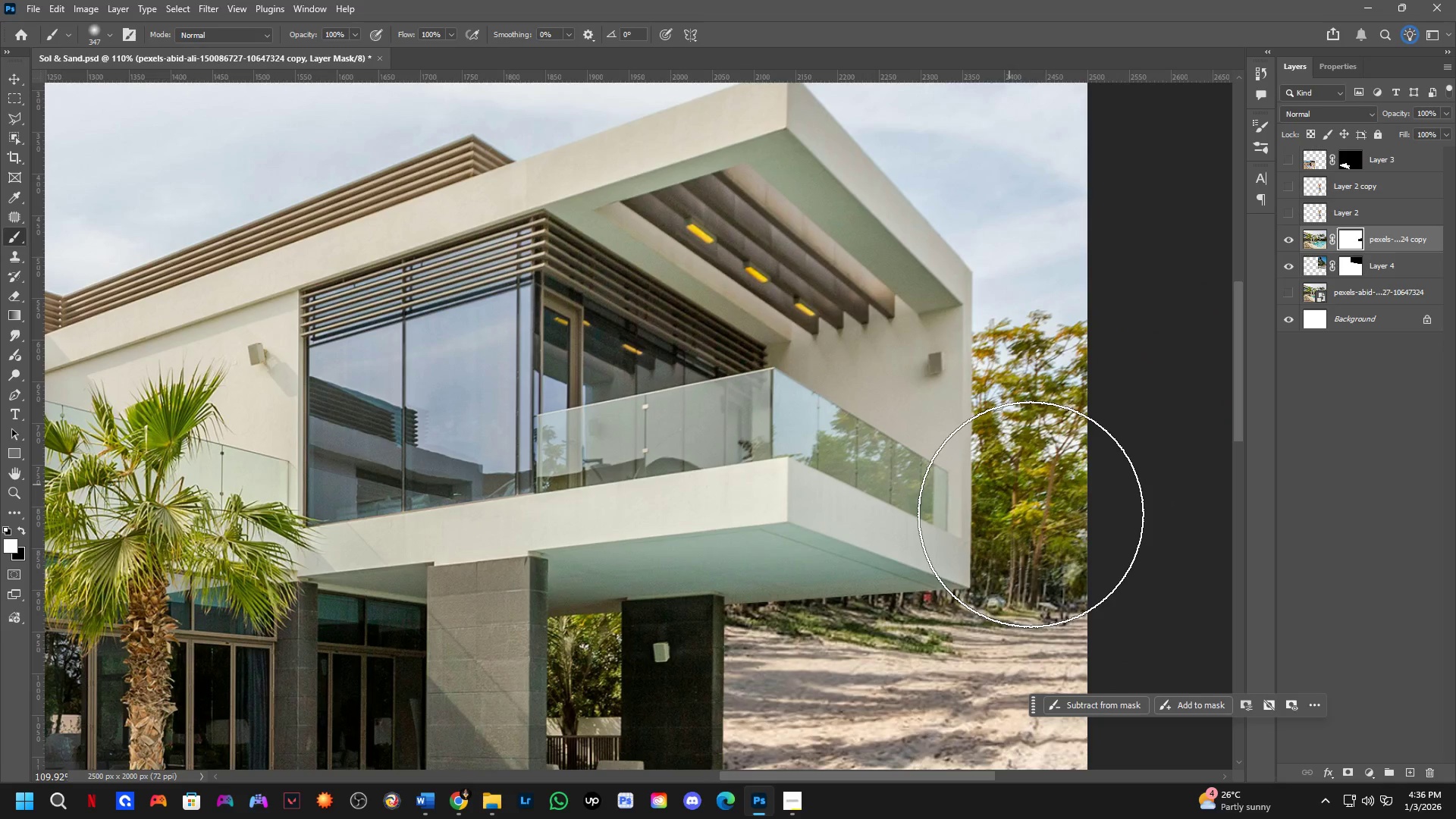 
scroll: coordinate [878, 457], scroll_direction: up, amount: 12.0
 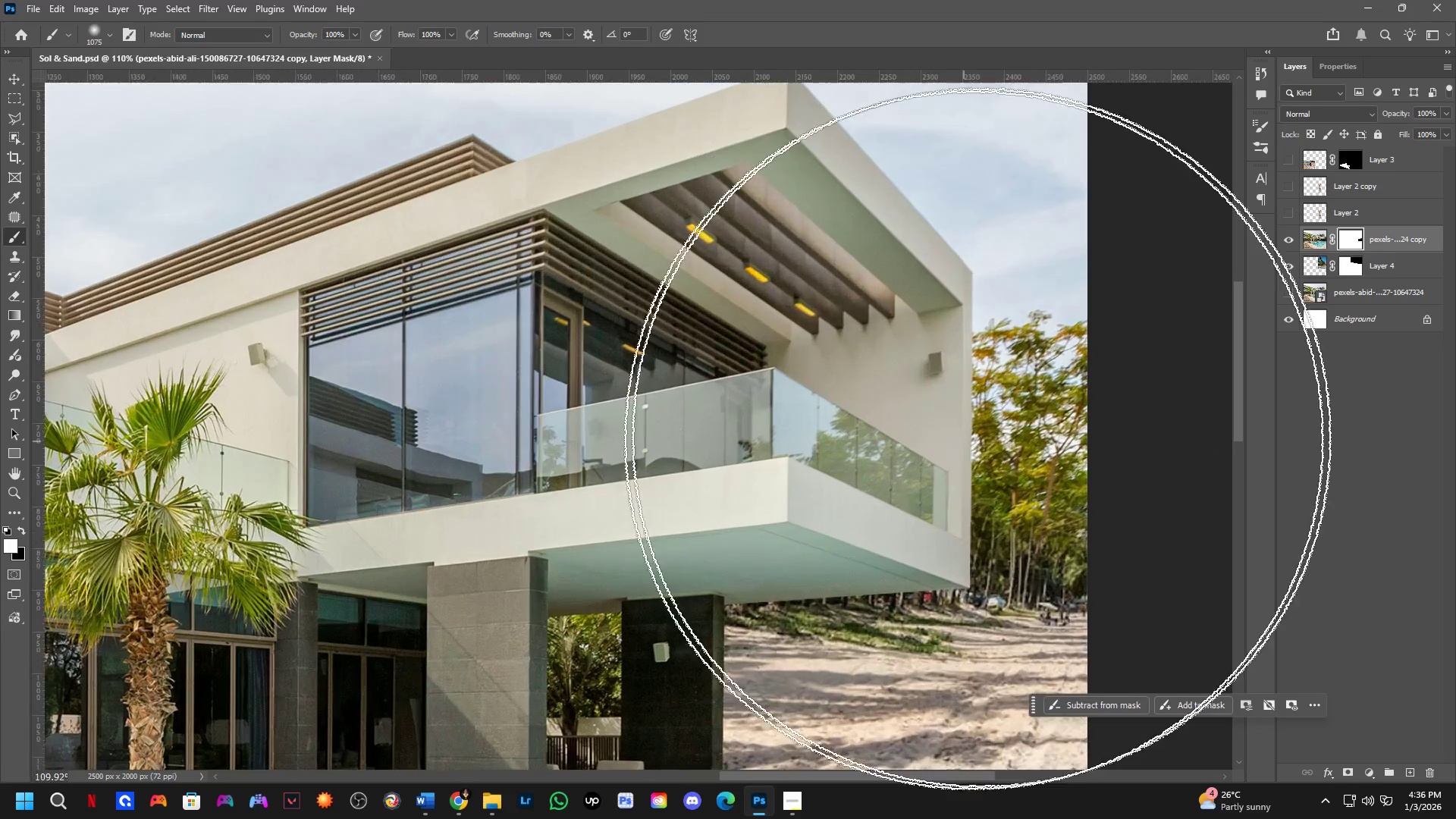 
hold_key(key=AltLeft, duration=2.09)
left_click_drag(start_coordinate=[1006, 482], to_coordinate=[1016, 500])
 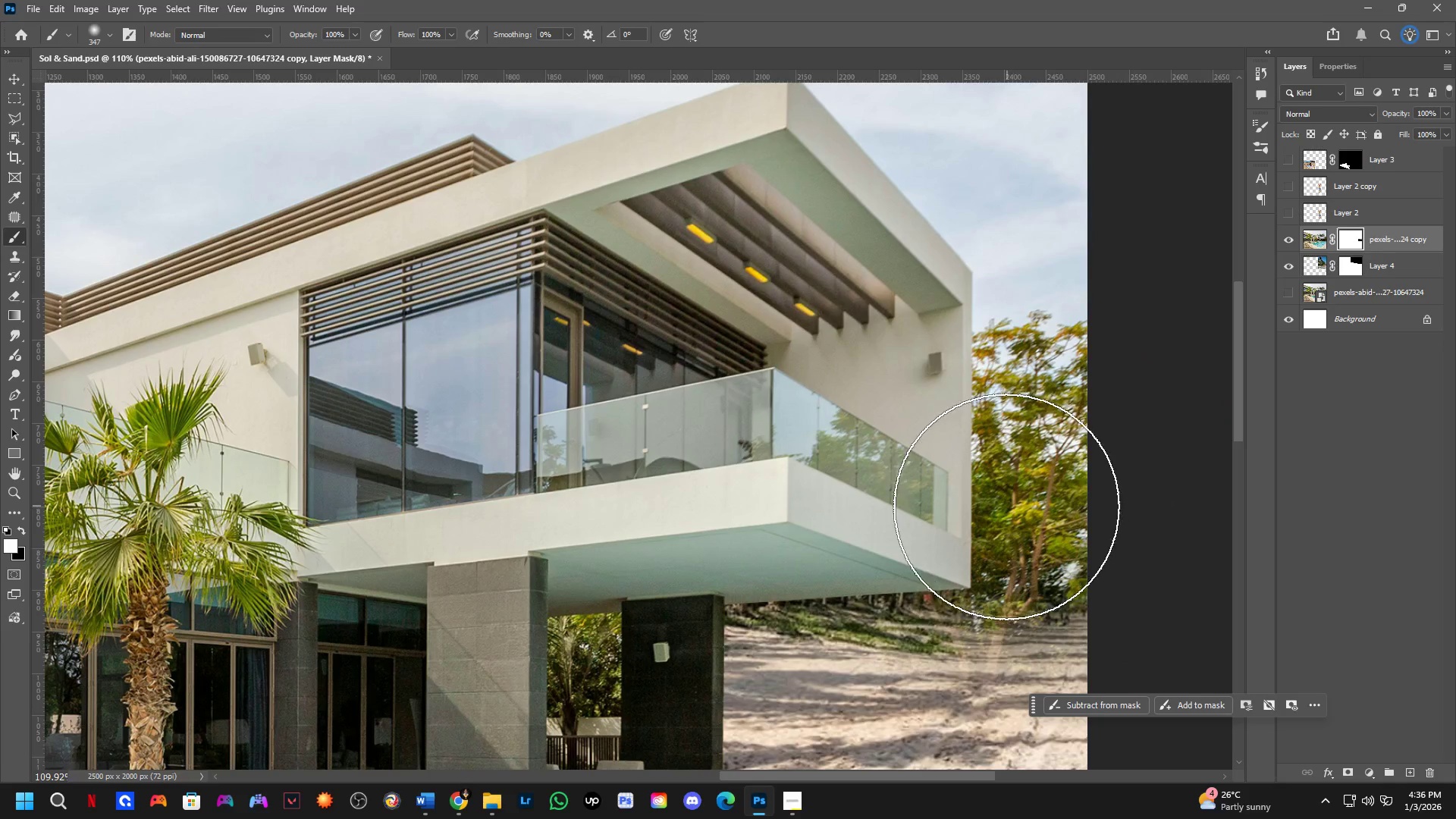 
hold_key(key=Space, duration=0.52)
 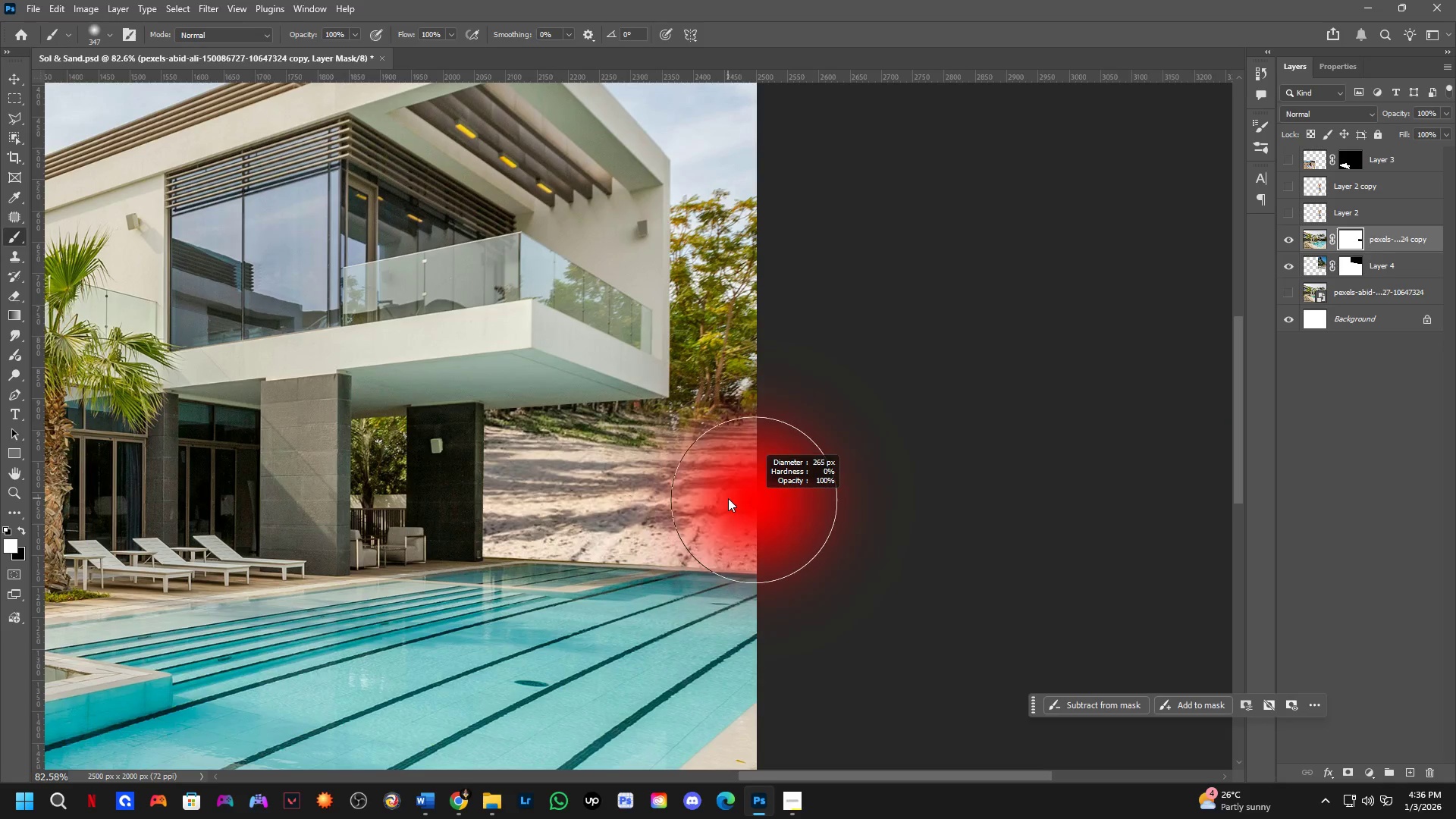 
left_click_drag(start_coordinate=[967, 531], to_coordinate=[654, 336])
 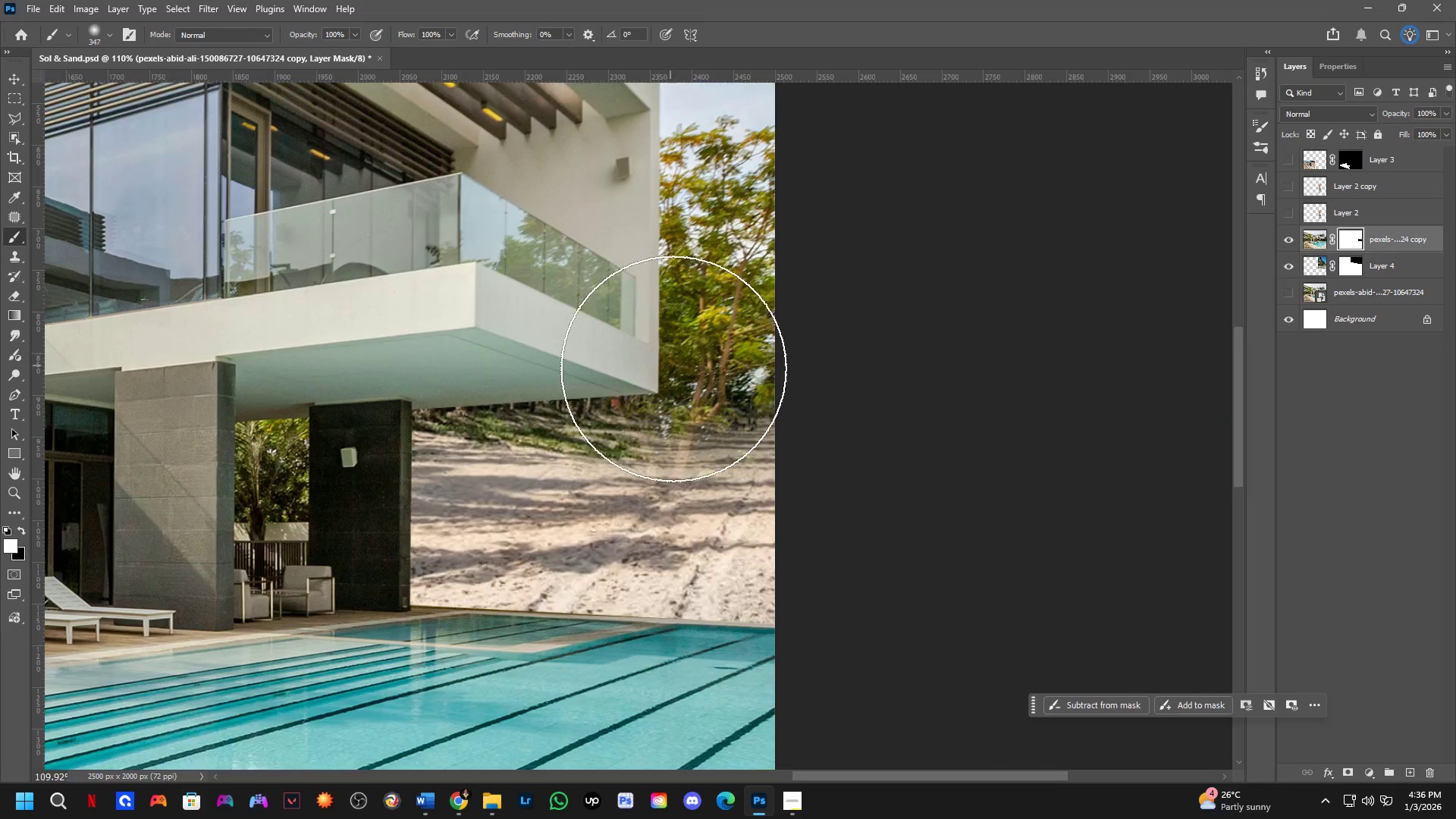 
hold_key(key=AltLeft, duration=0.38)
 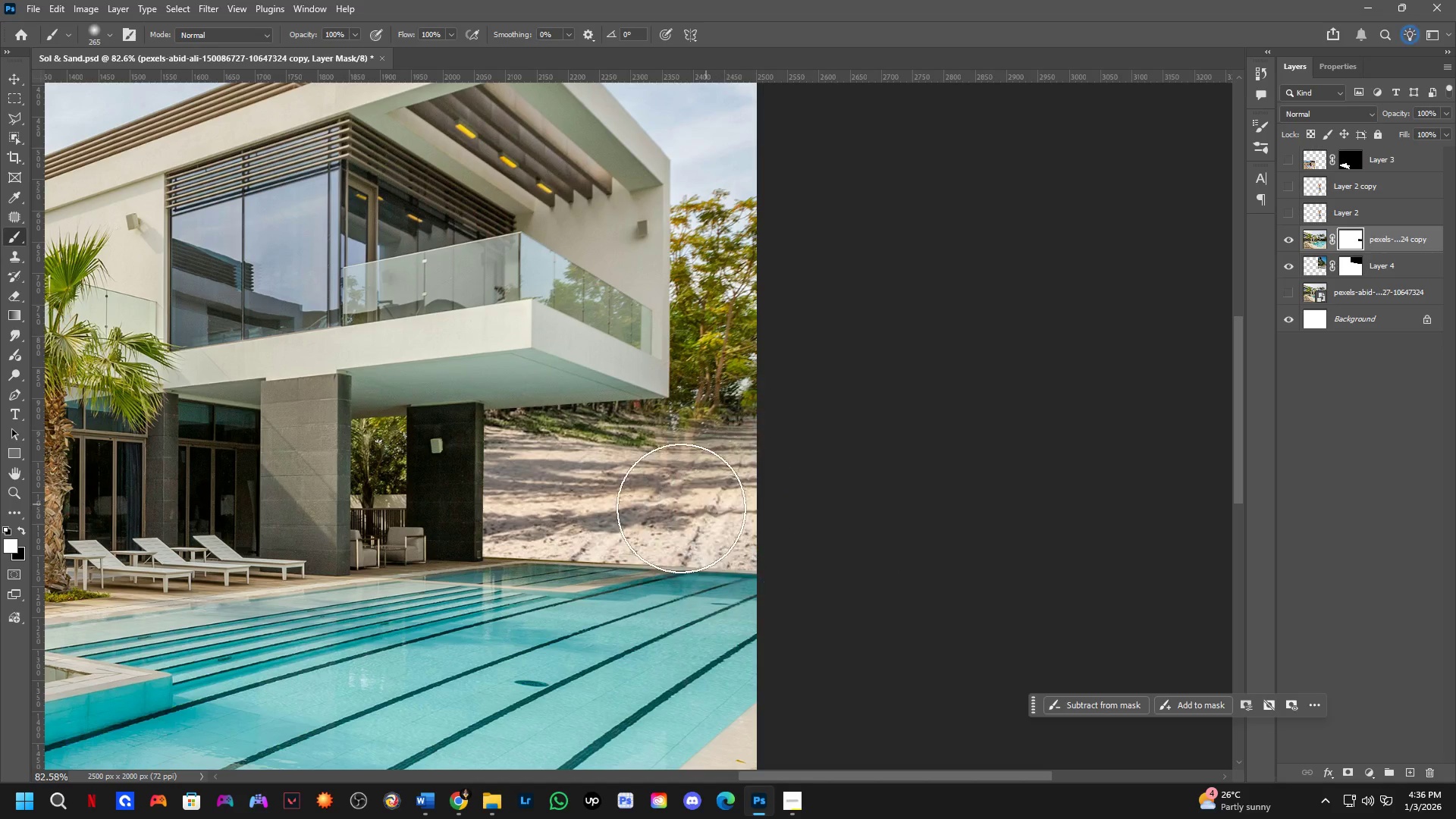 
scroll: coordinate [717, 434], scroll_direction: down, amount: 3.0
 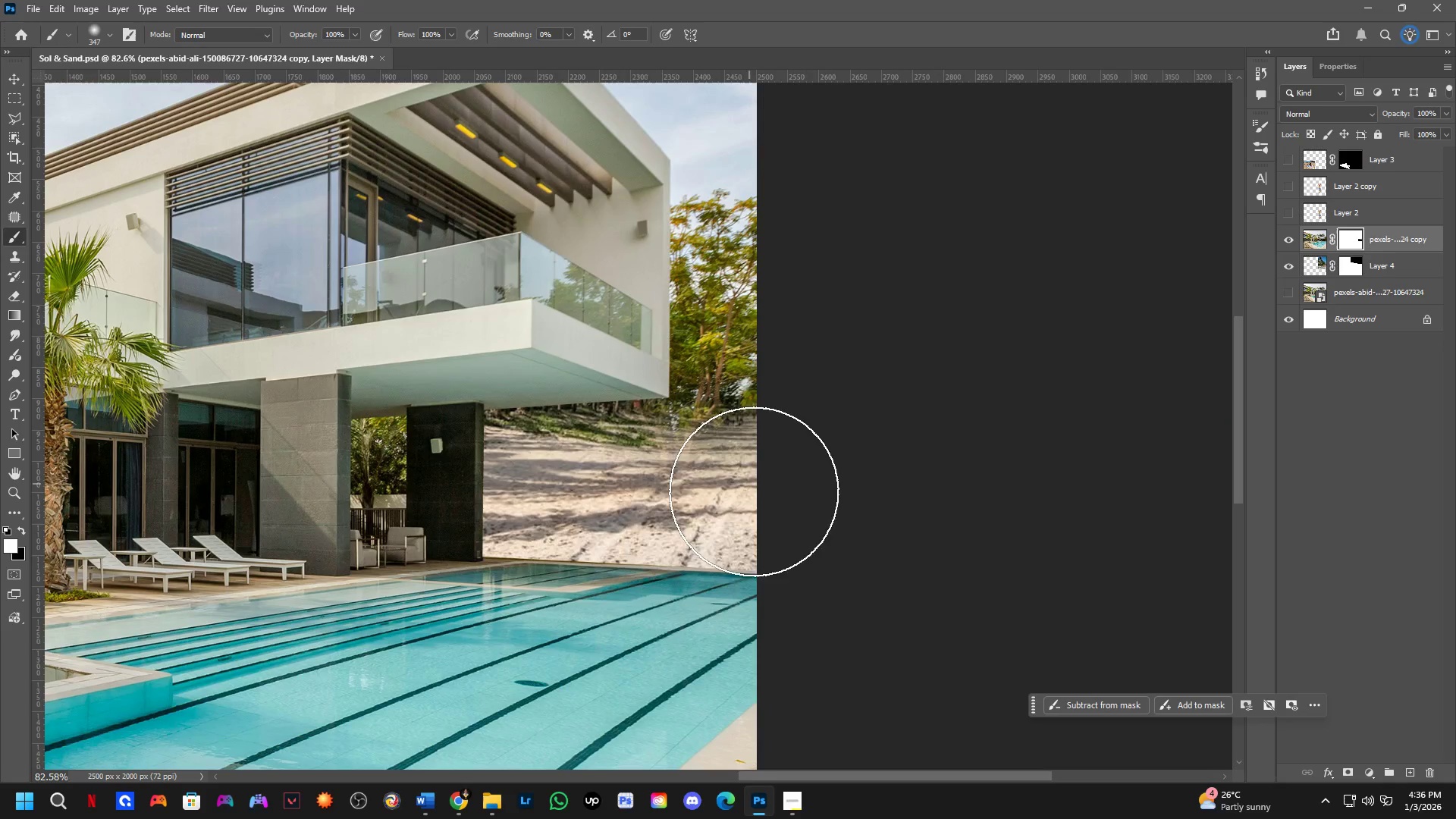 
key(X)
 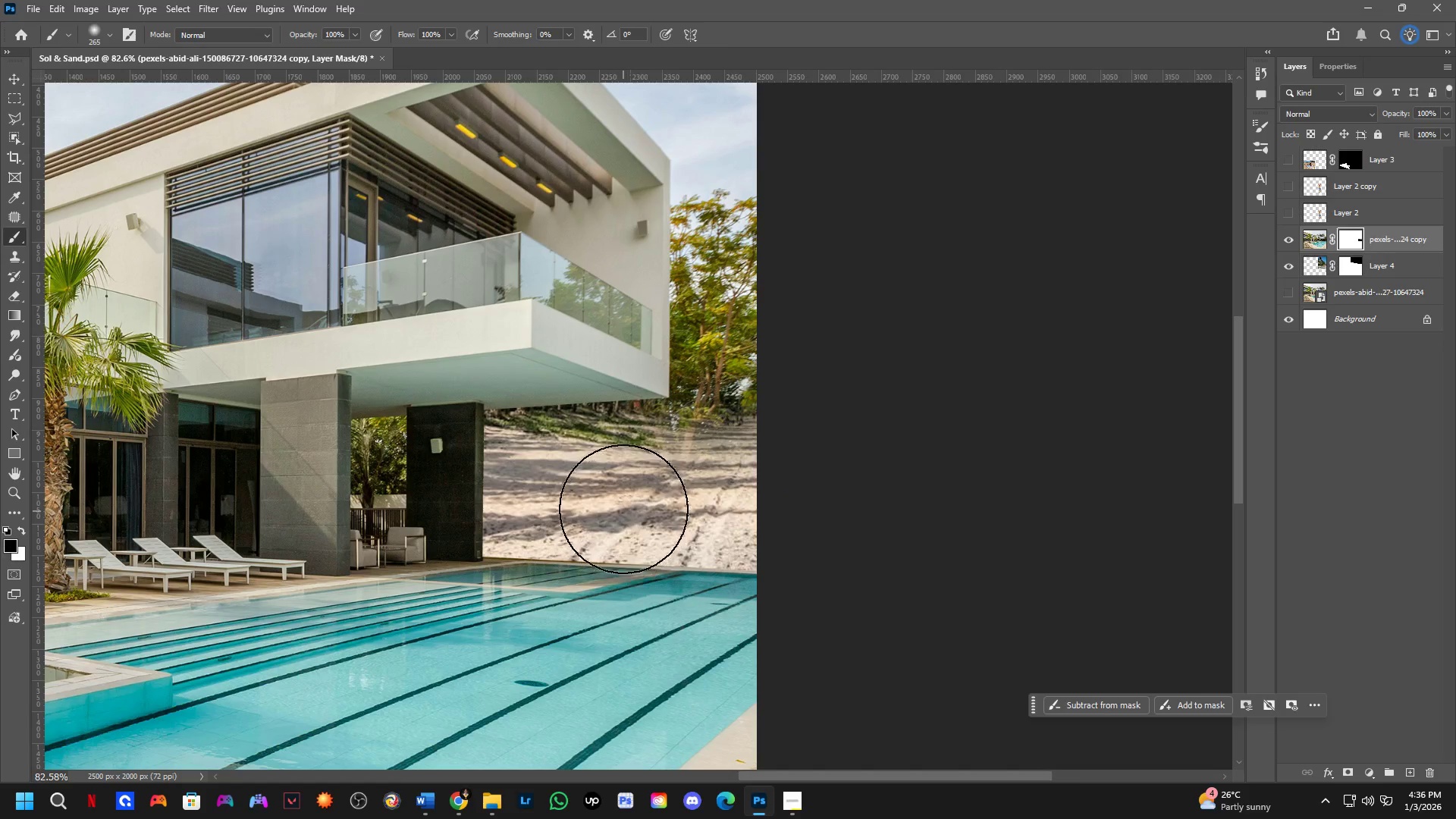 
left_click_drag(start_coordinate=[624, 507], to_coordinate=[720, 486])
 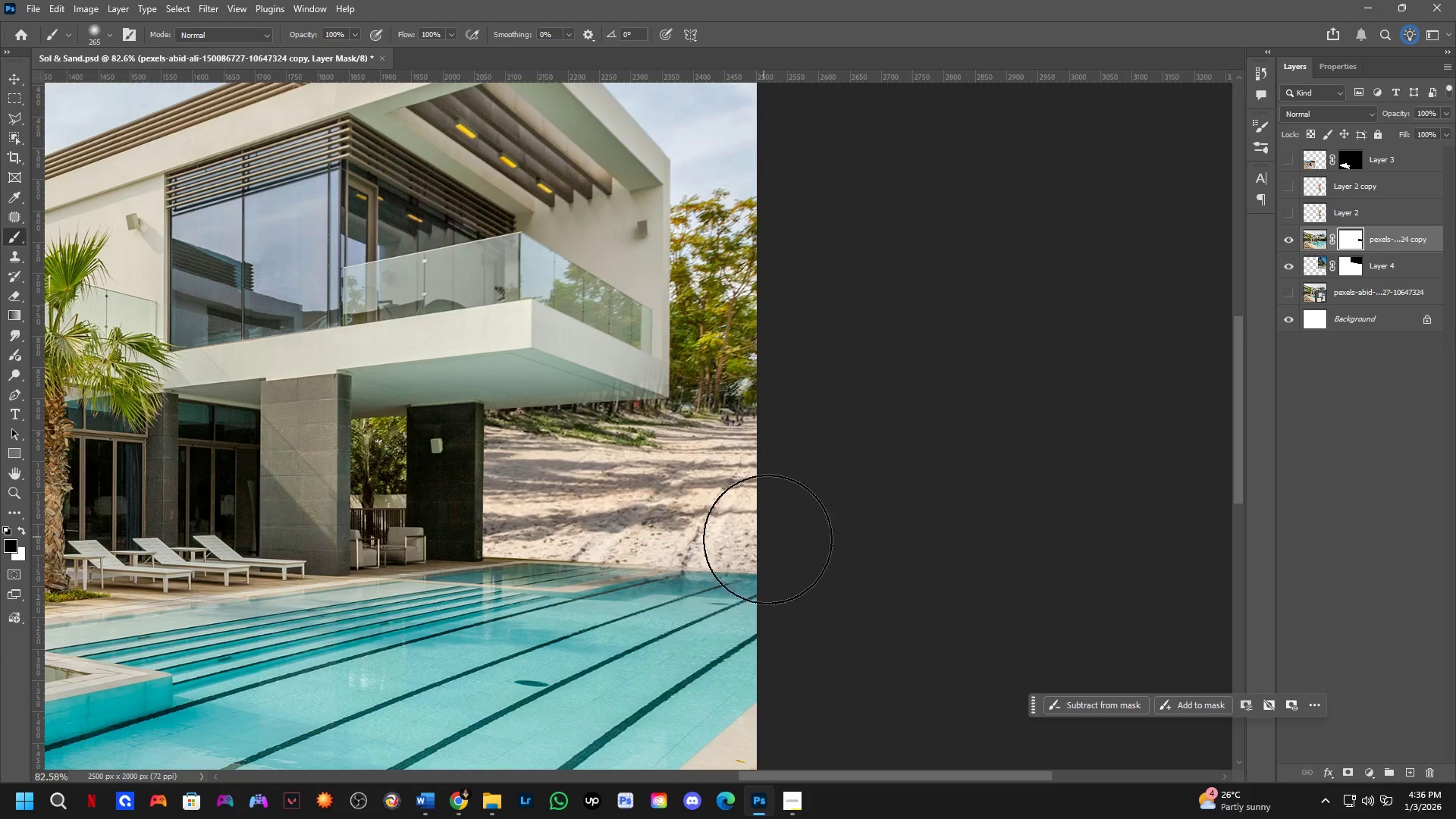 
key(Control+Z)
 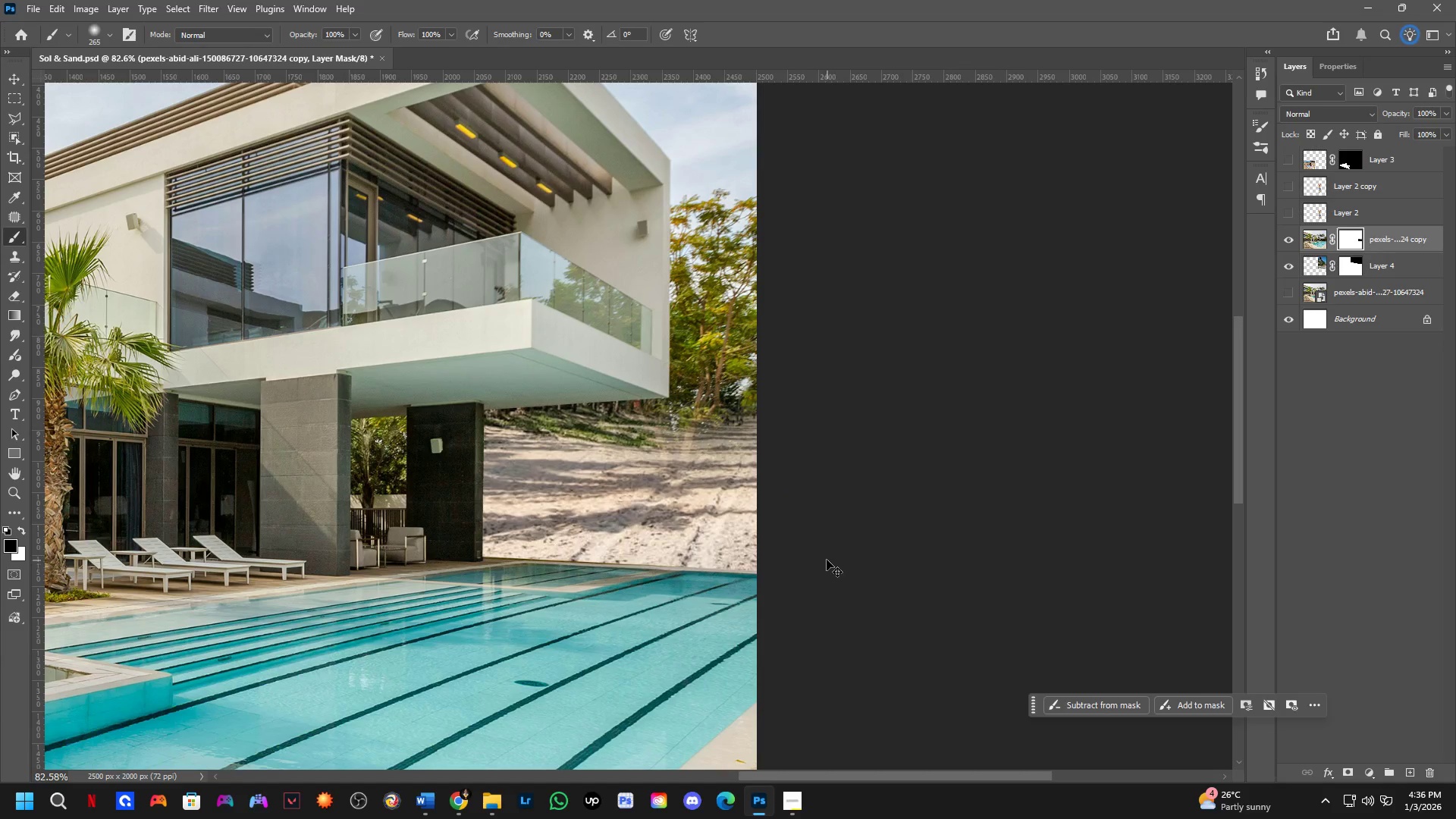 
hold_key(key=AltLeft, duration=0.39)
 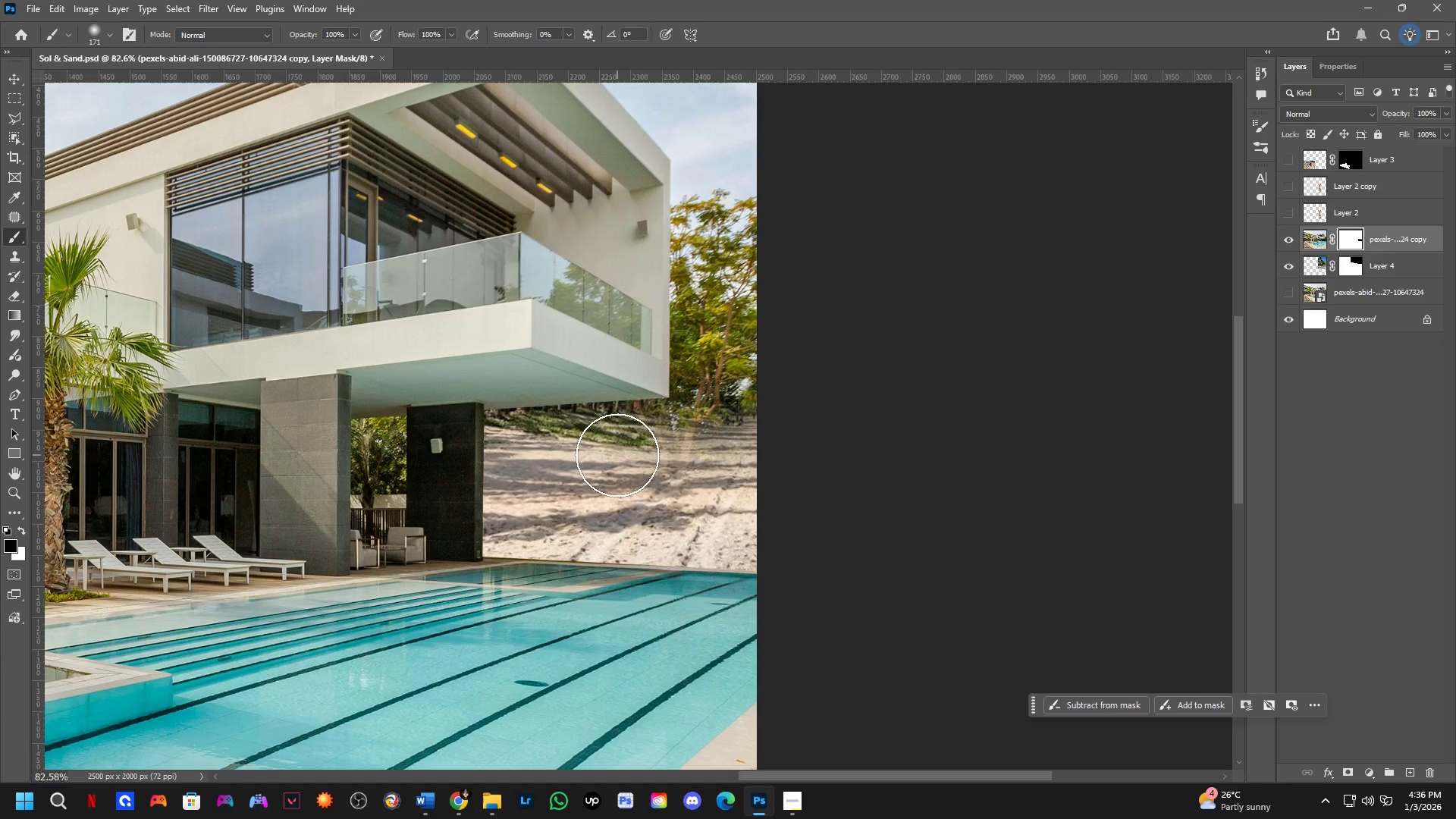 
left_click_drag(start_coordinate=[618, 450], to_coordinate=[780, 416])
 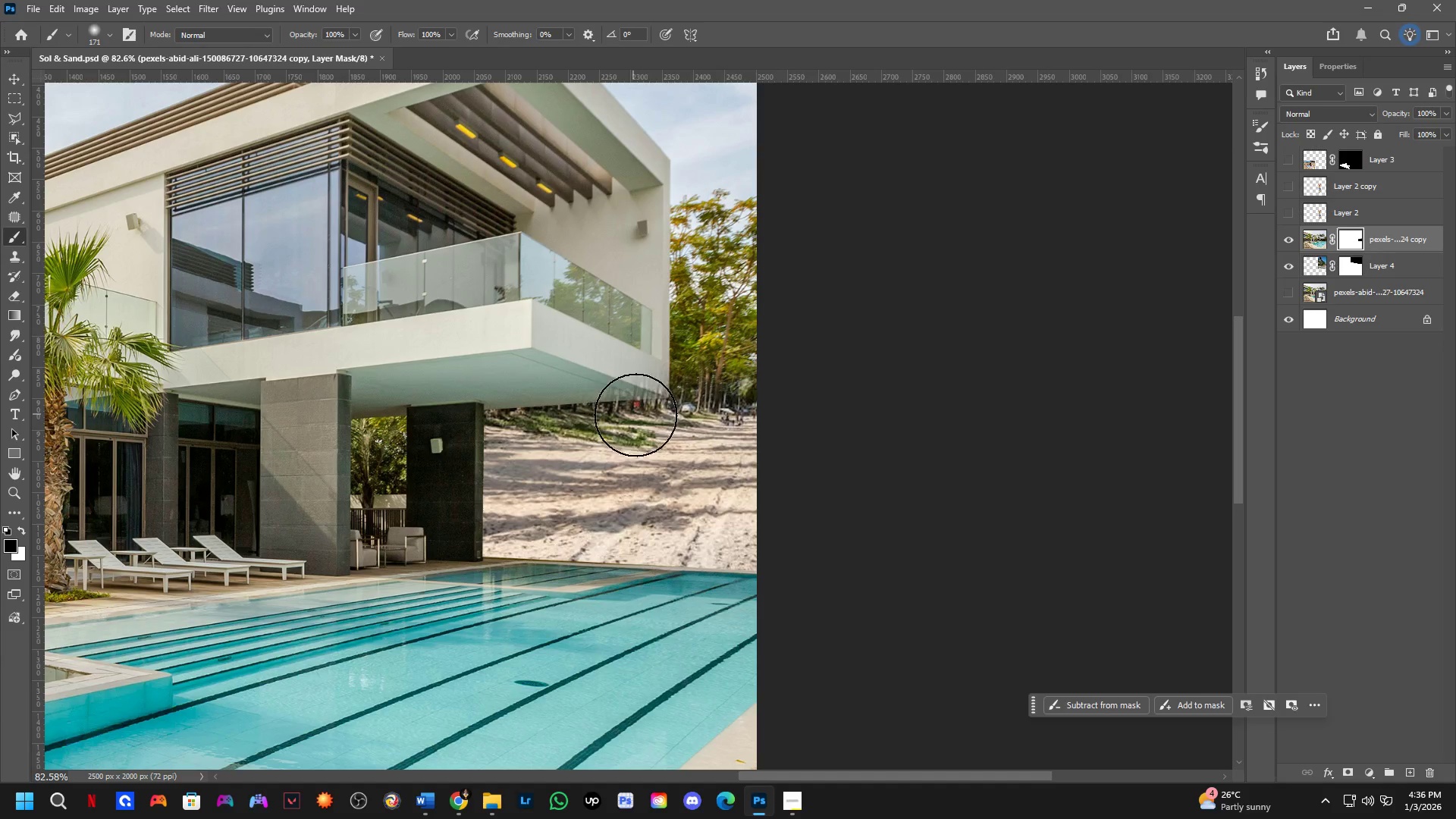 
key(Control+Z)
 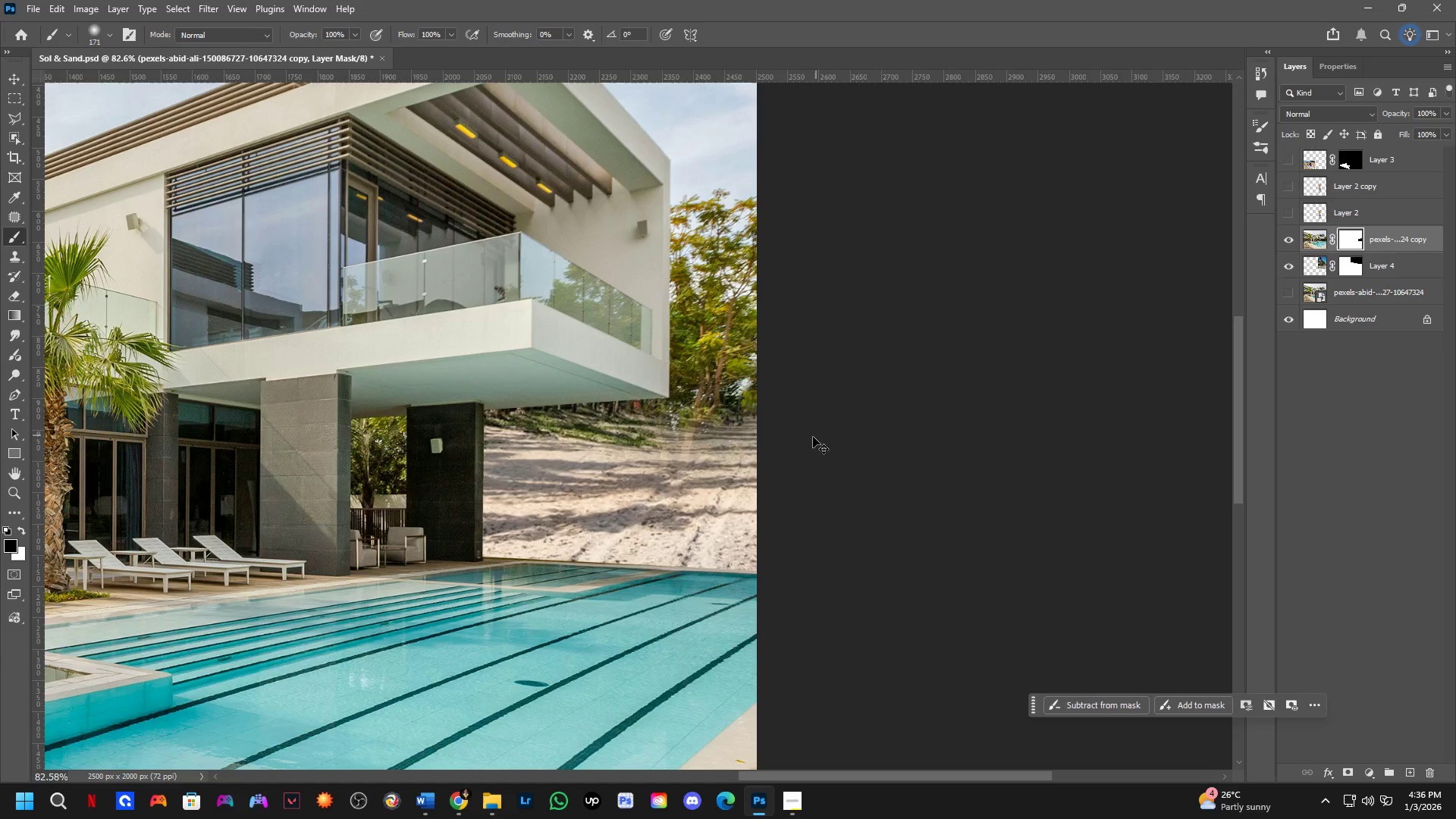 
key(Control+Z)
 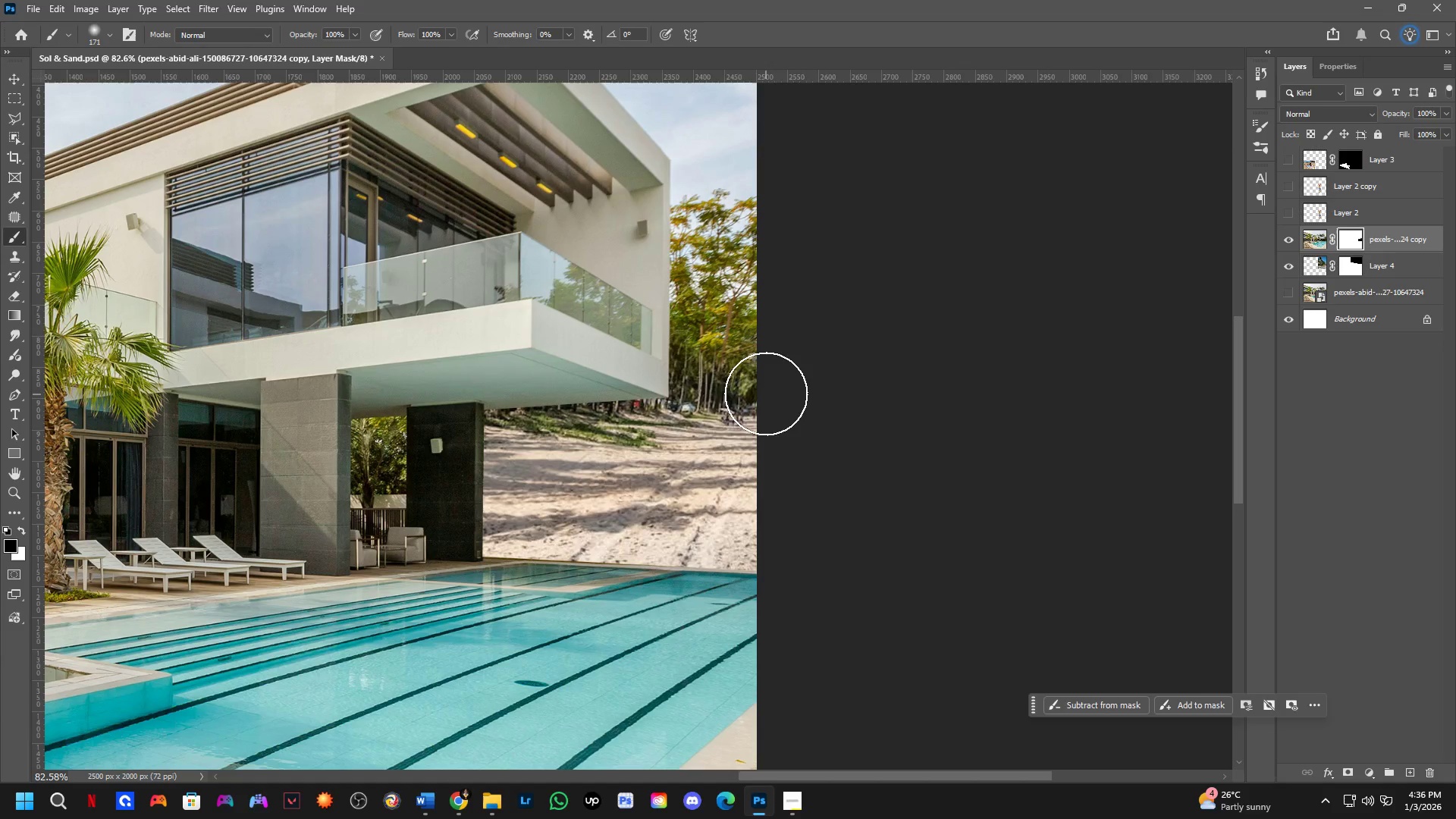 
key(Control+Z)
 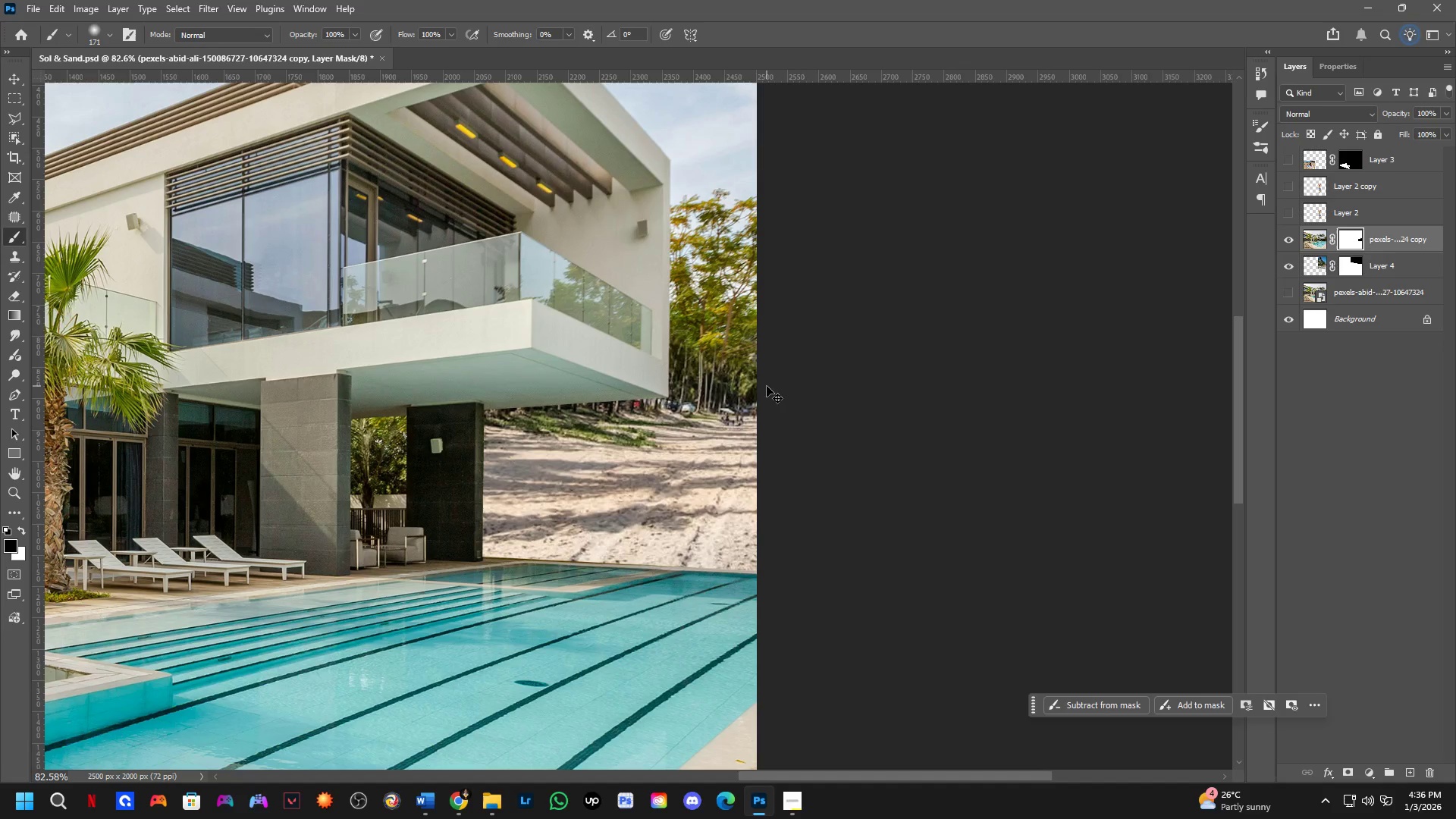 
hold_key(key=Space, duration=0.56)
 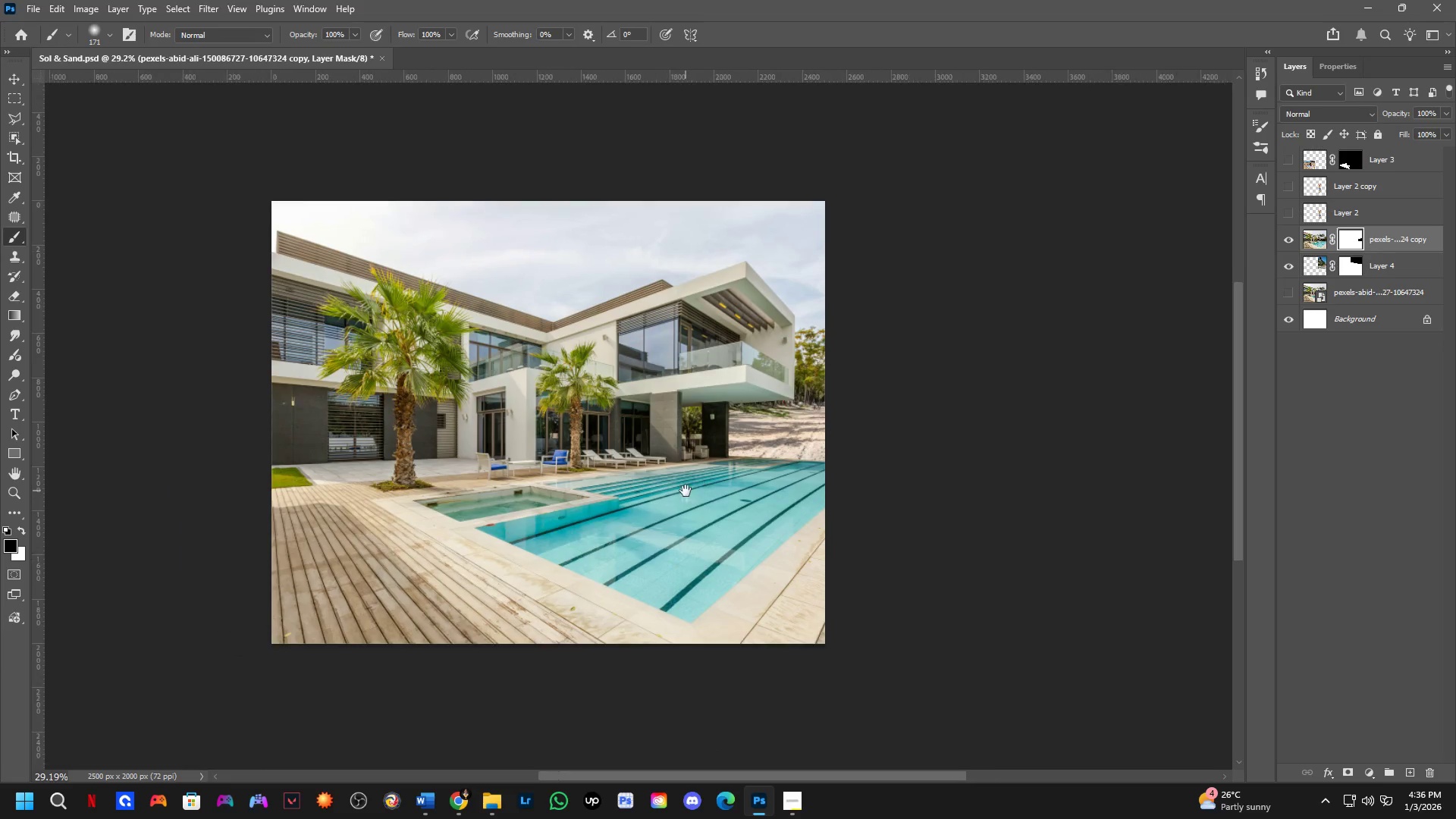 
left_click_drag(start_coordinate=[672, 480], to_coordinate=[718, 460])
 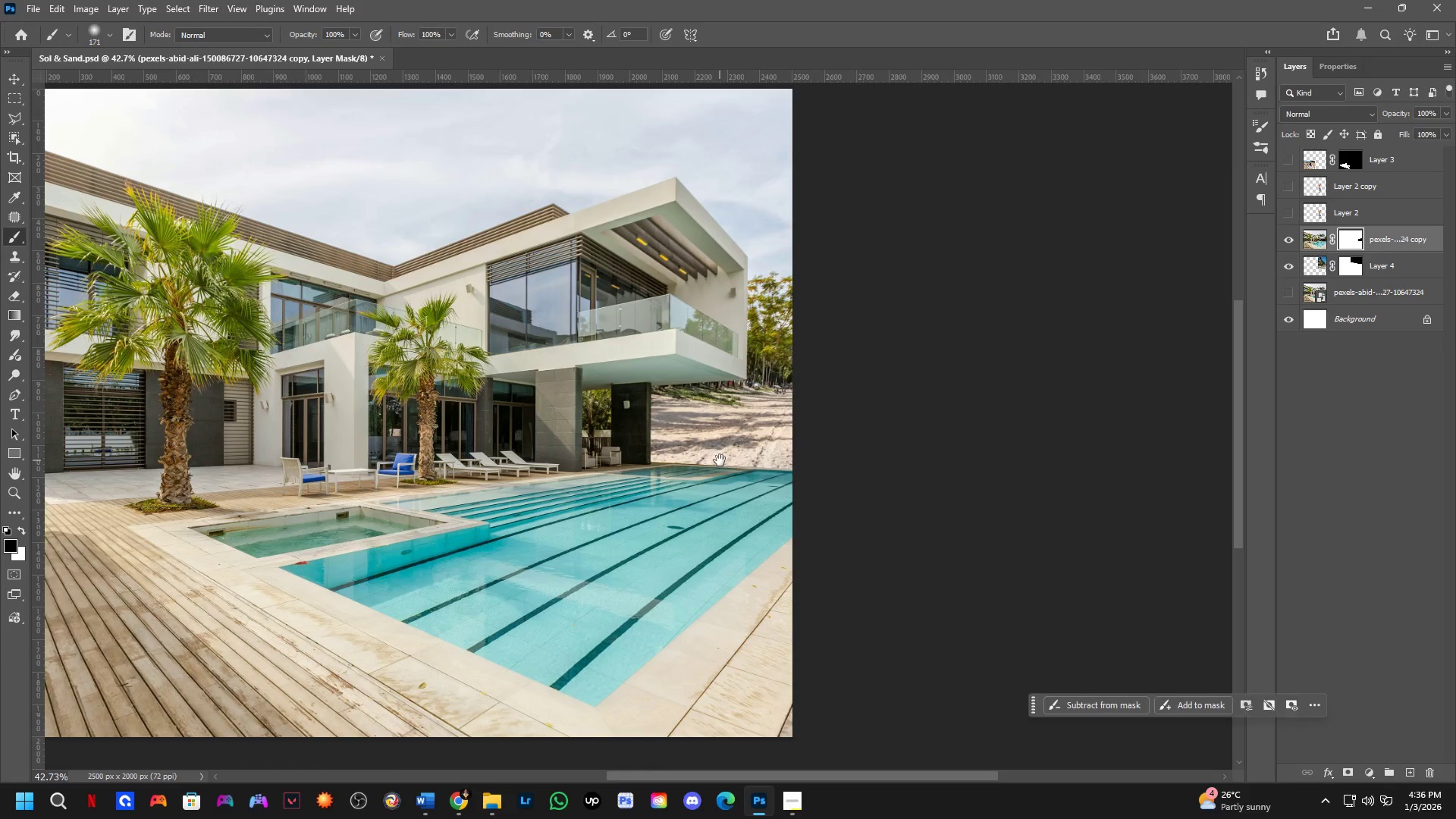 
scroll: coordinate [731, 407], scroll_direction: down, amount: 7.0
 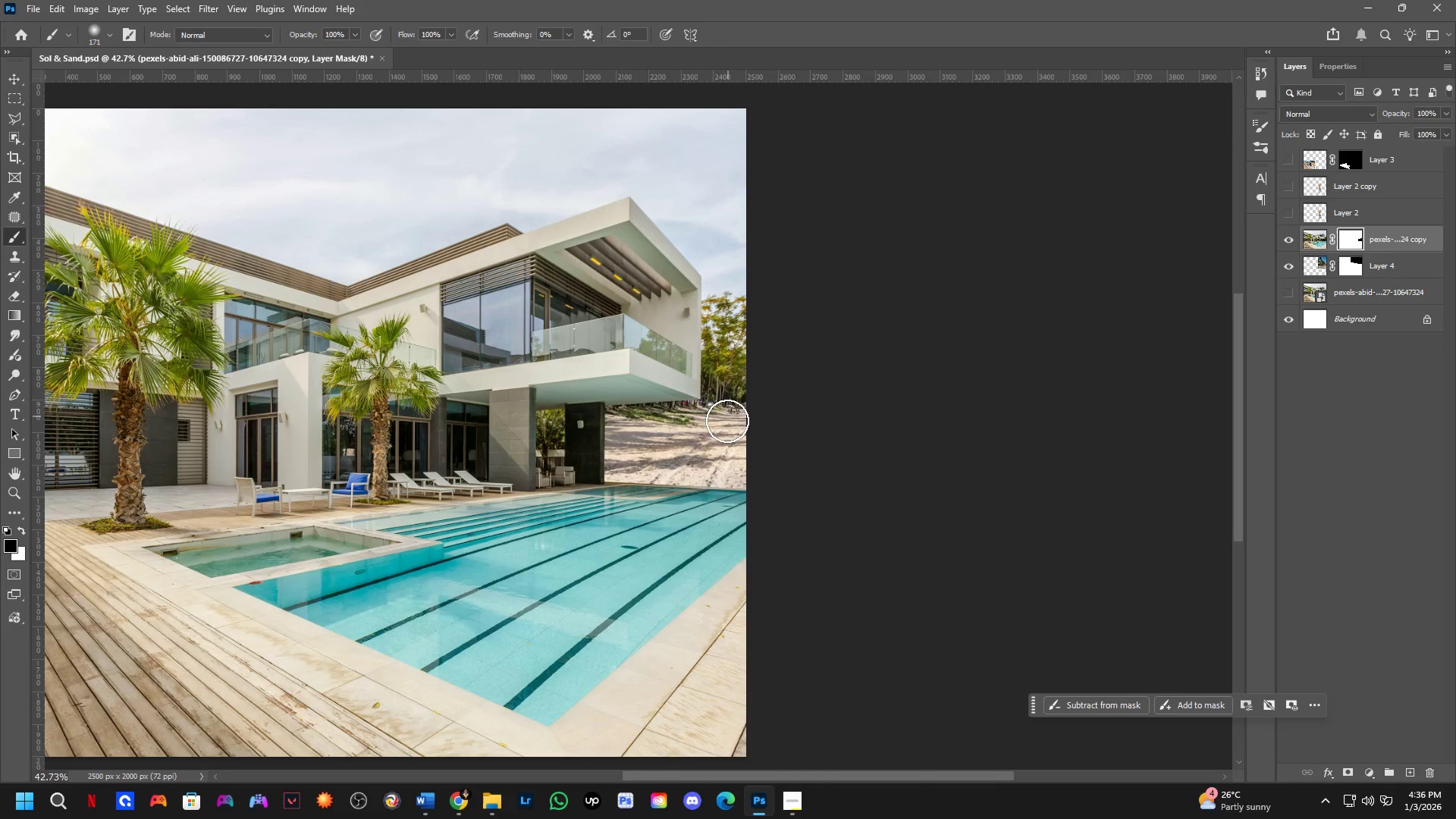 
hold_key(key=Space, duration=0.5)
 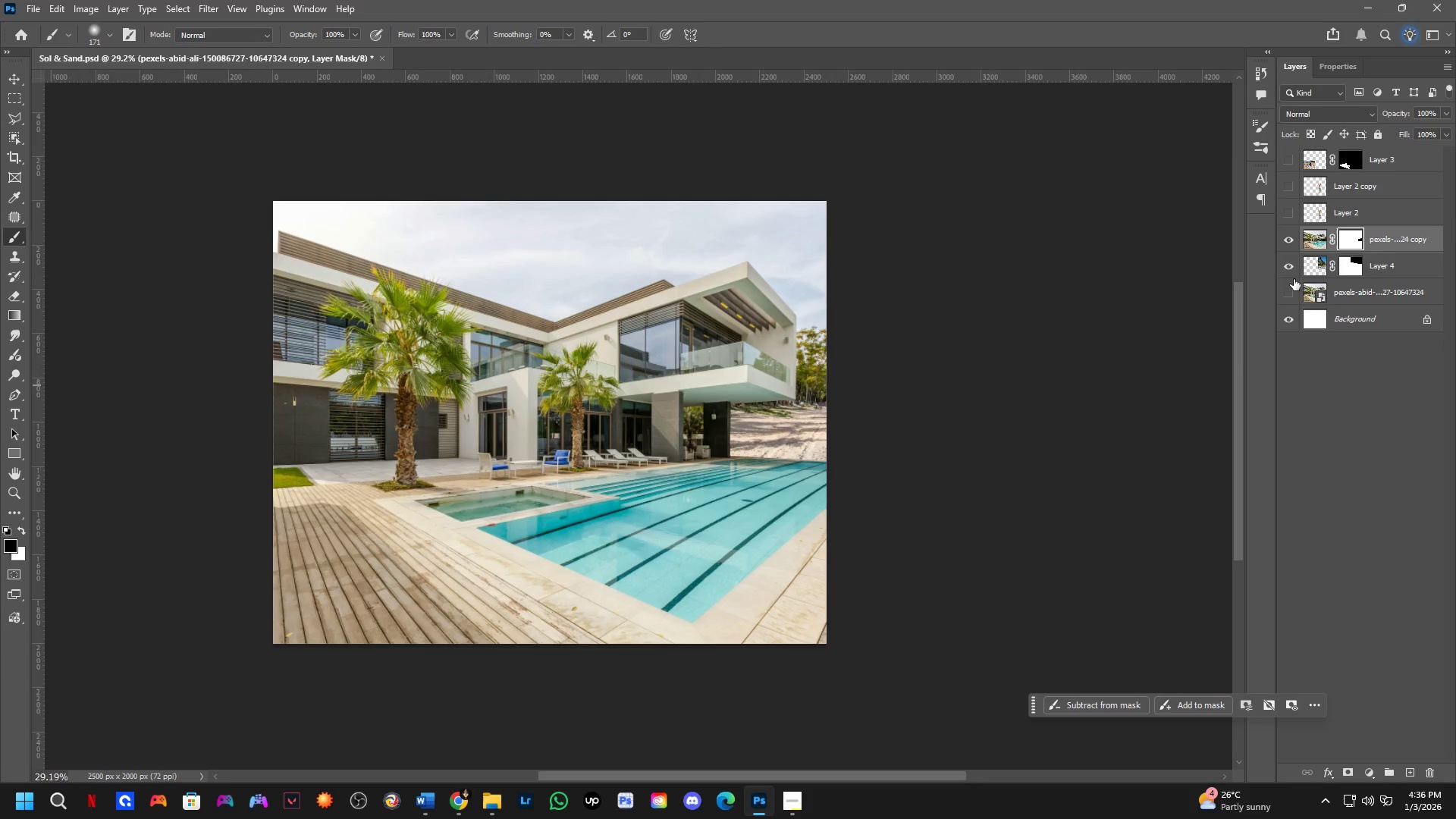 
left_click_drag(start_coordinate=[629, 497], to_coordinate=[686, 491])
 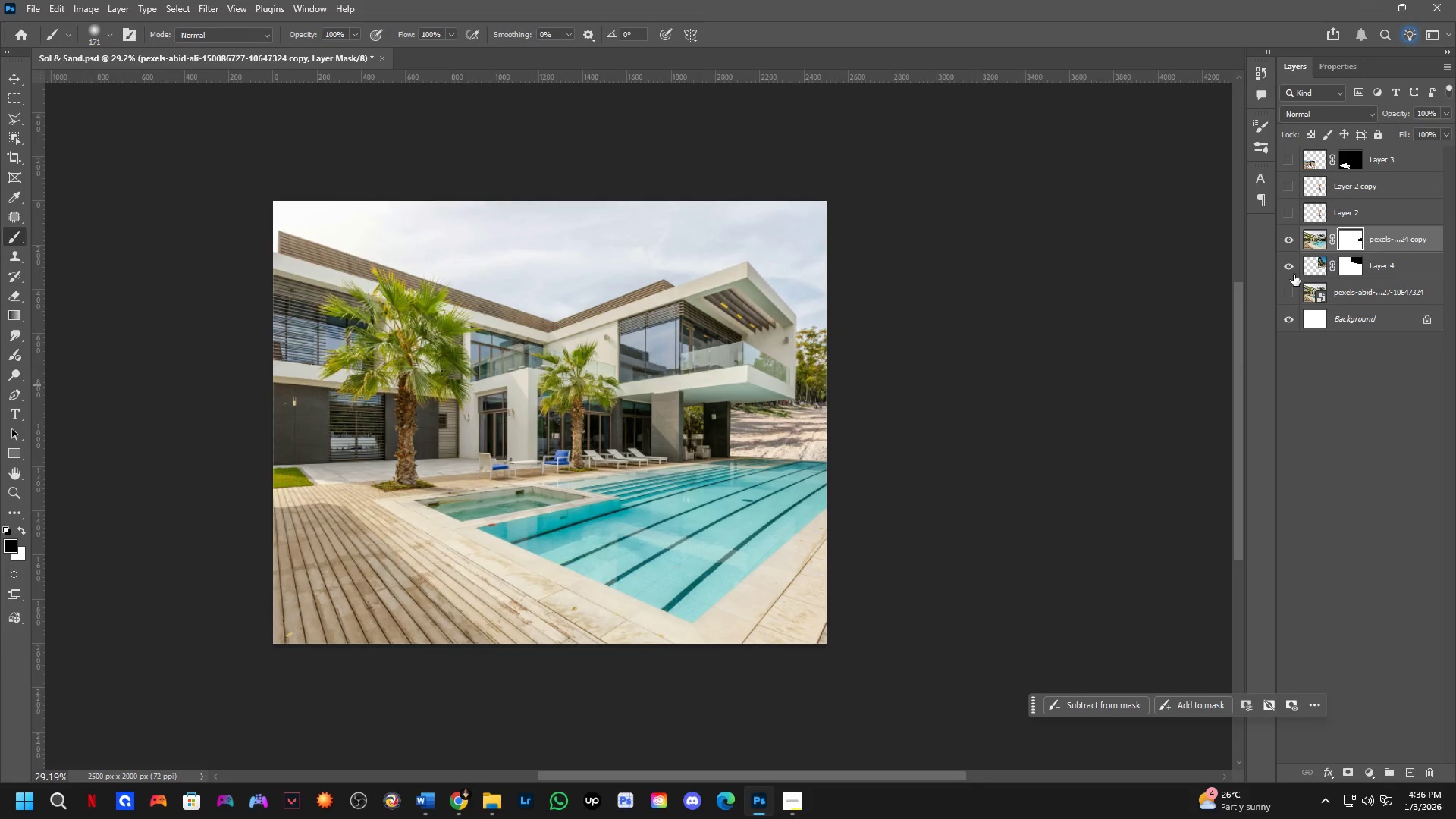 
scroll: coordinate [720, 464], scroll_direction: down, amount: 4.0
 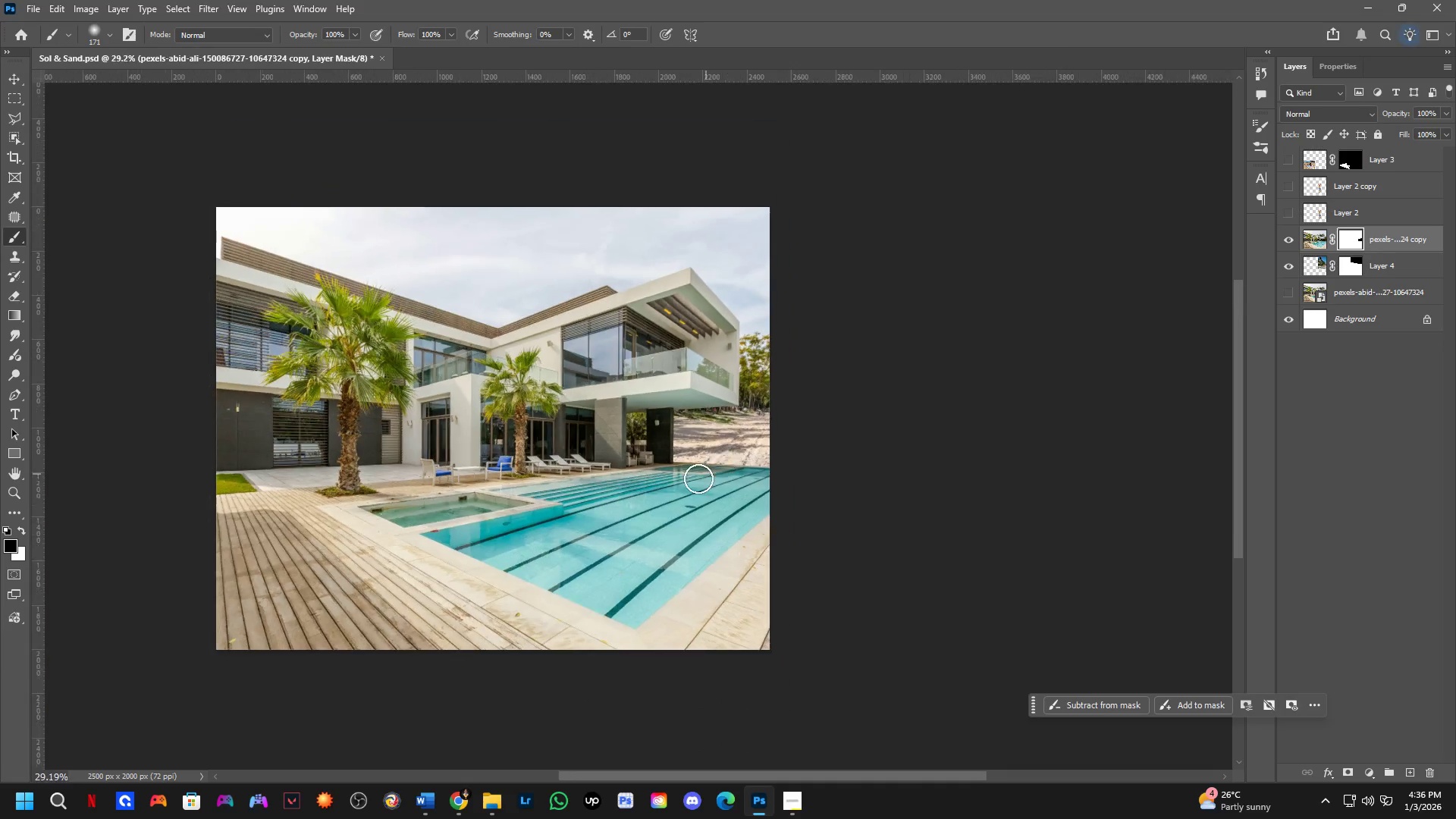 
left_click([1292, 266])
 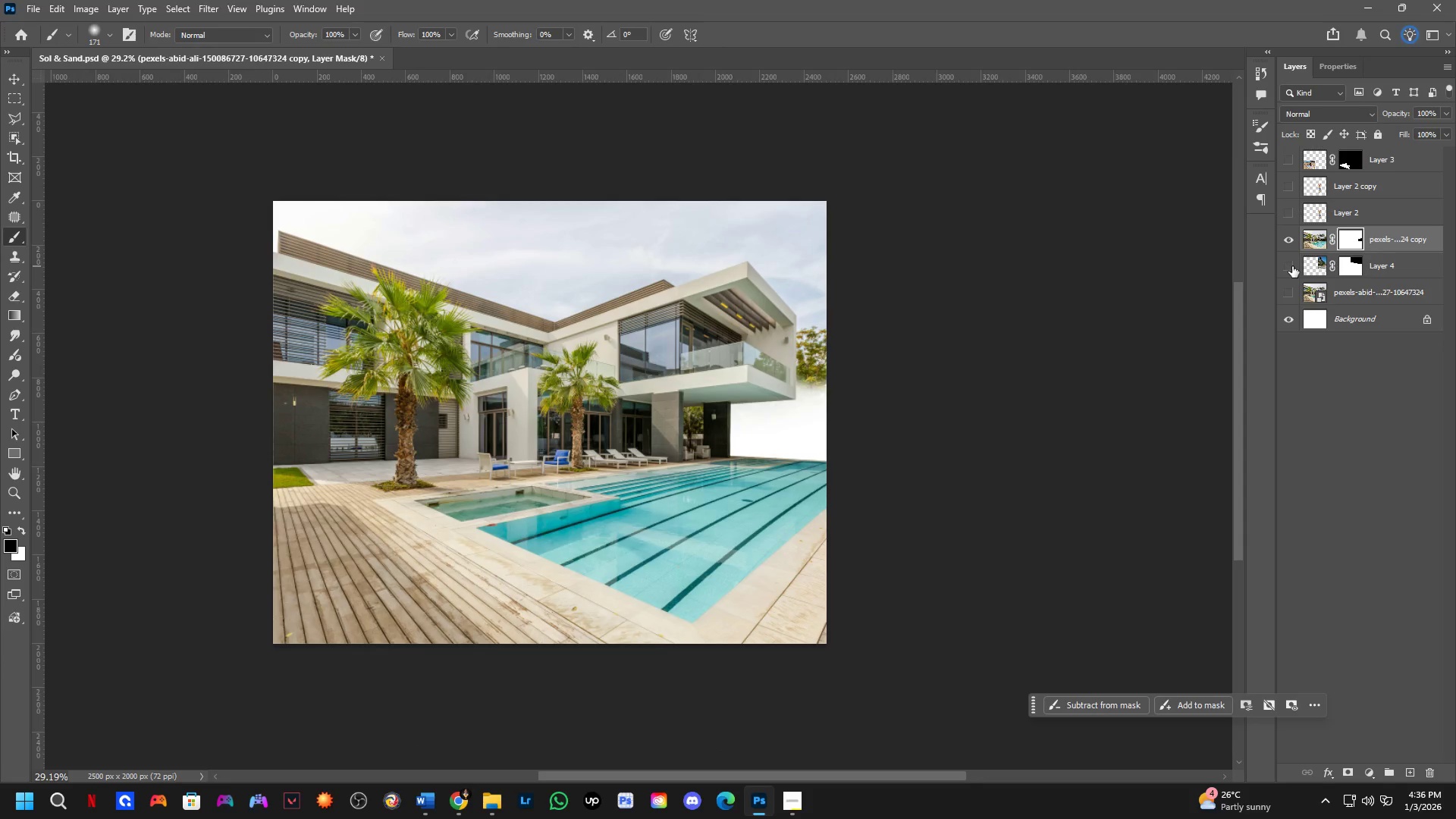 
left_click([1292, 266])
 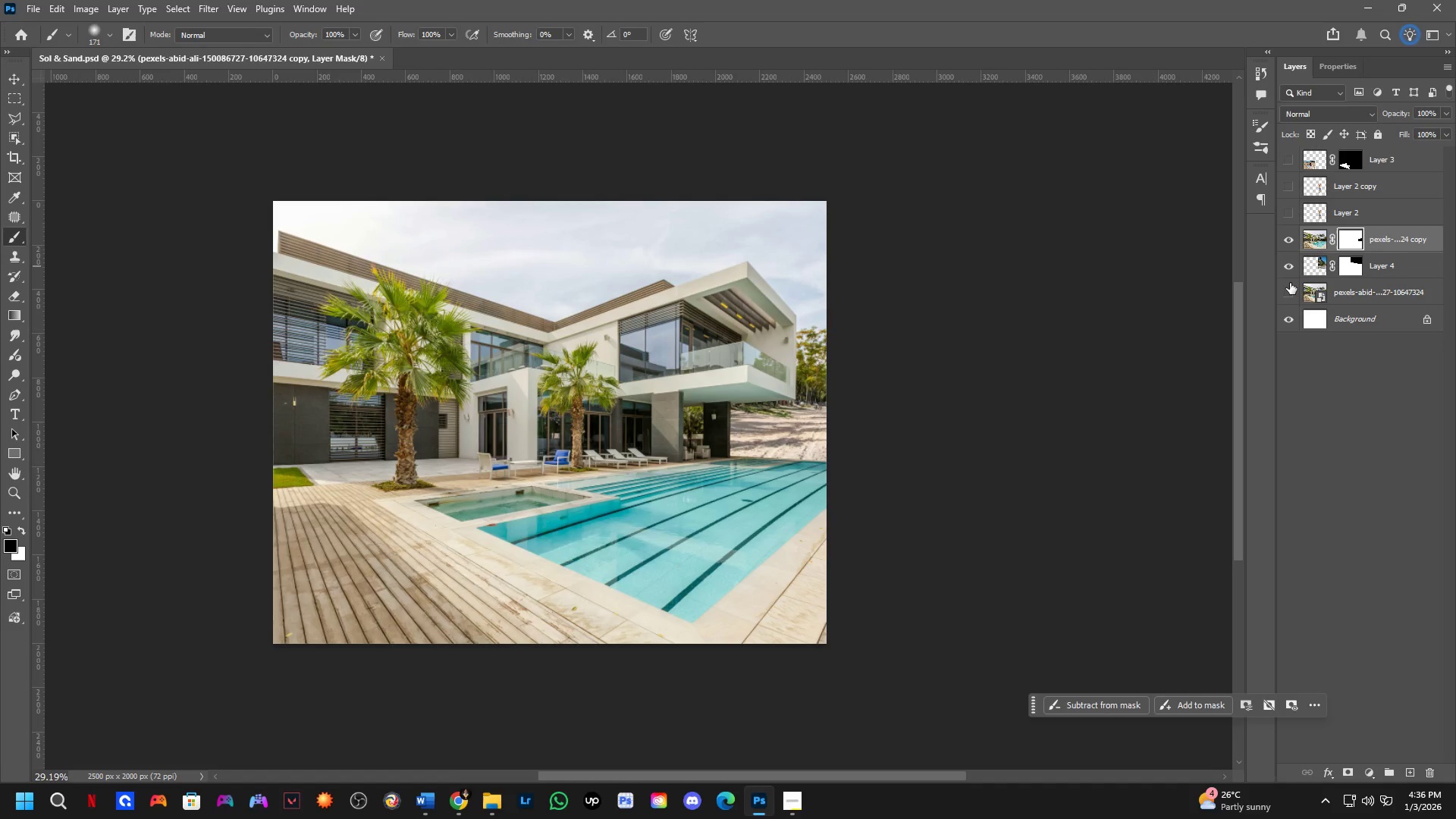 
left_click([1289, 287])
 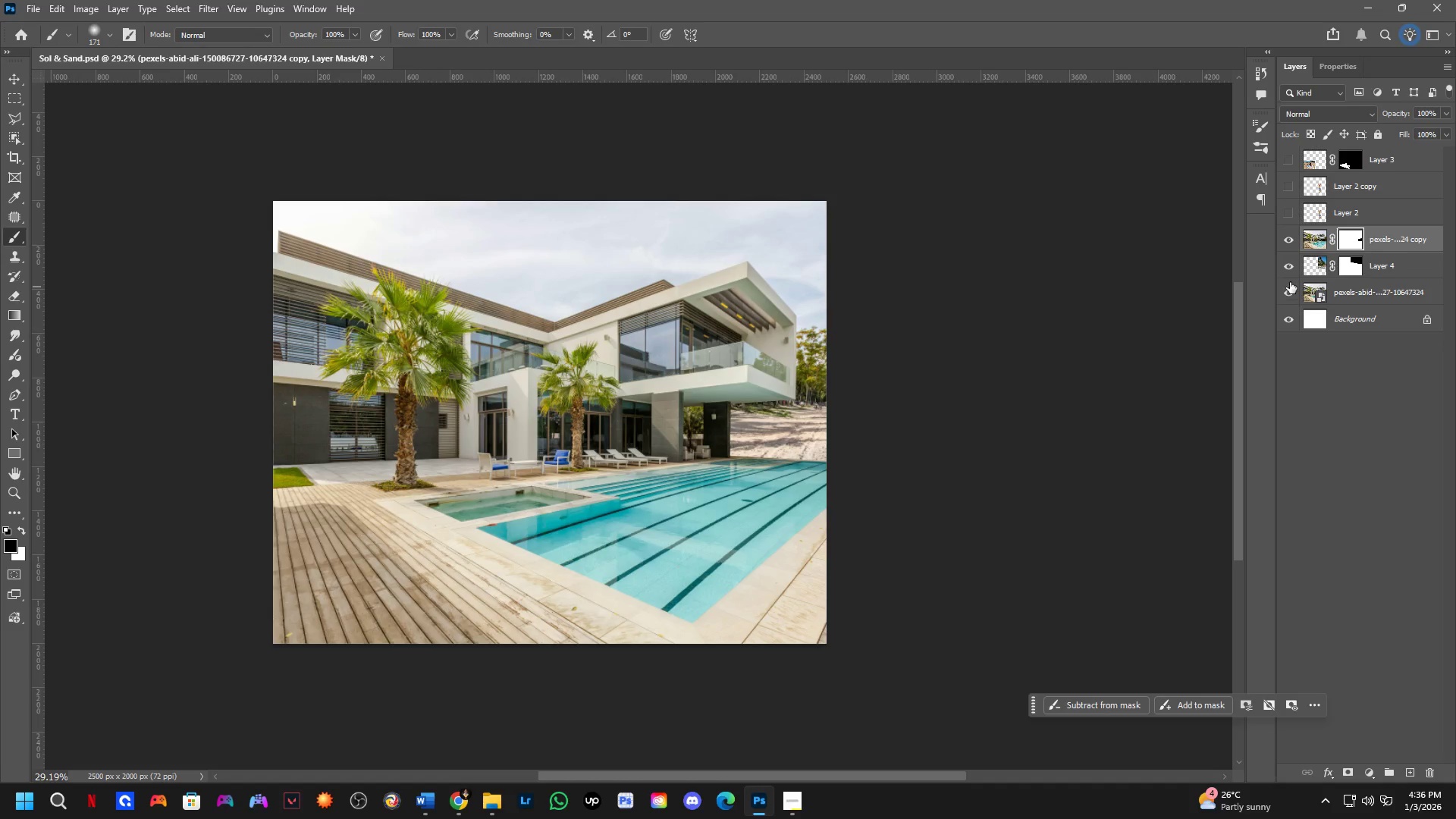 
left_click([1292, 272])
 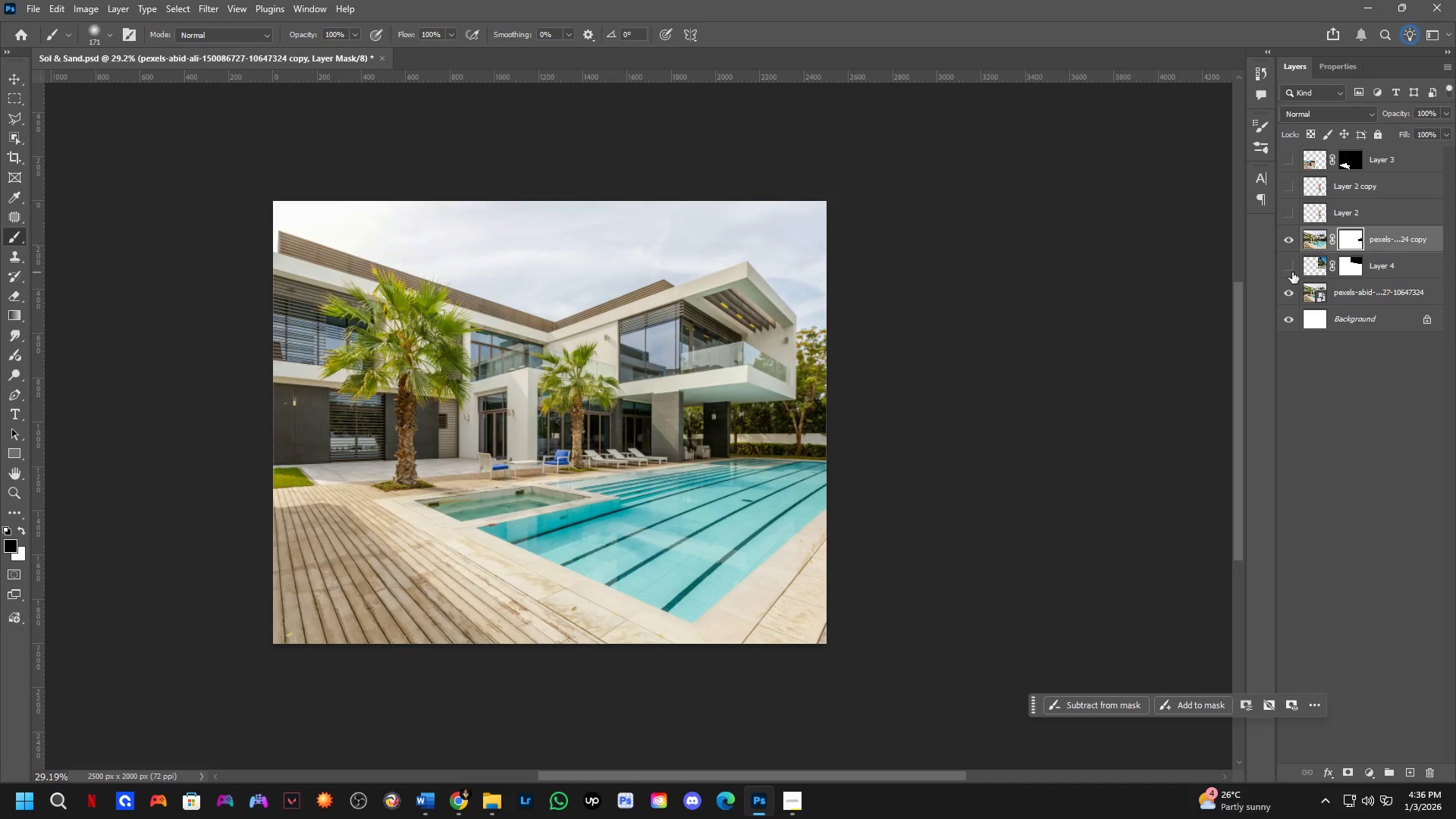 
left_click([1292, 272])
 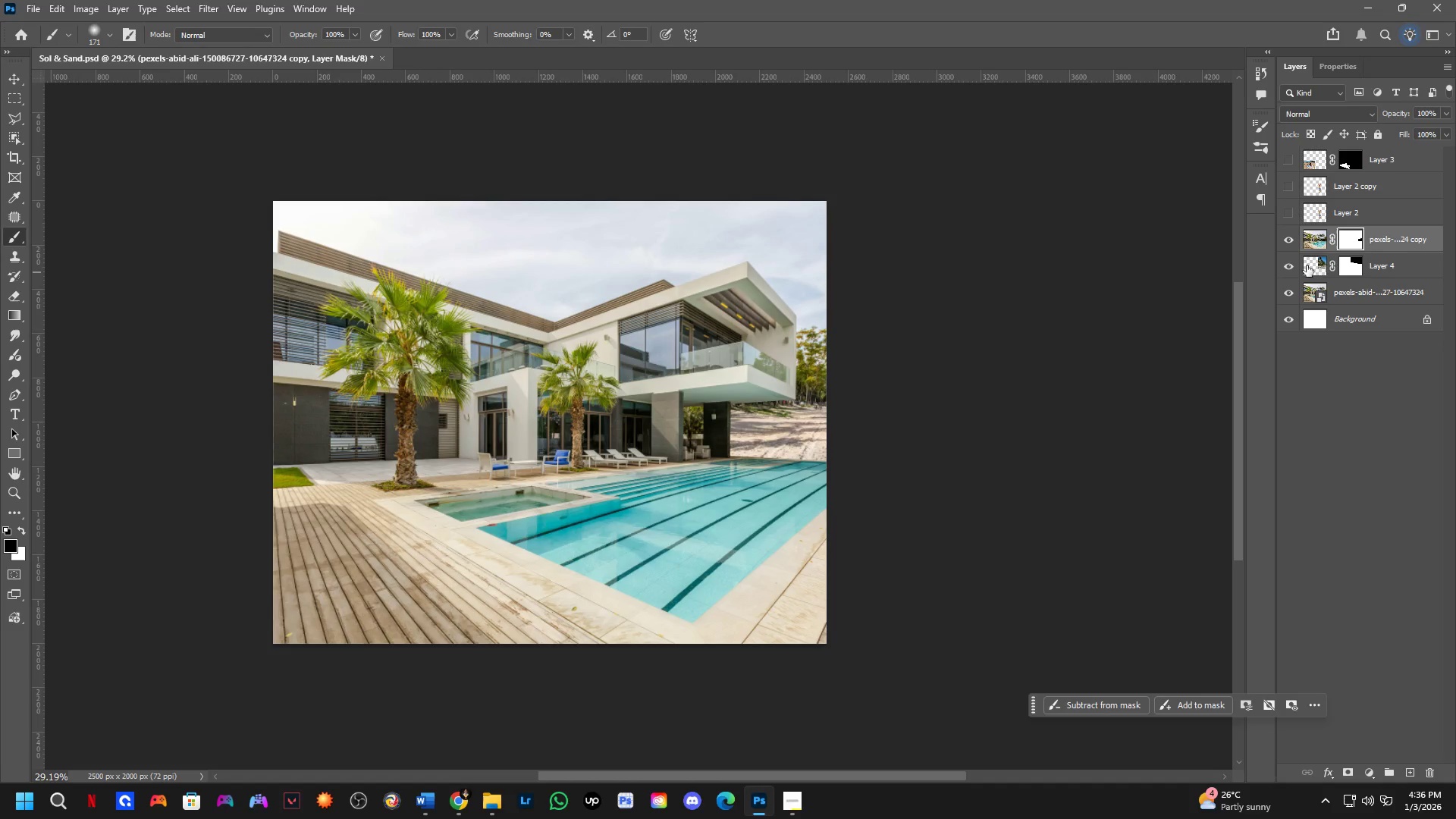 
key(Shift+ShiftLeft)
 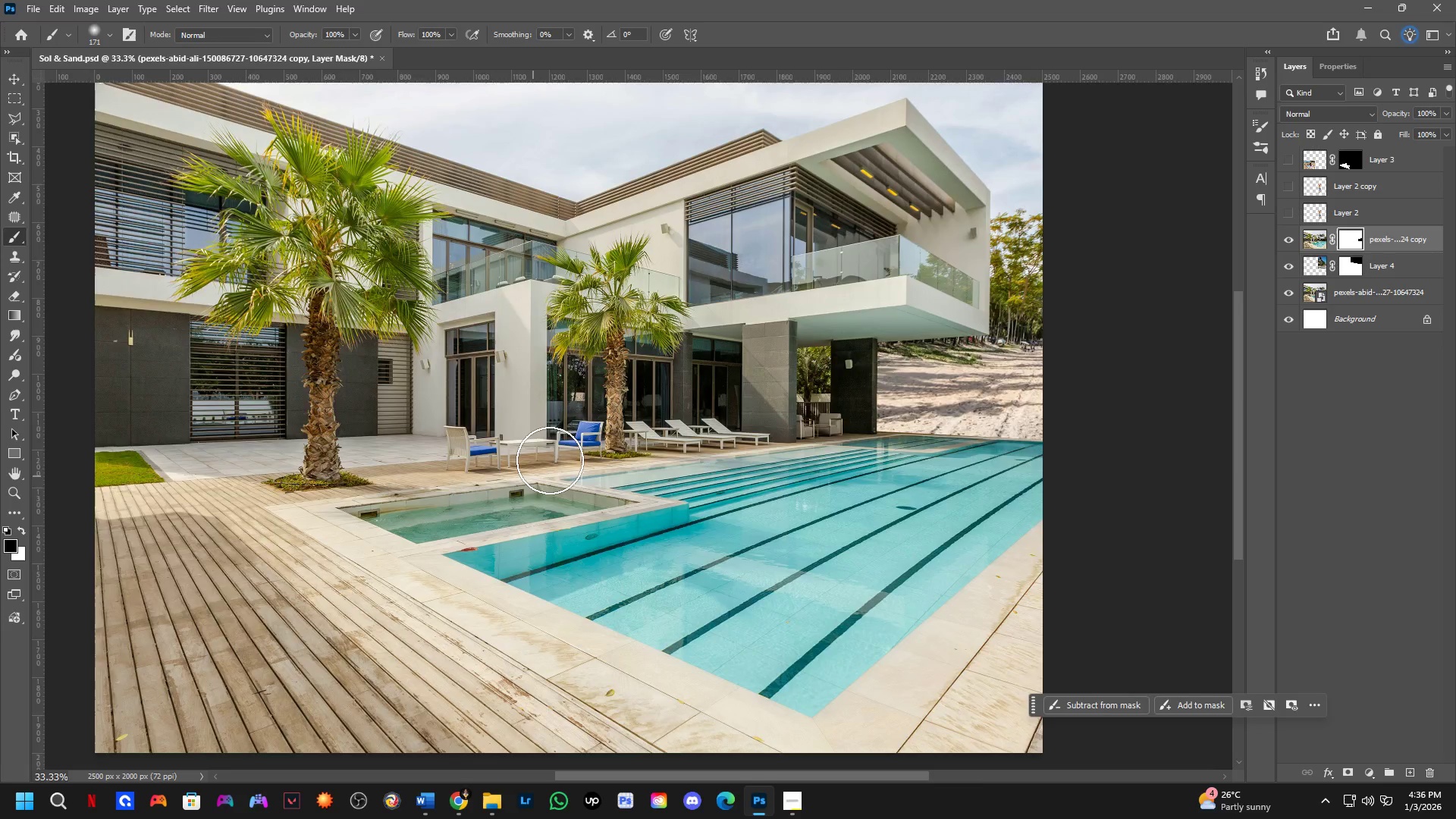 
hold_key(key=Space, duration=0.56)
 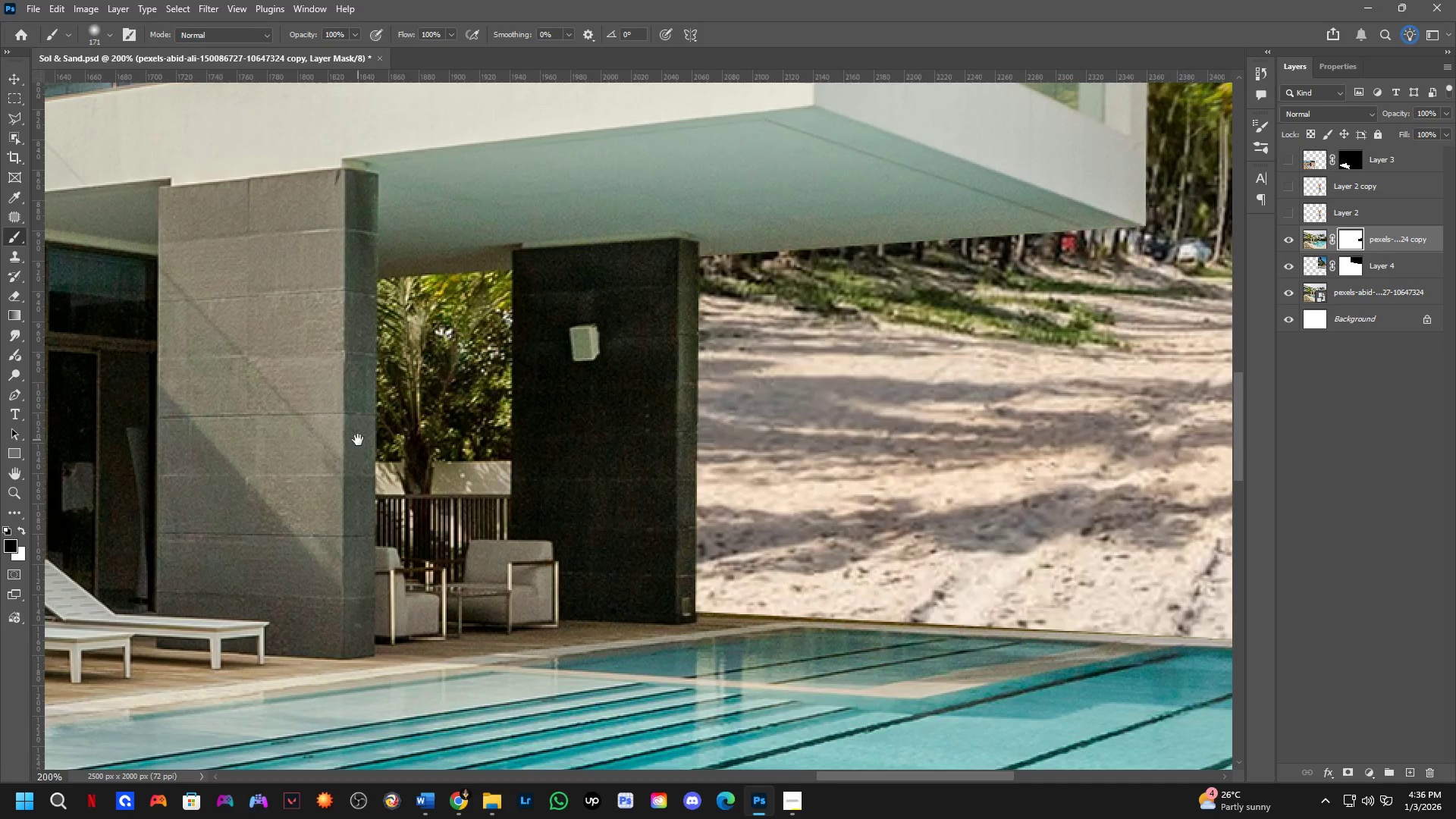 
left_click_drag(start_coordinate=[880, 355], to_coordinate=[93, 522])
 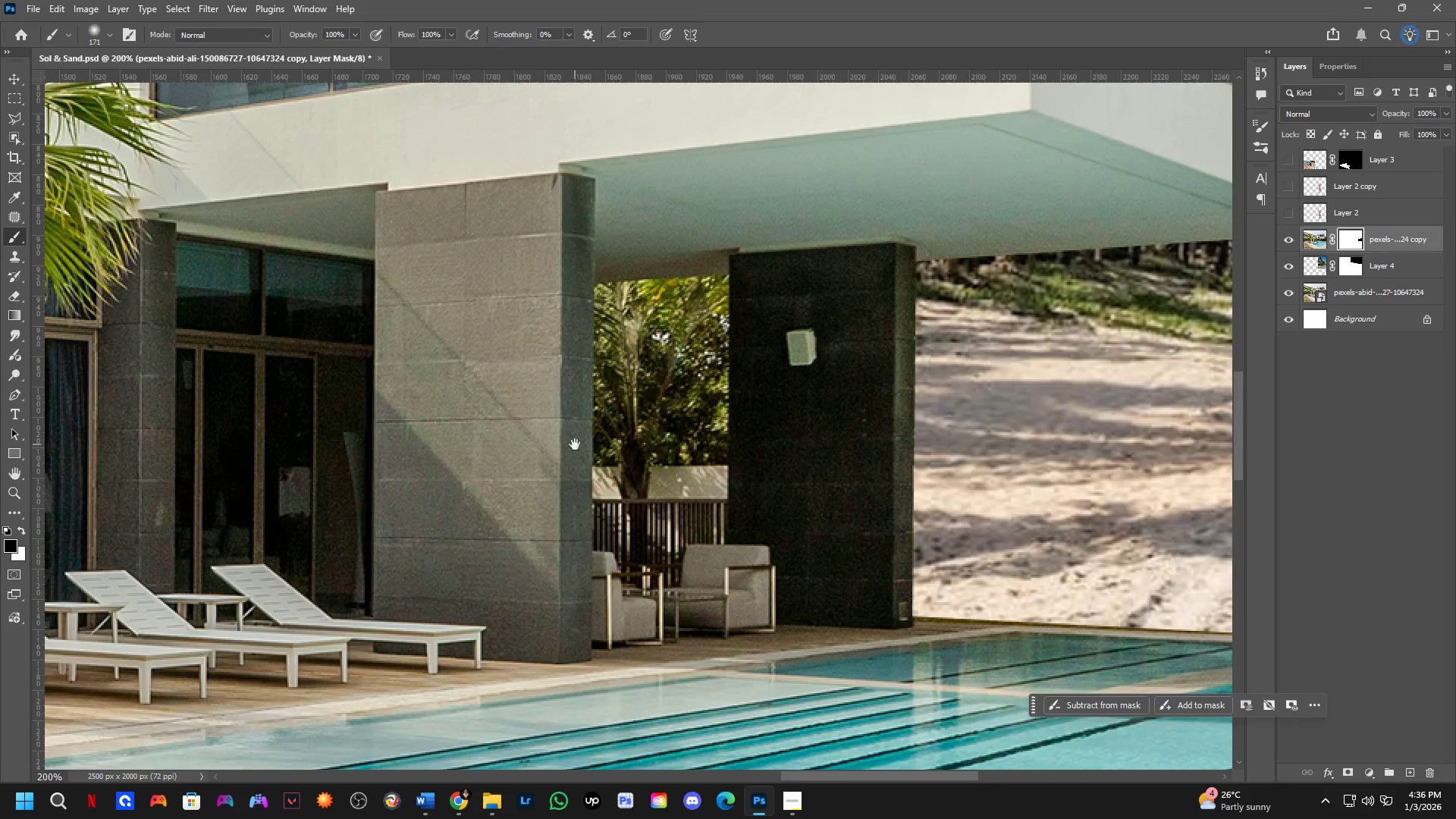 
scroll: coordinate [669, 379], scroll_direction: up, amount: 6.0
 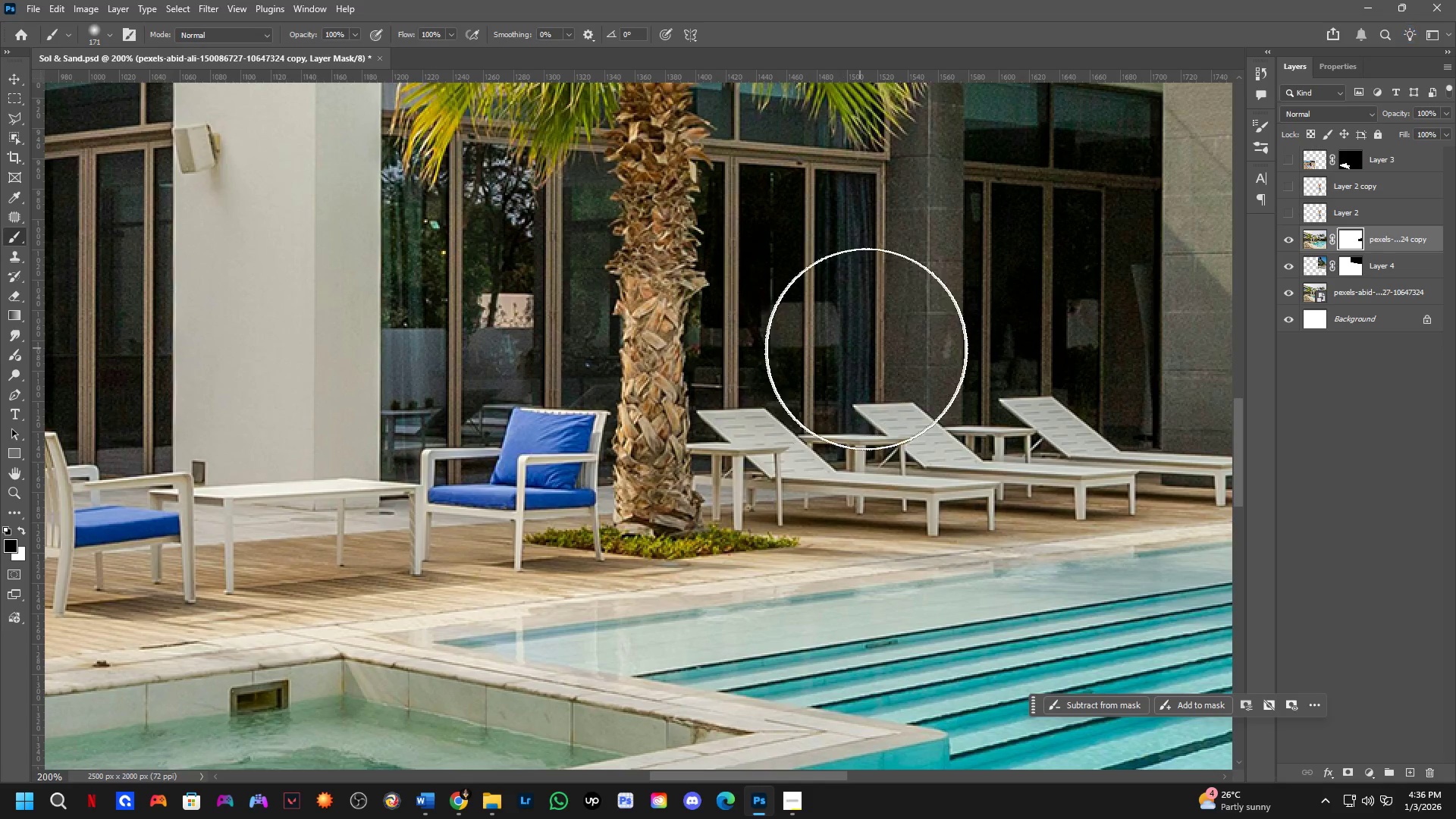 
hold_key(key=Space, duration=0.59)
 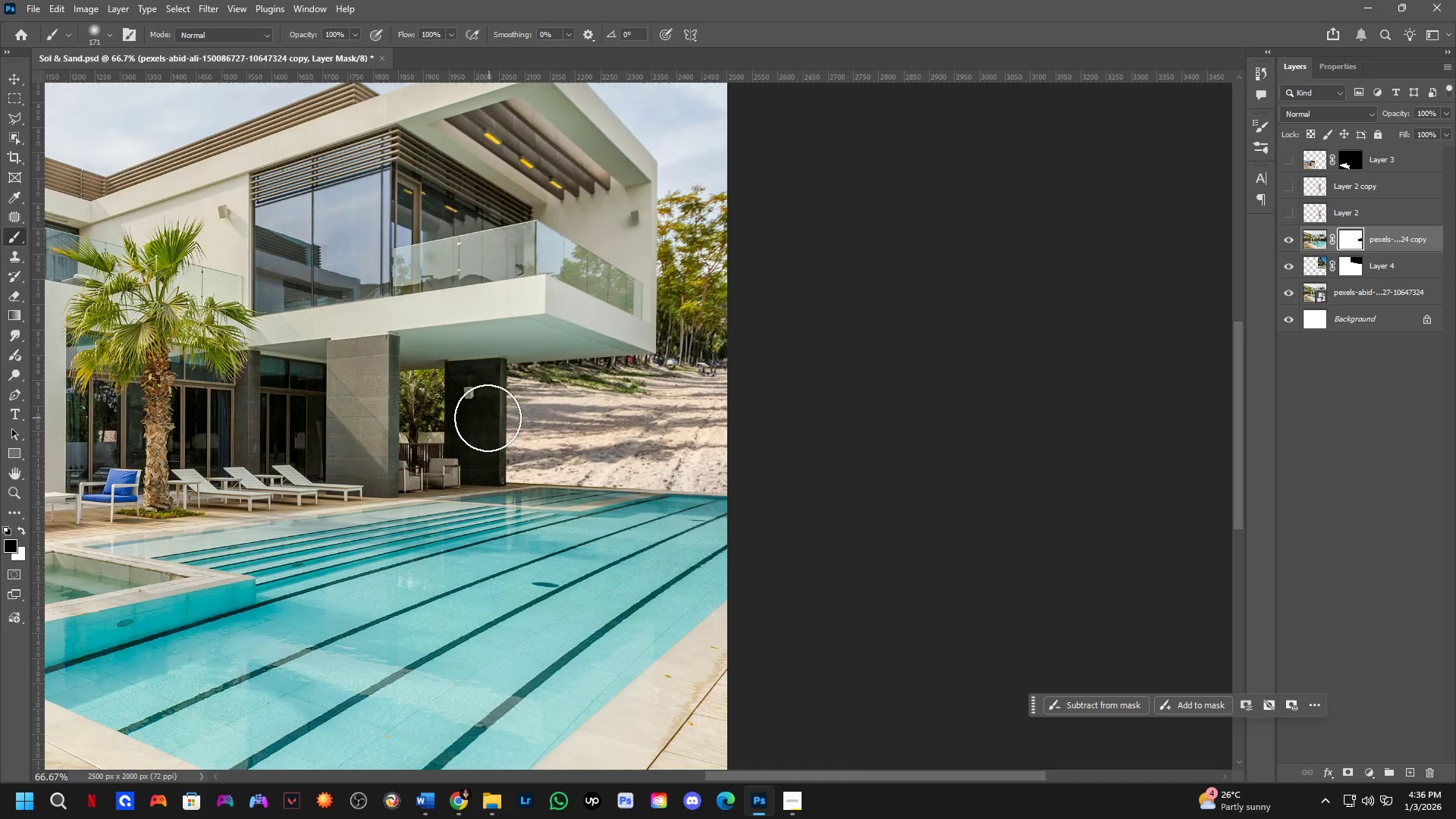 
left_click_drag(start_coordinate=[575, 444], to_coordinate=[358, 440])
 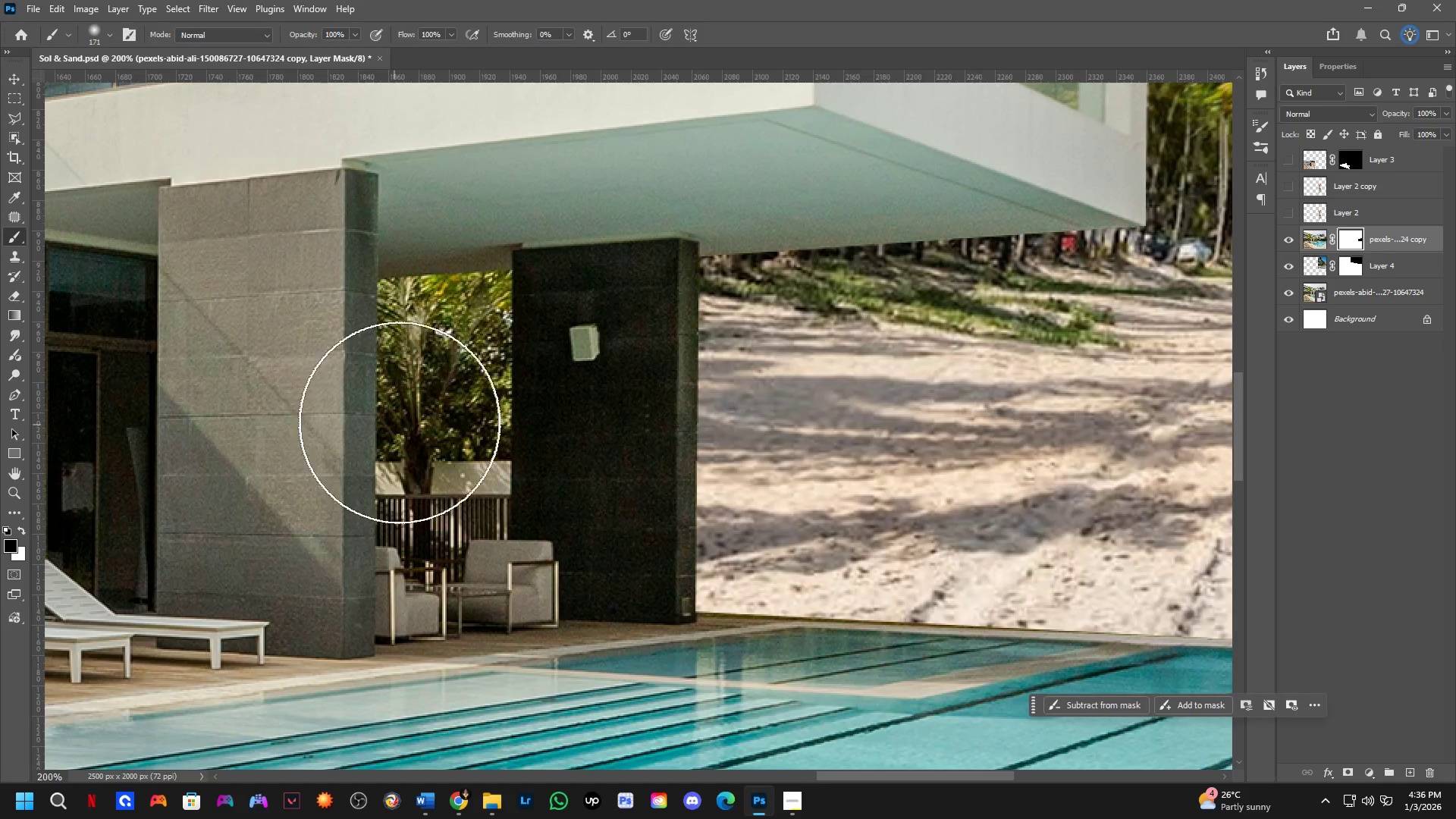 
key(Shift+ShiftLeft)
 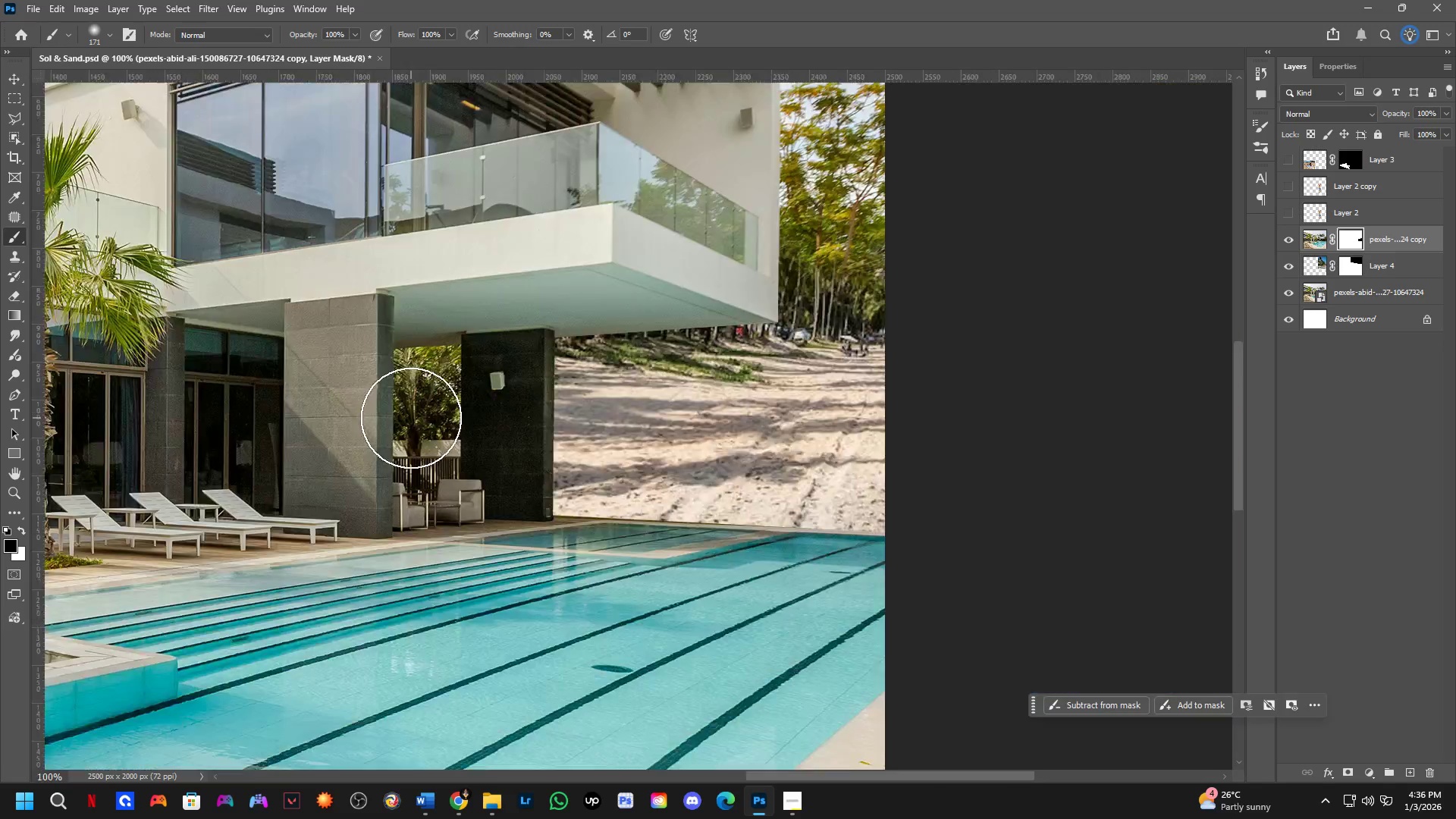 
hold_key(key=Space, duration=0.53)
 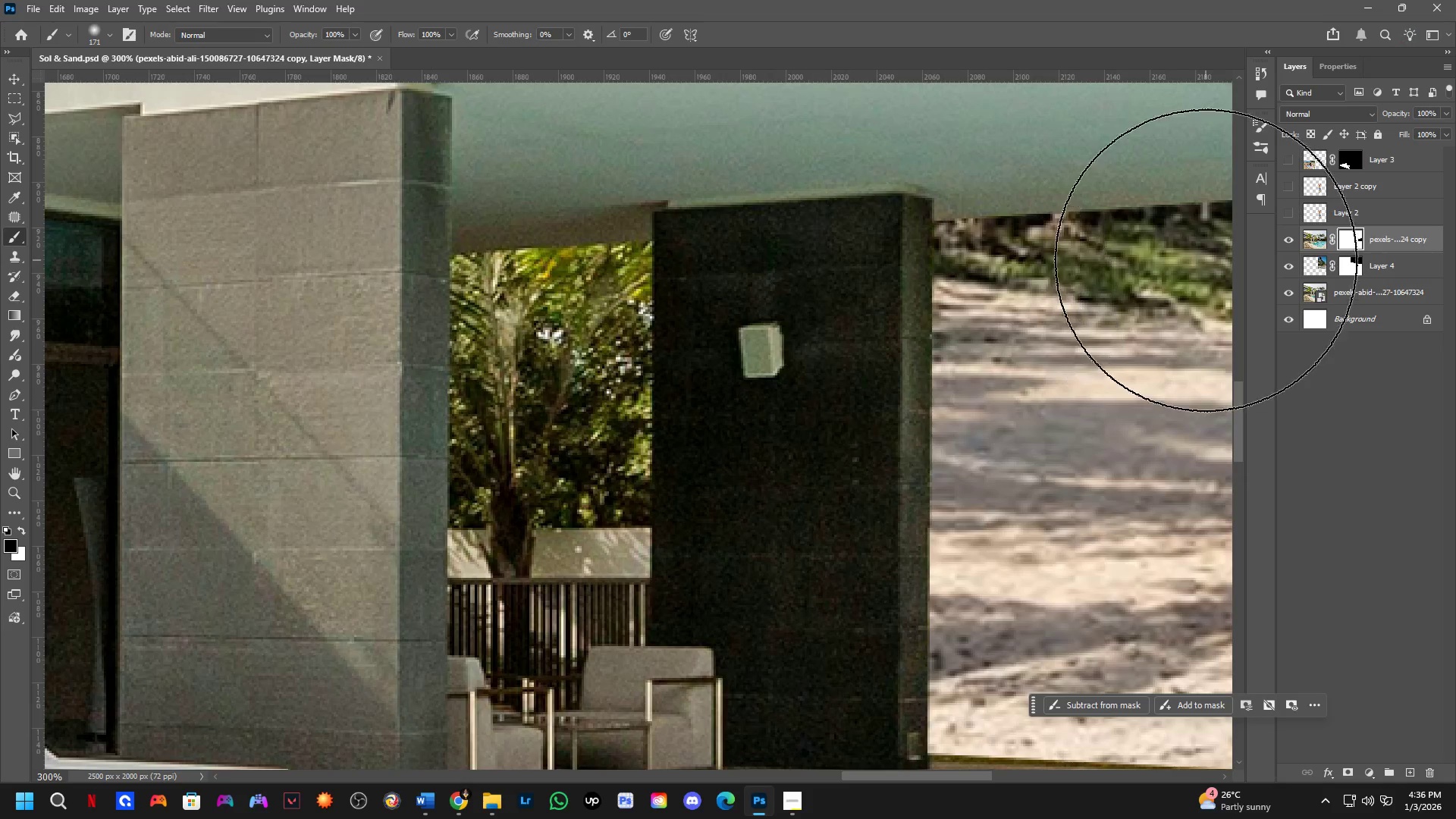 
scroll: coordinate [411, 418], scroll_direction: down, amount: 2.0
 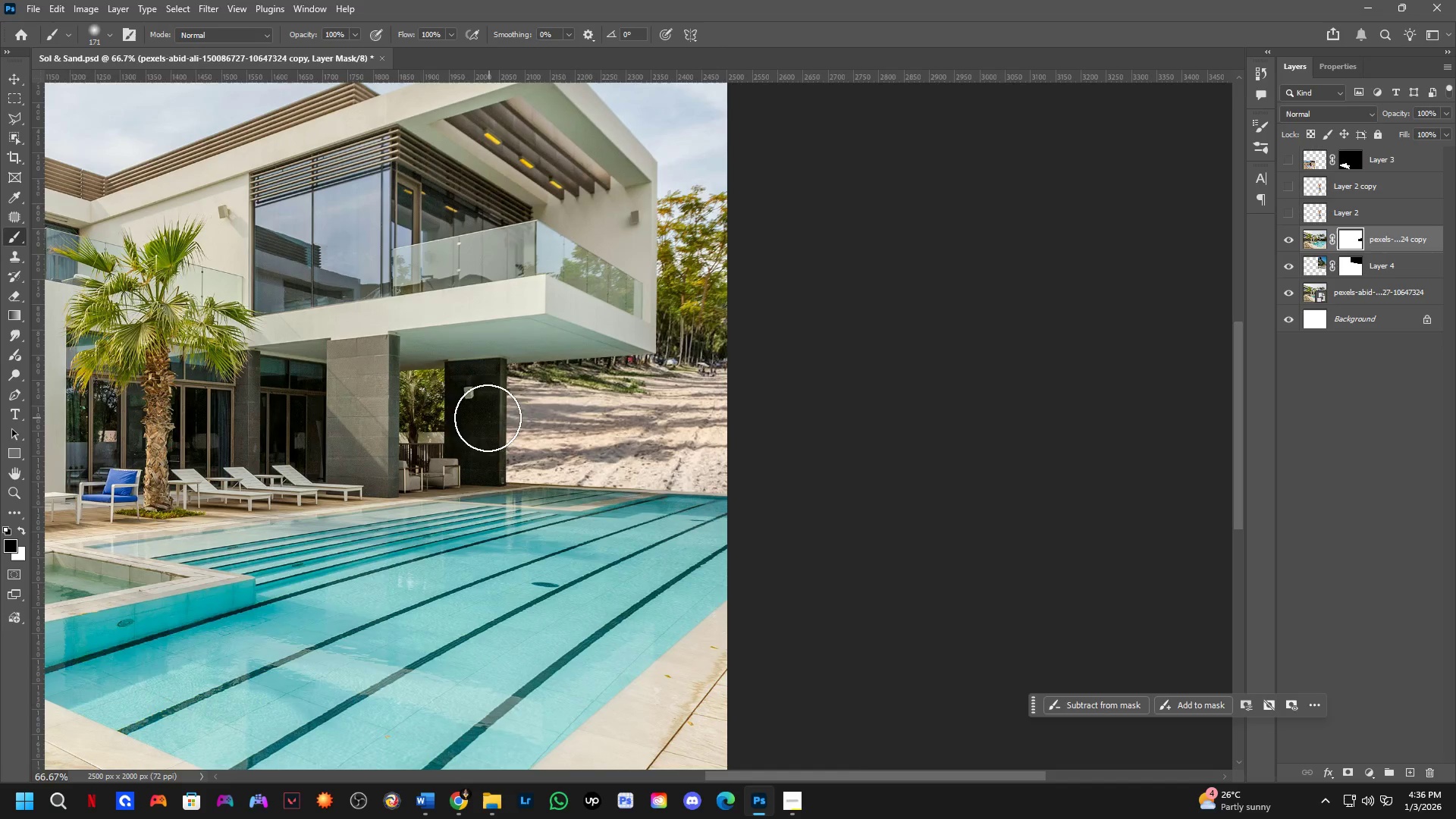 
left_click_drag(start_coordinate=[412, 415], to_coordinate=[475, 408])
 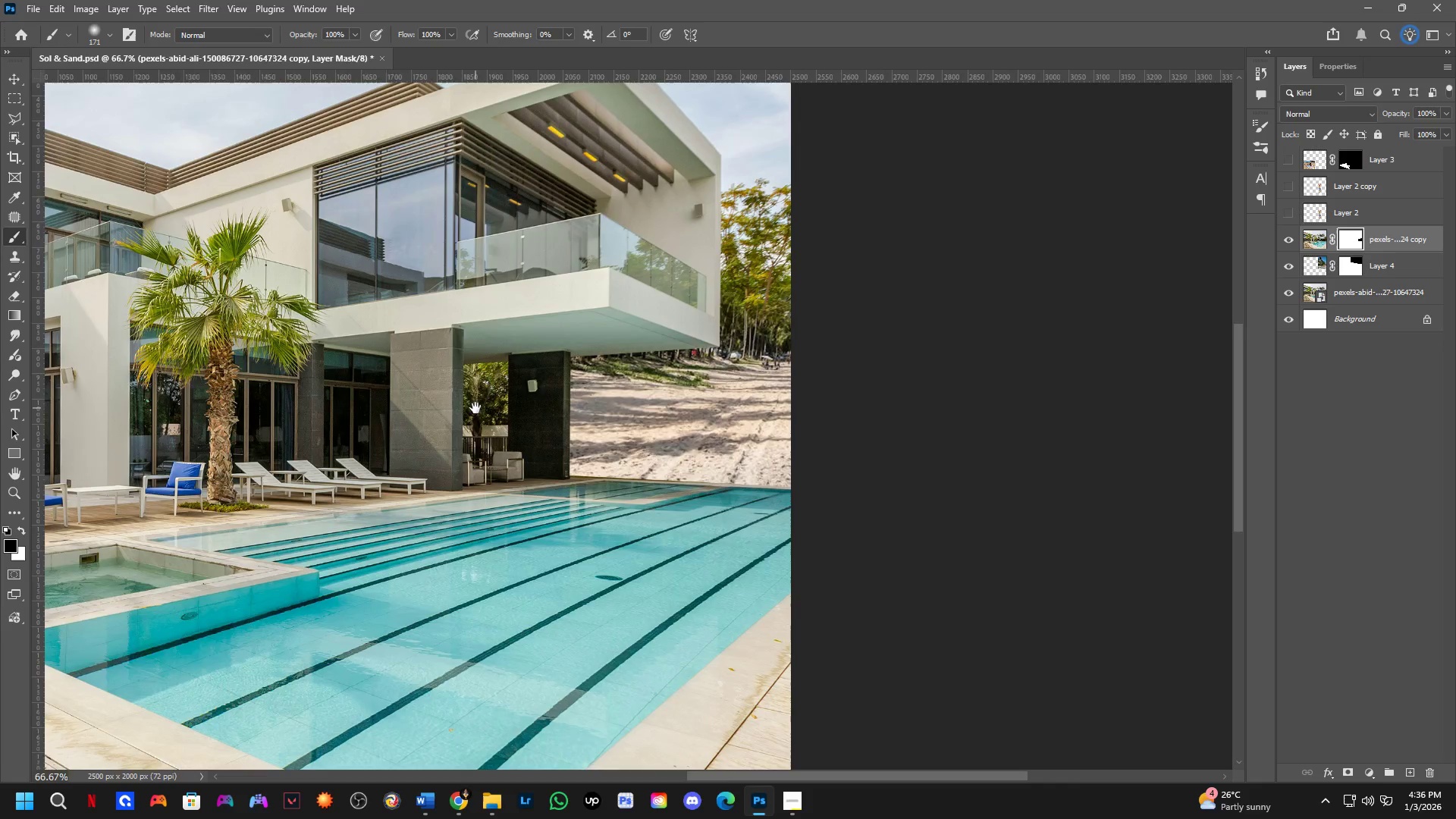 
key(Shift+ShiftLeft)
 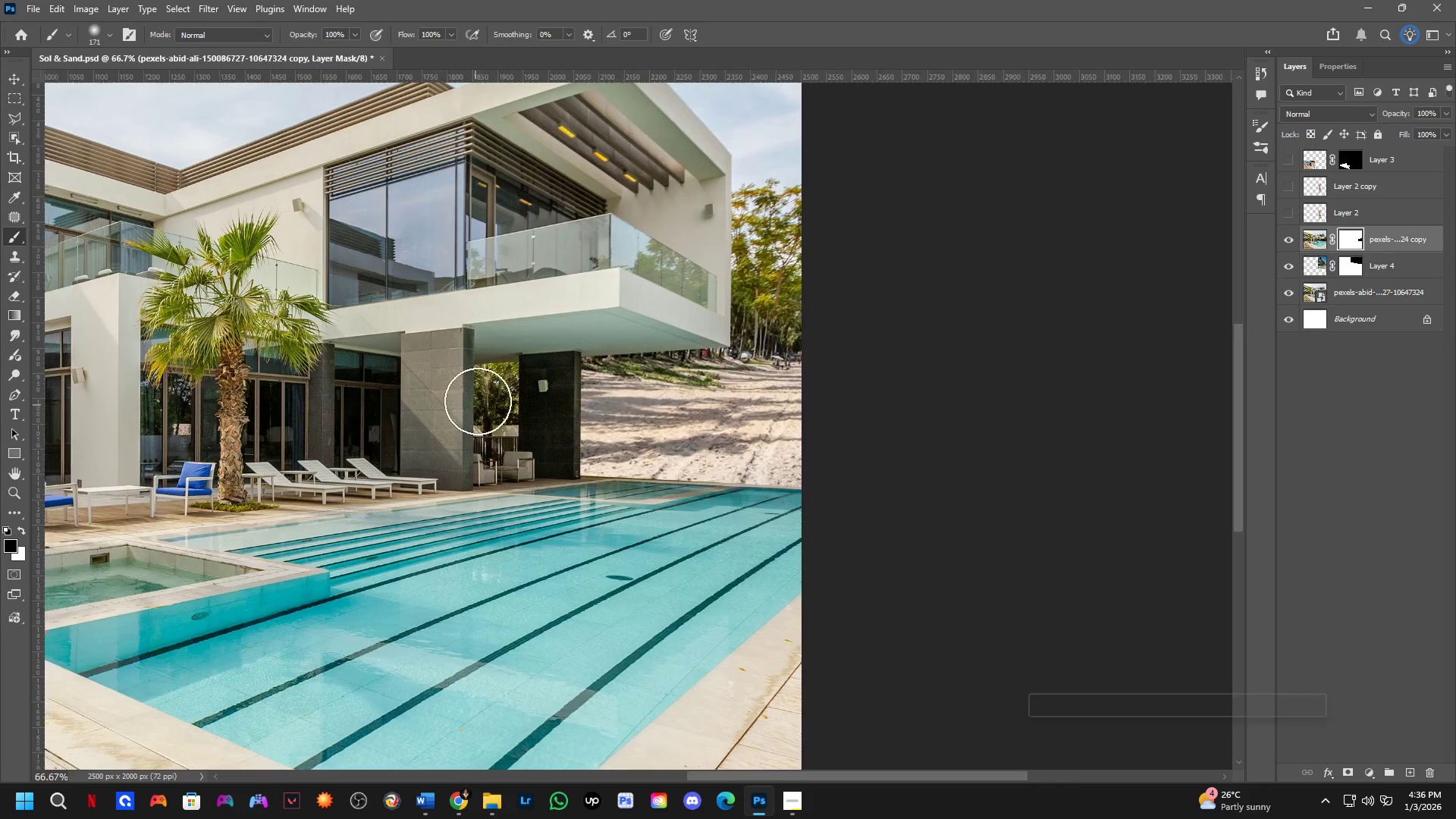 
scroll: coordinate [481, 396], scroll_direction: up, amount: 3.0
 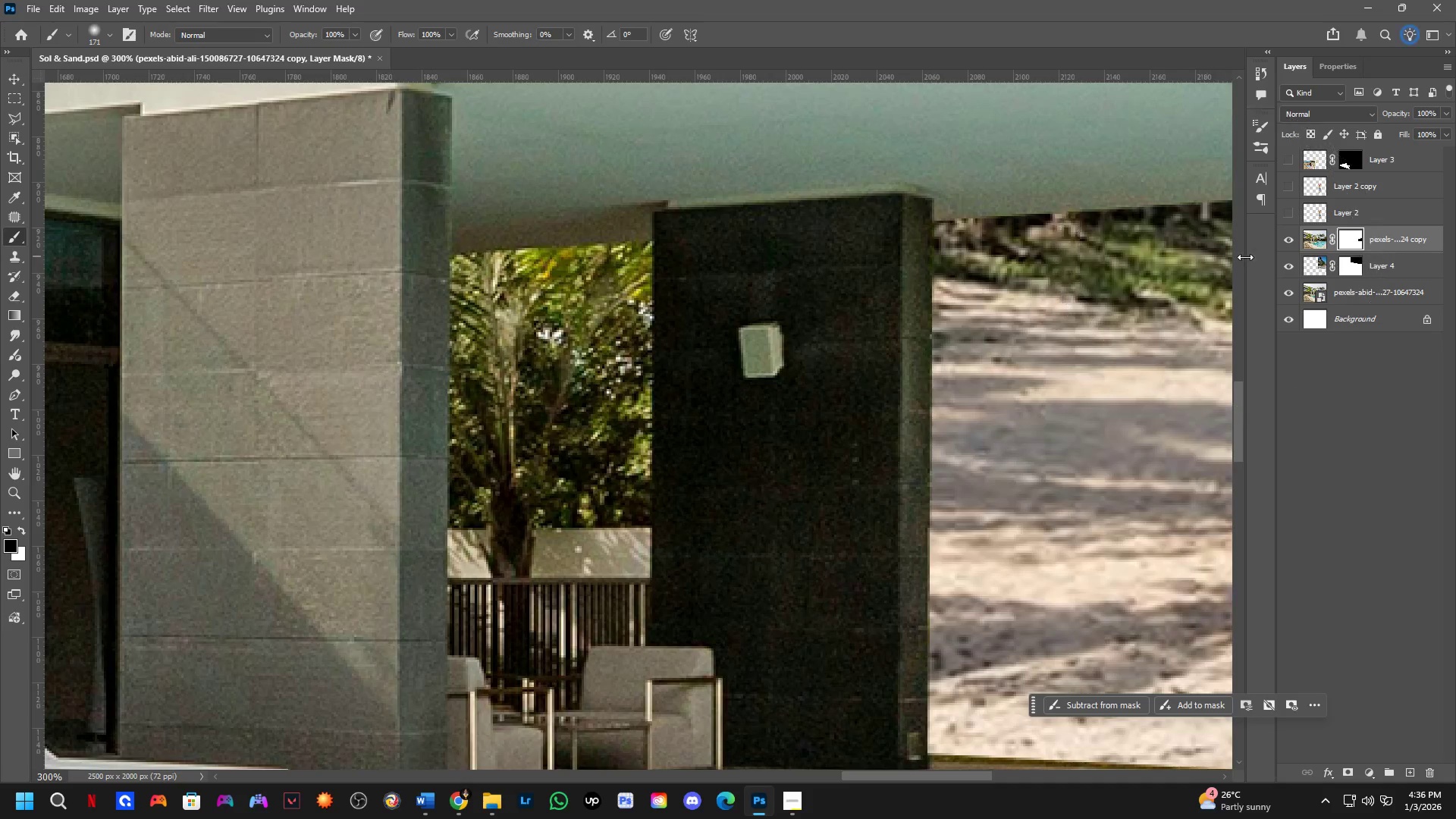 
hold_key(key=Space, duration=0.55)
 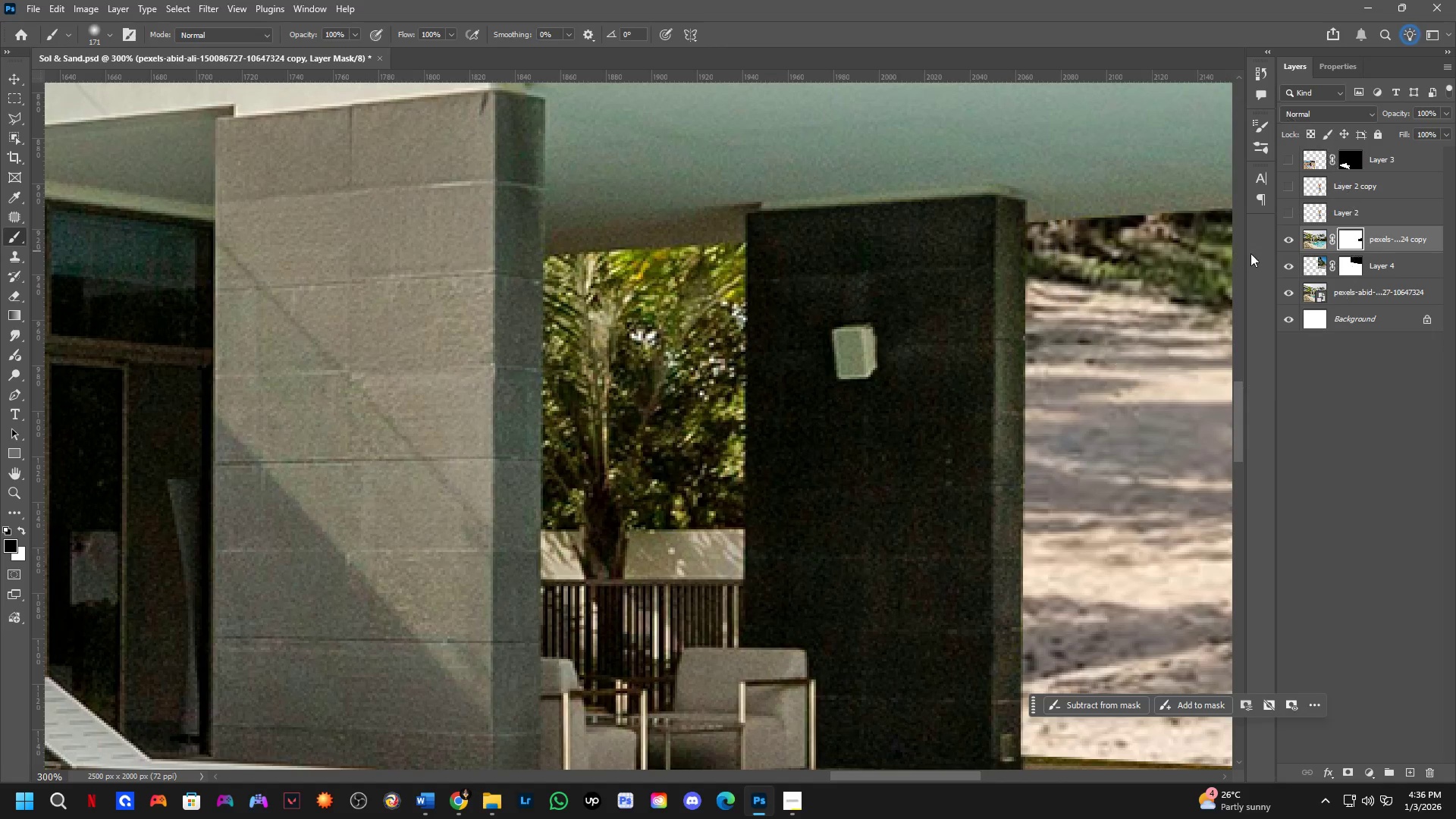 
left_click_drag(start_coordinate=[365, 496], to_coordinate=[458, 497])
 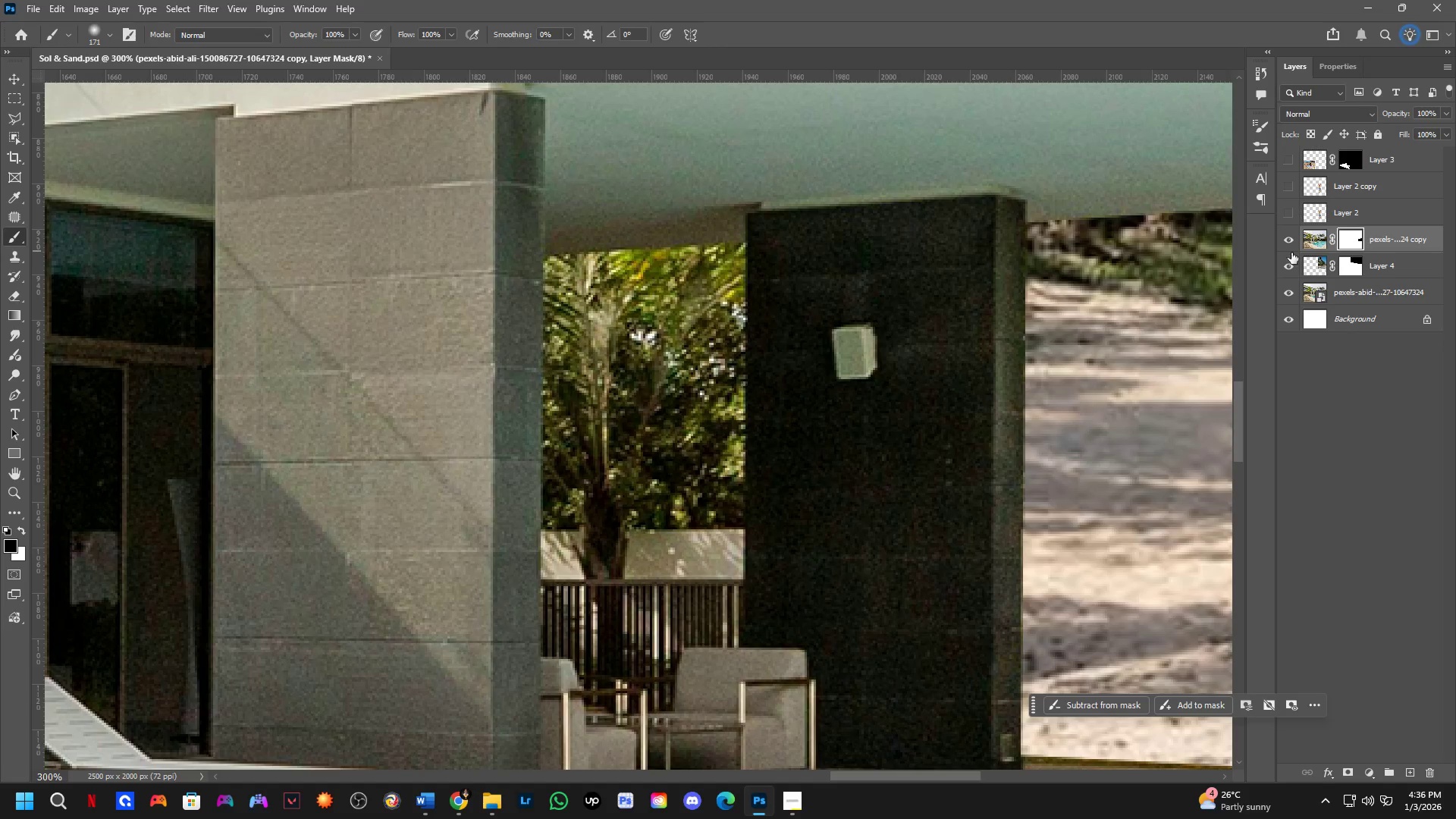 
key(Control+ControlLeft)
 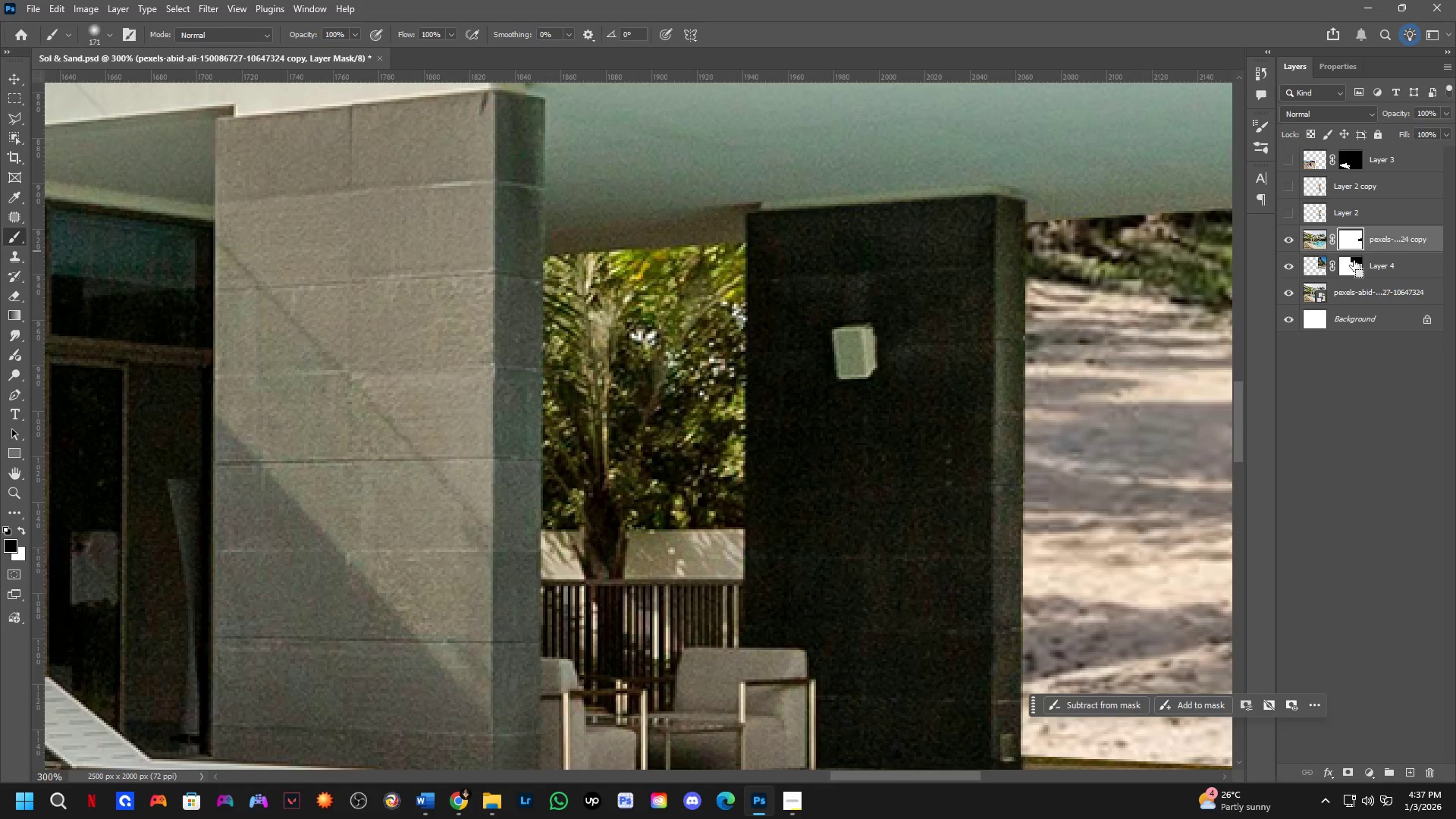 
left_click([1354, 261])
 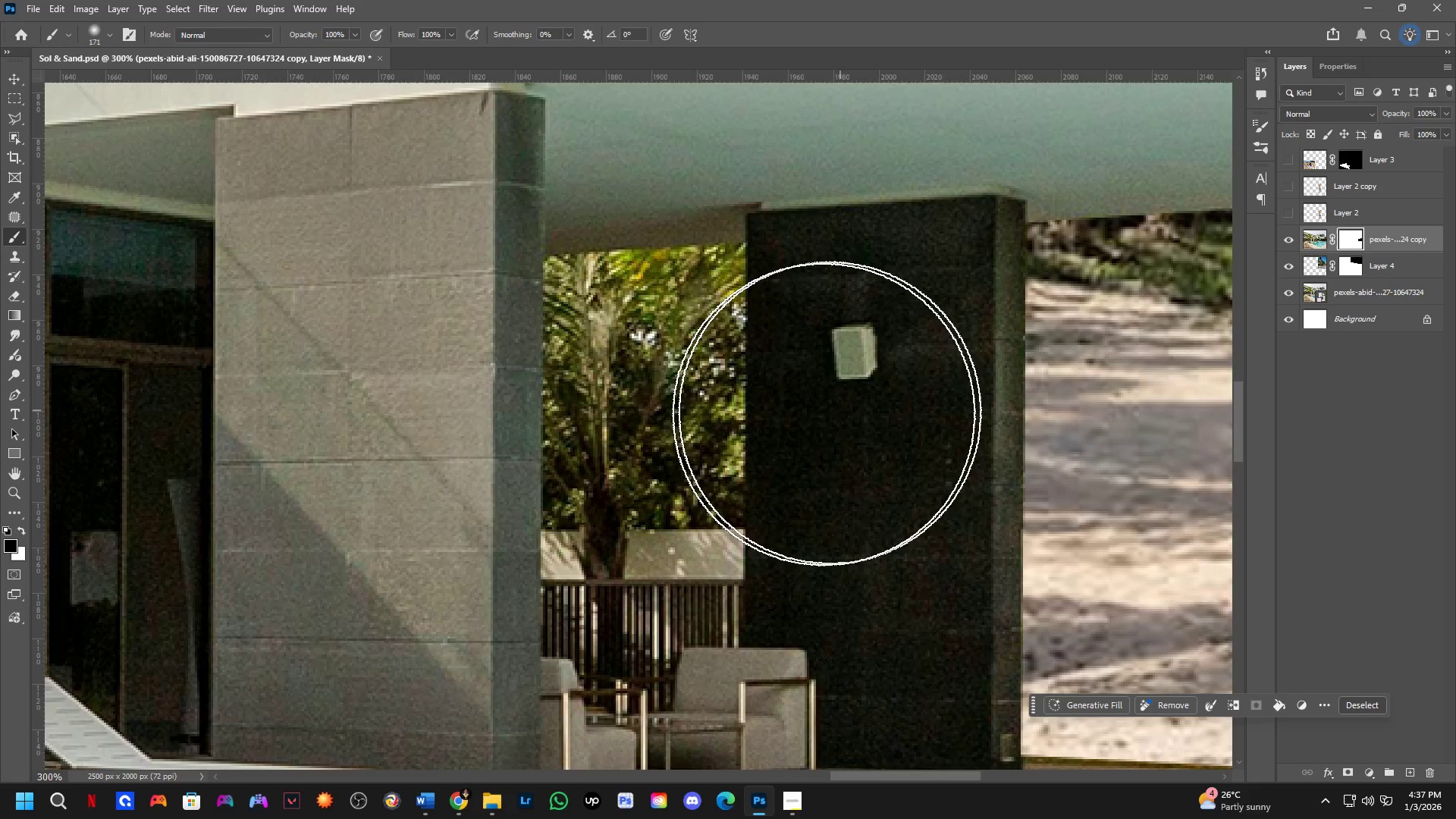 
key(Control+ControlLeft)
 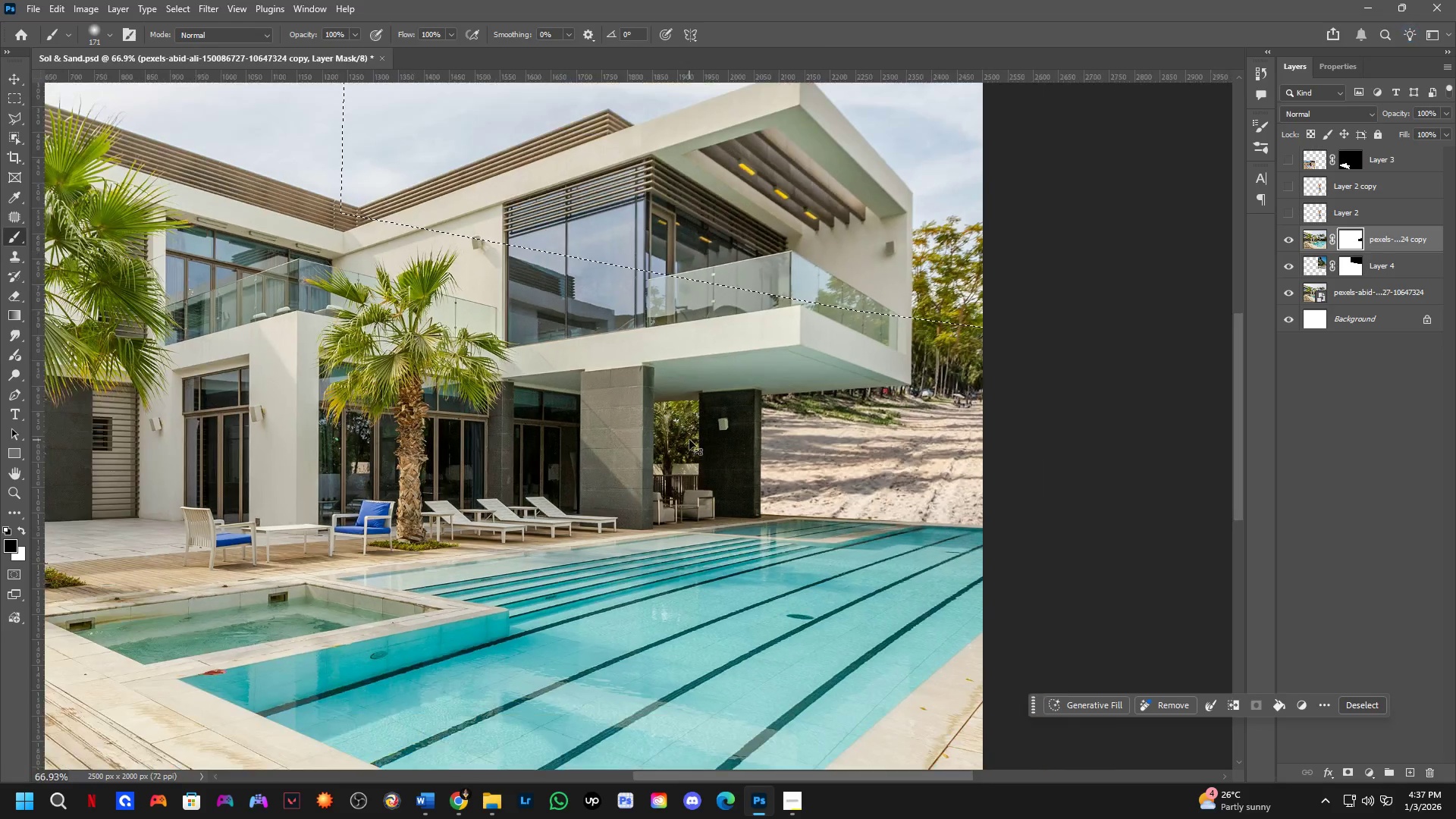 
key(Control+D)
 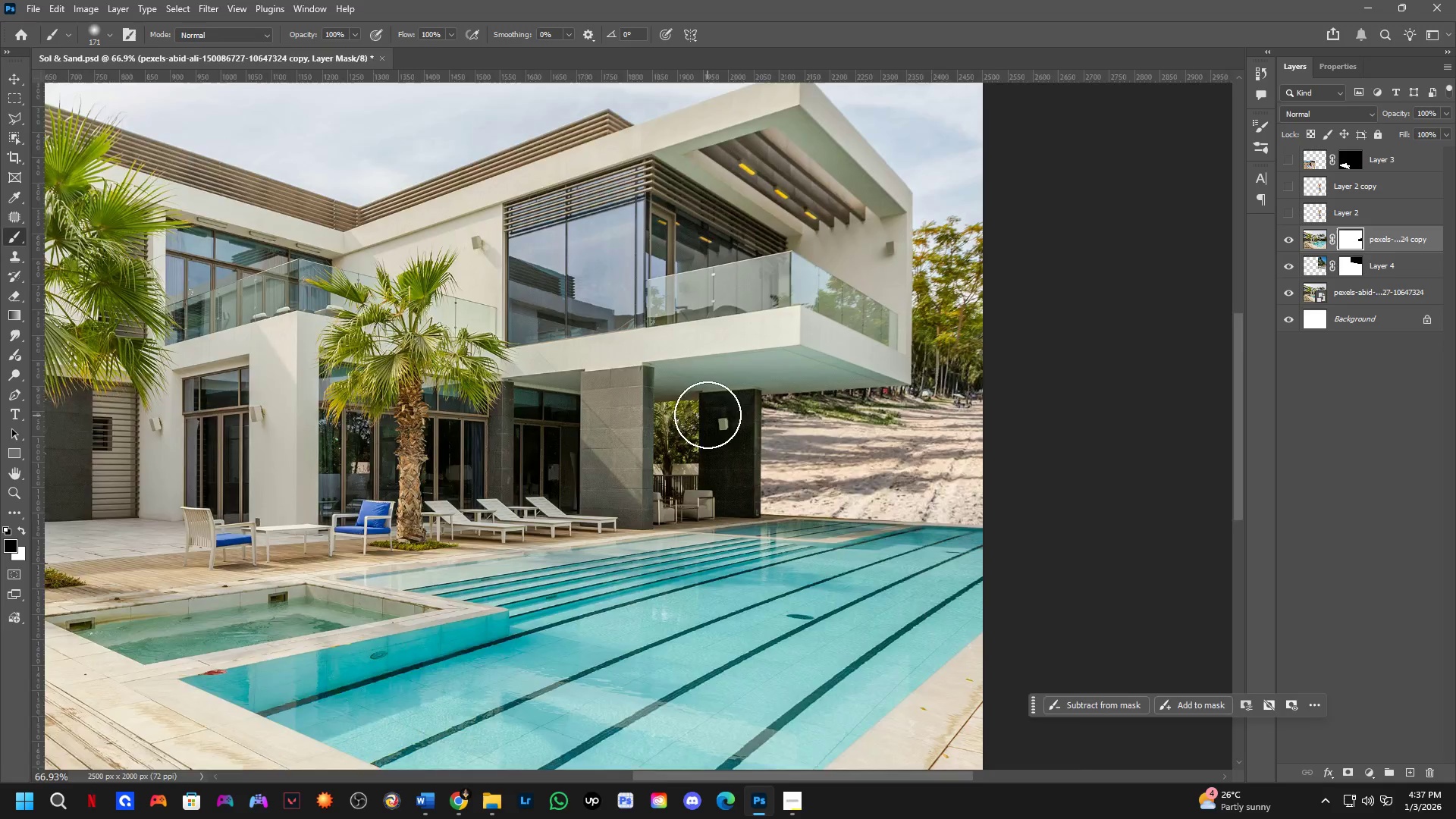 
key(Shift+ShiftLeft)
 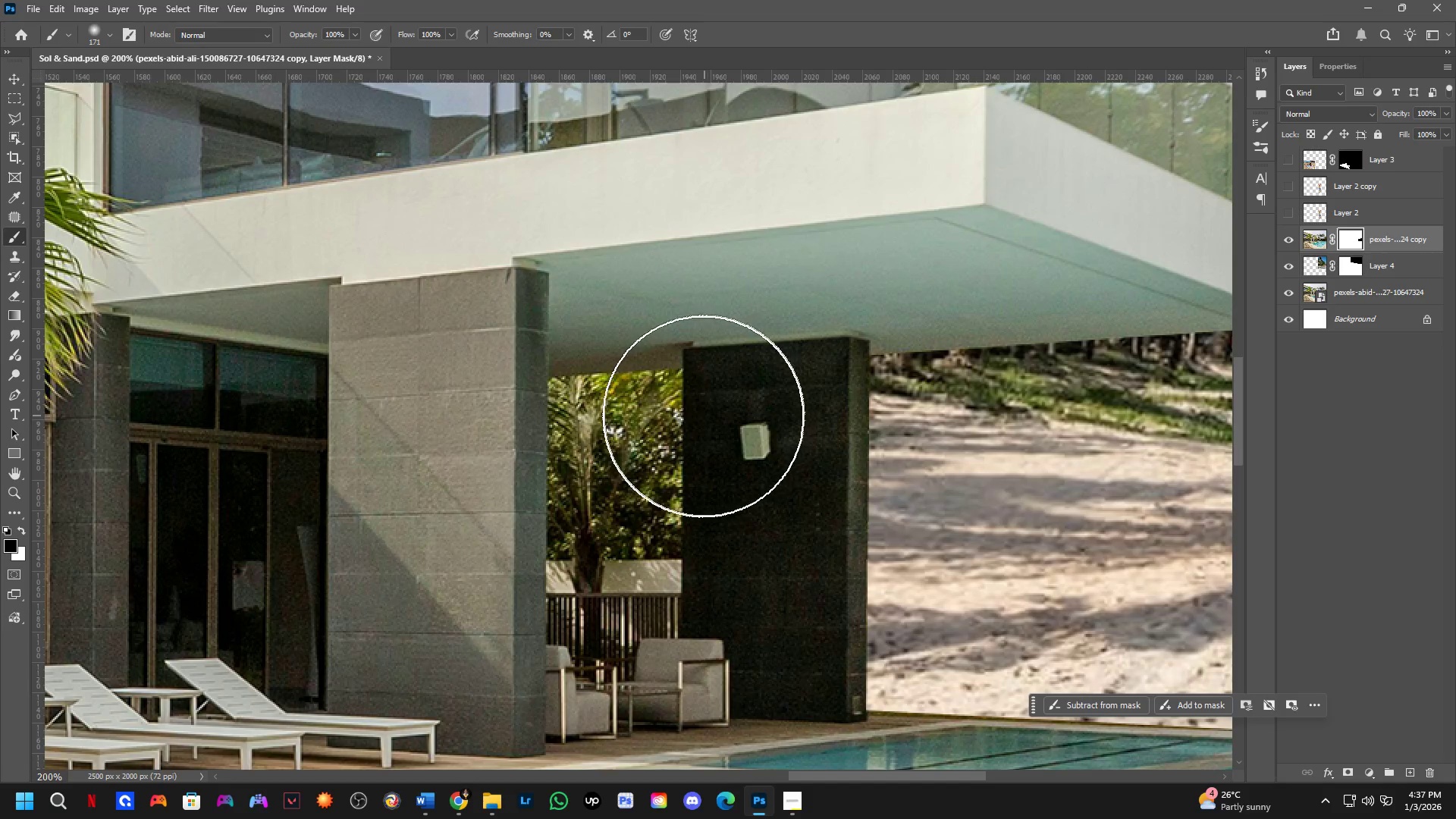 
hold_key(key=Space, duration=0.34)
 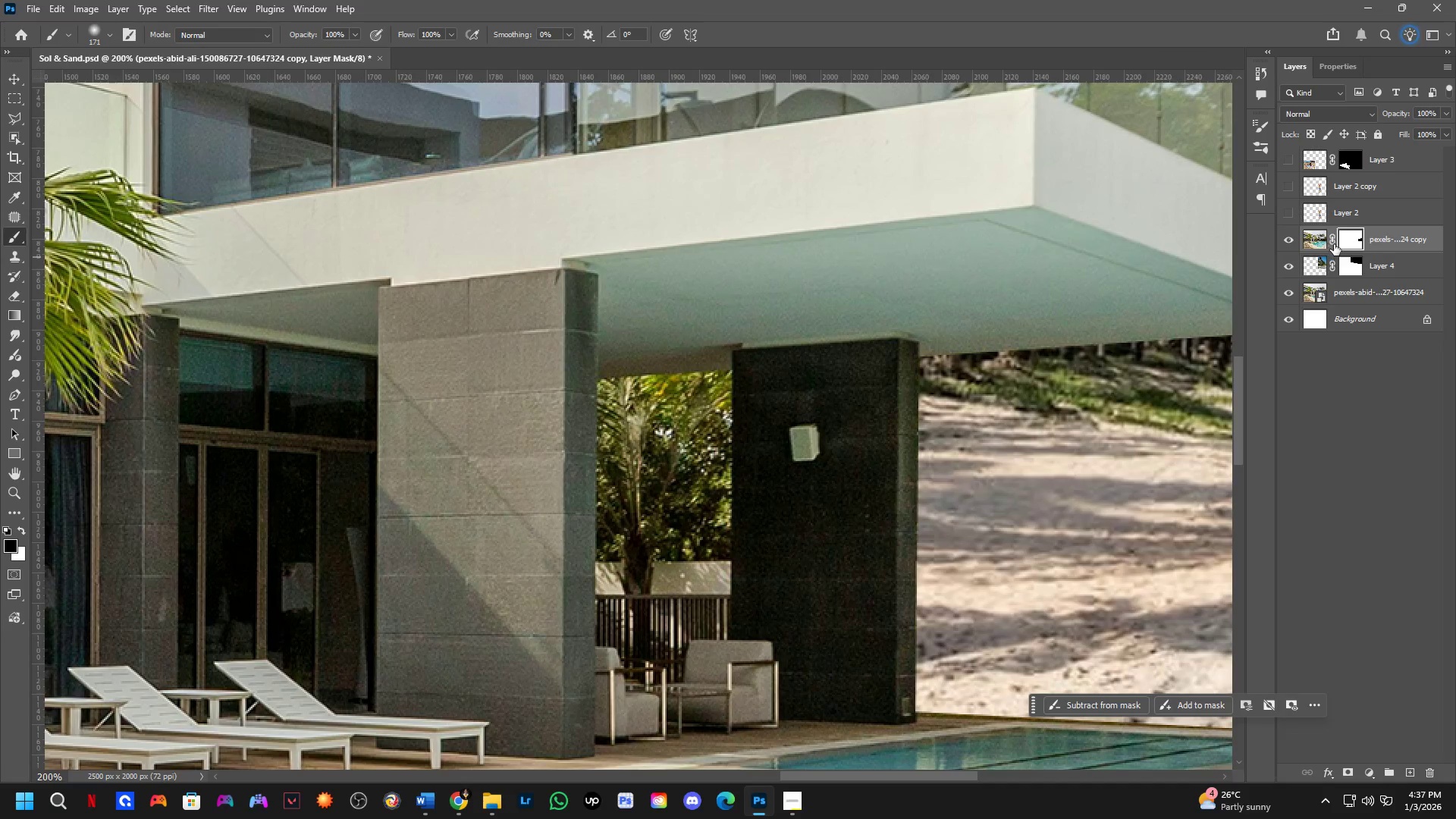 
left_click_drag(start_coordinate=[661, 438], to_coordinate=[686, 439])
 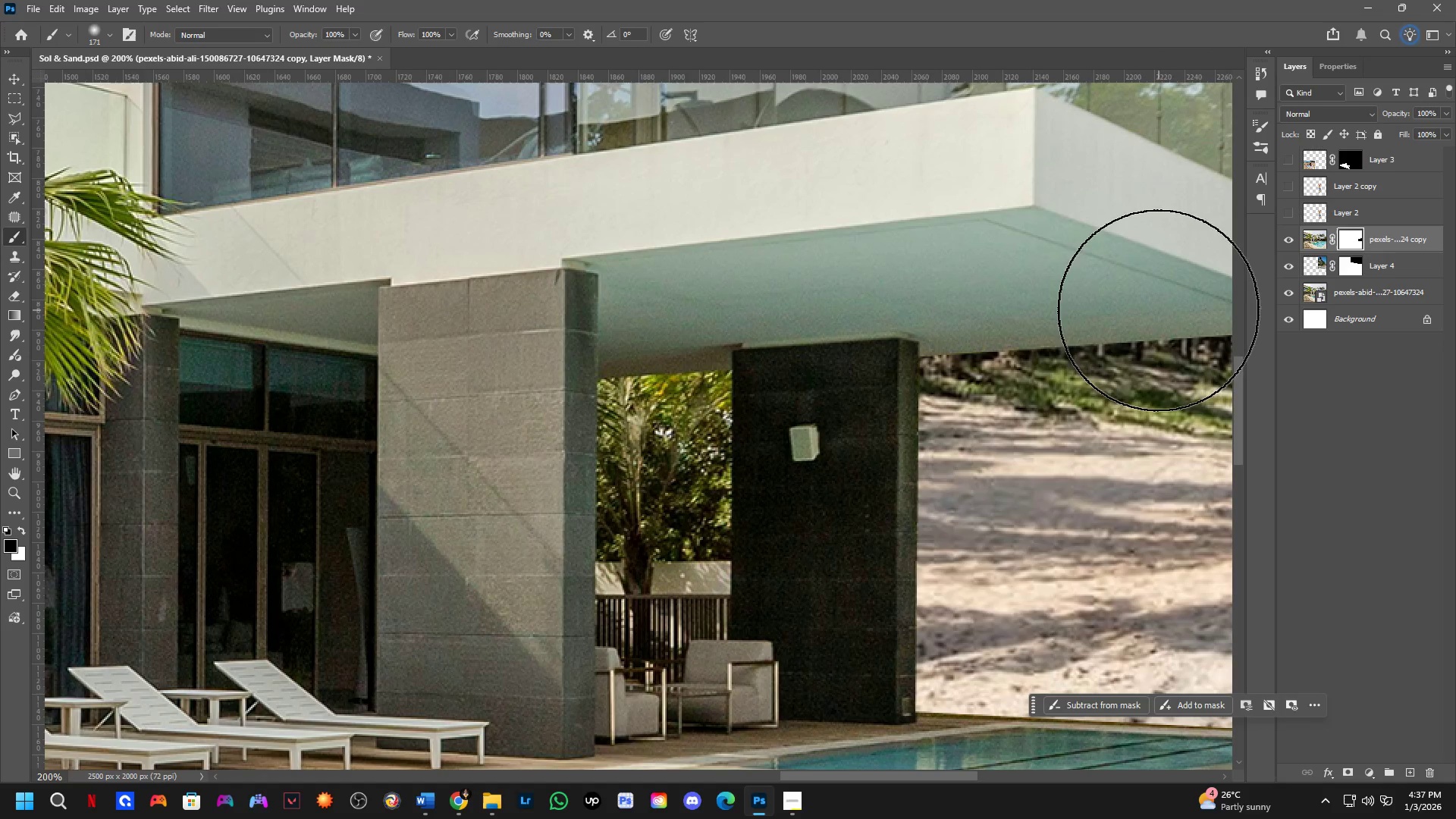 
scroll: coordinate [708, 415], scroll_direction: down, amount: 11.0
 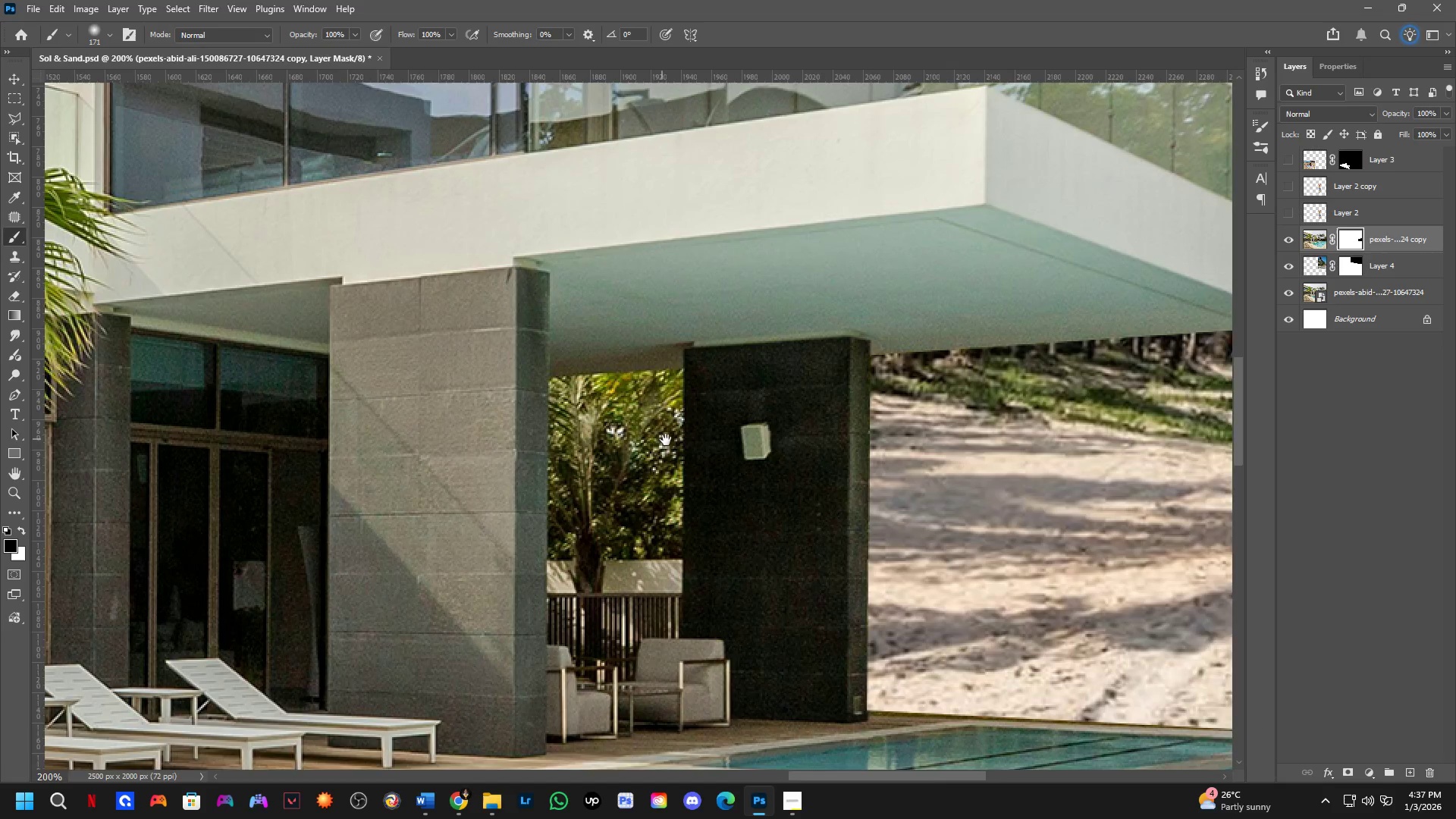 
key(L)
 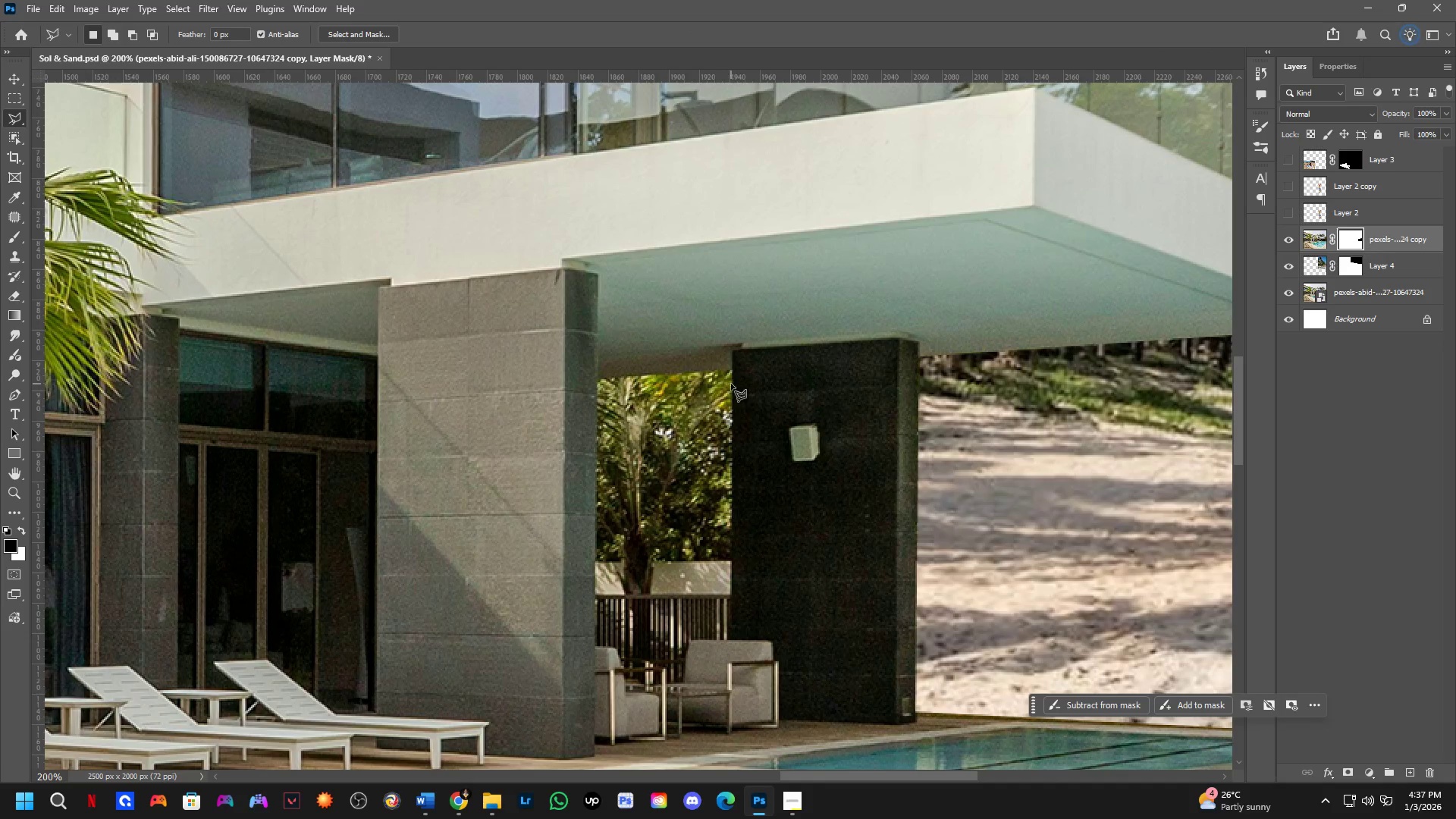 
scroll: coordinate [613, 403], scroll_direction: up, amount: 5.0
 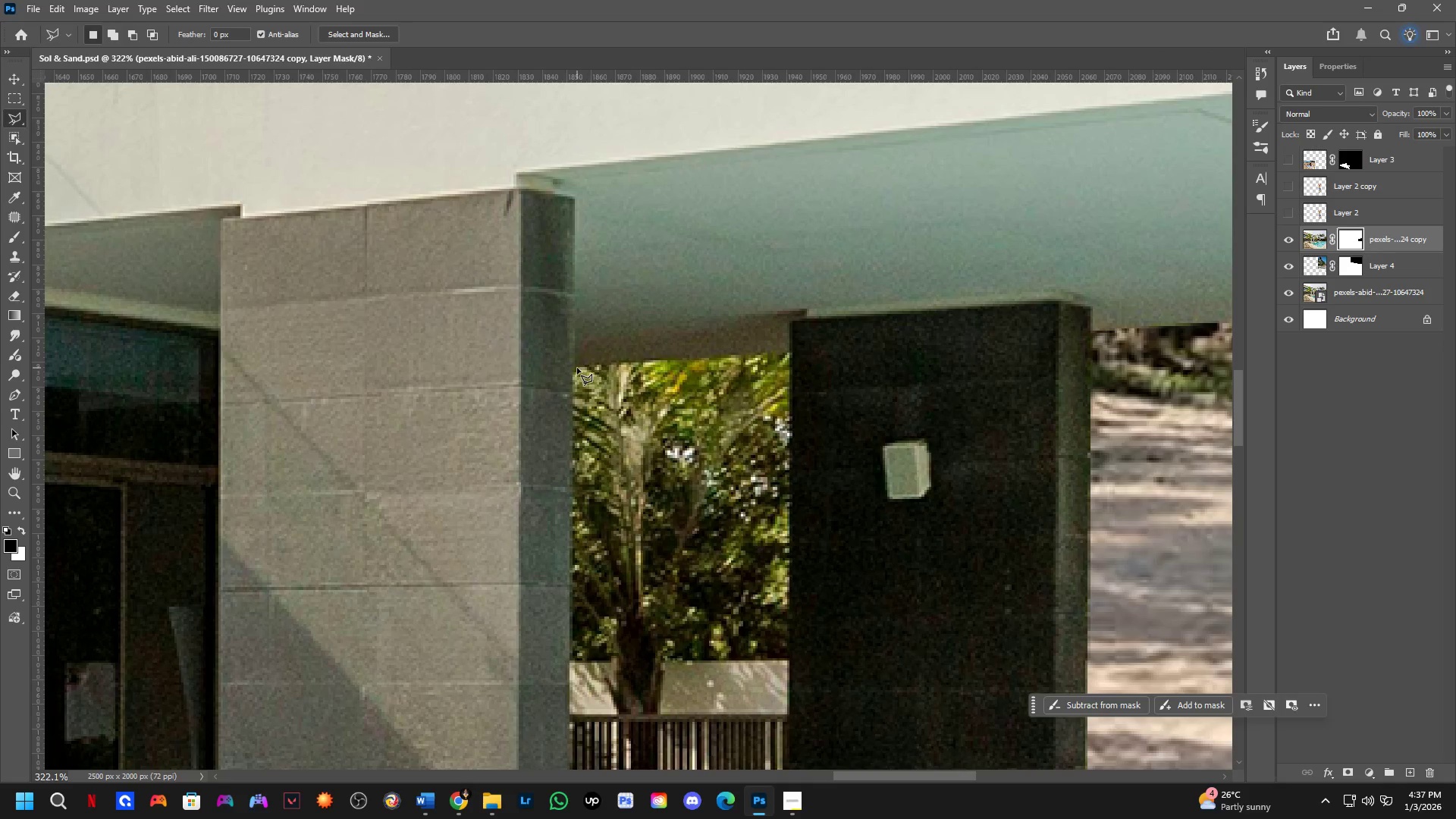 
left_click_drag(start_coordinate=[573, 366], to_coordinate=[576, 366])
 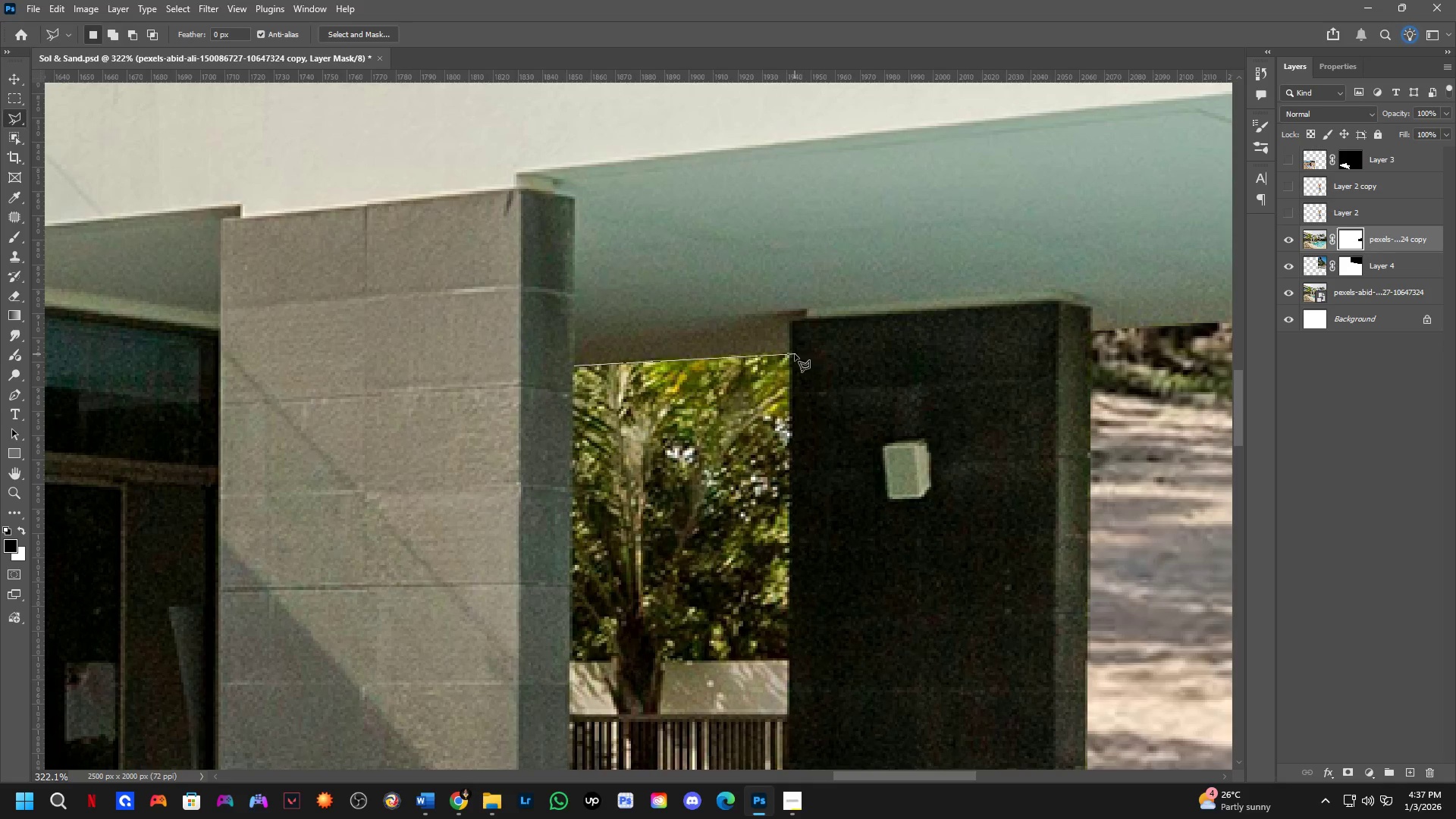 
left_click([794, 353])
 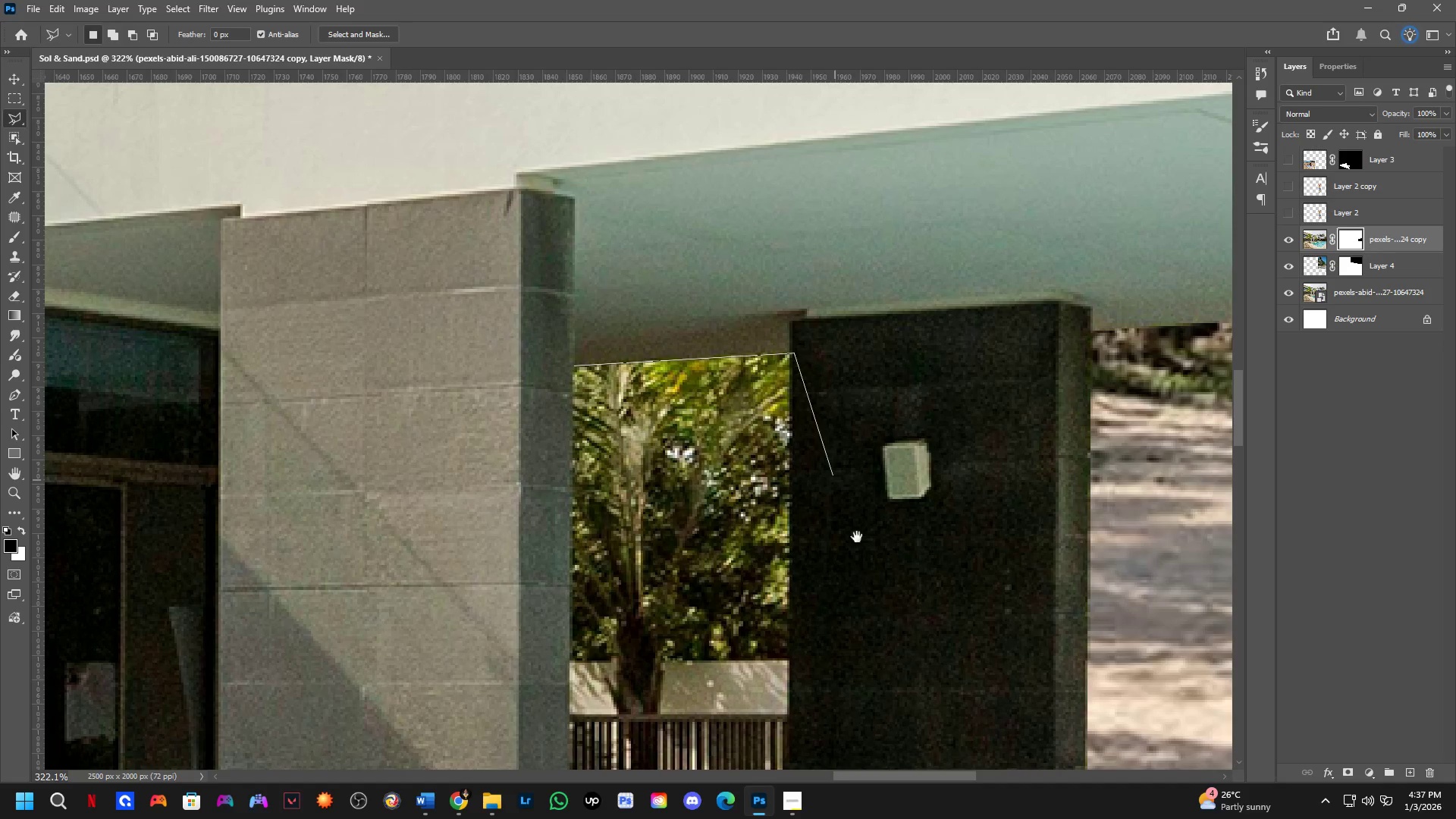 
hold_key(key=Space, duration=0.77)
 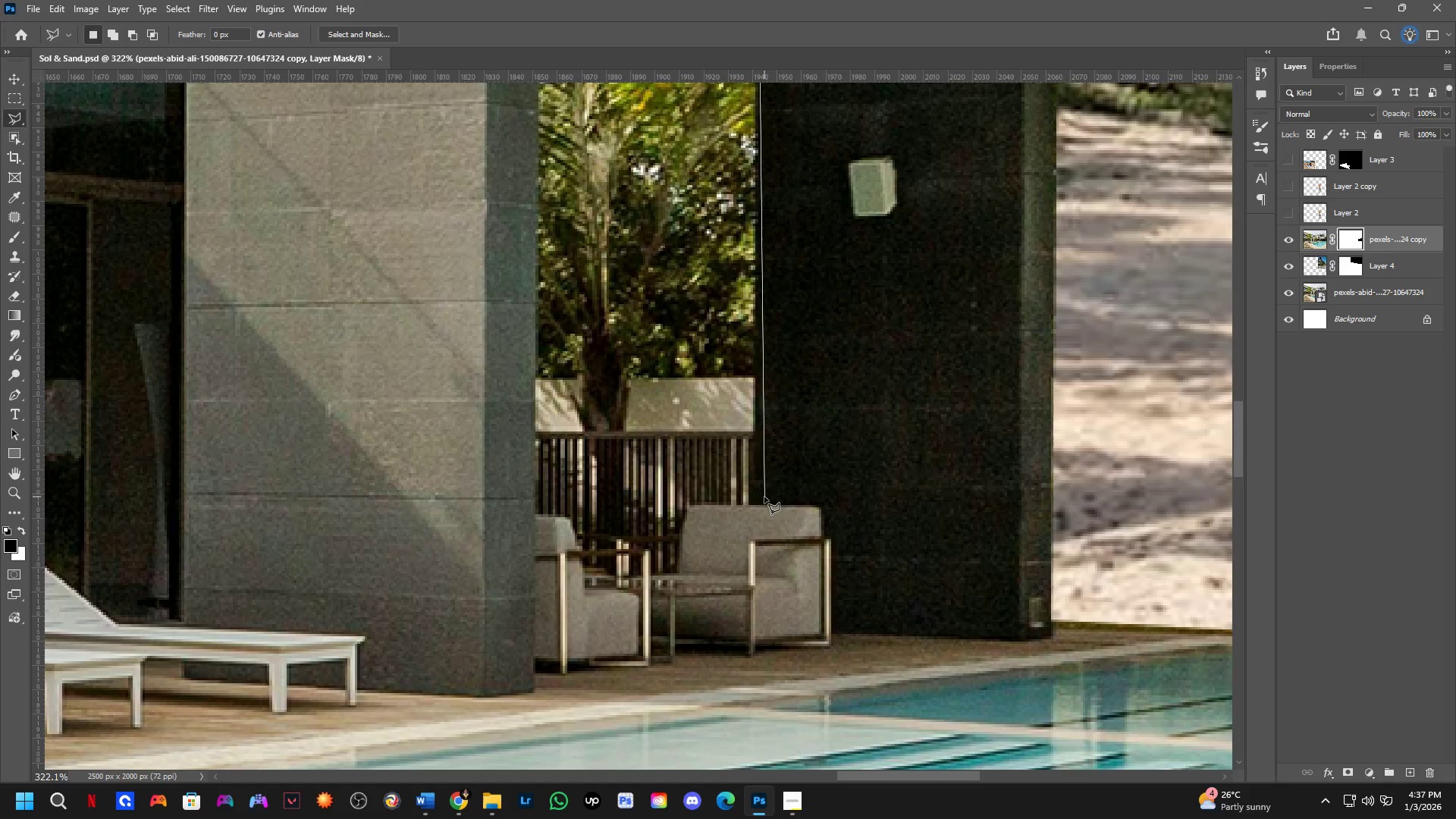 
left_click_drag(start_coordinate=[852, 550], to_coordinate=[818, 266])
 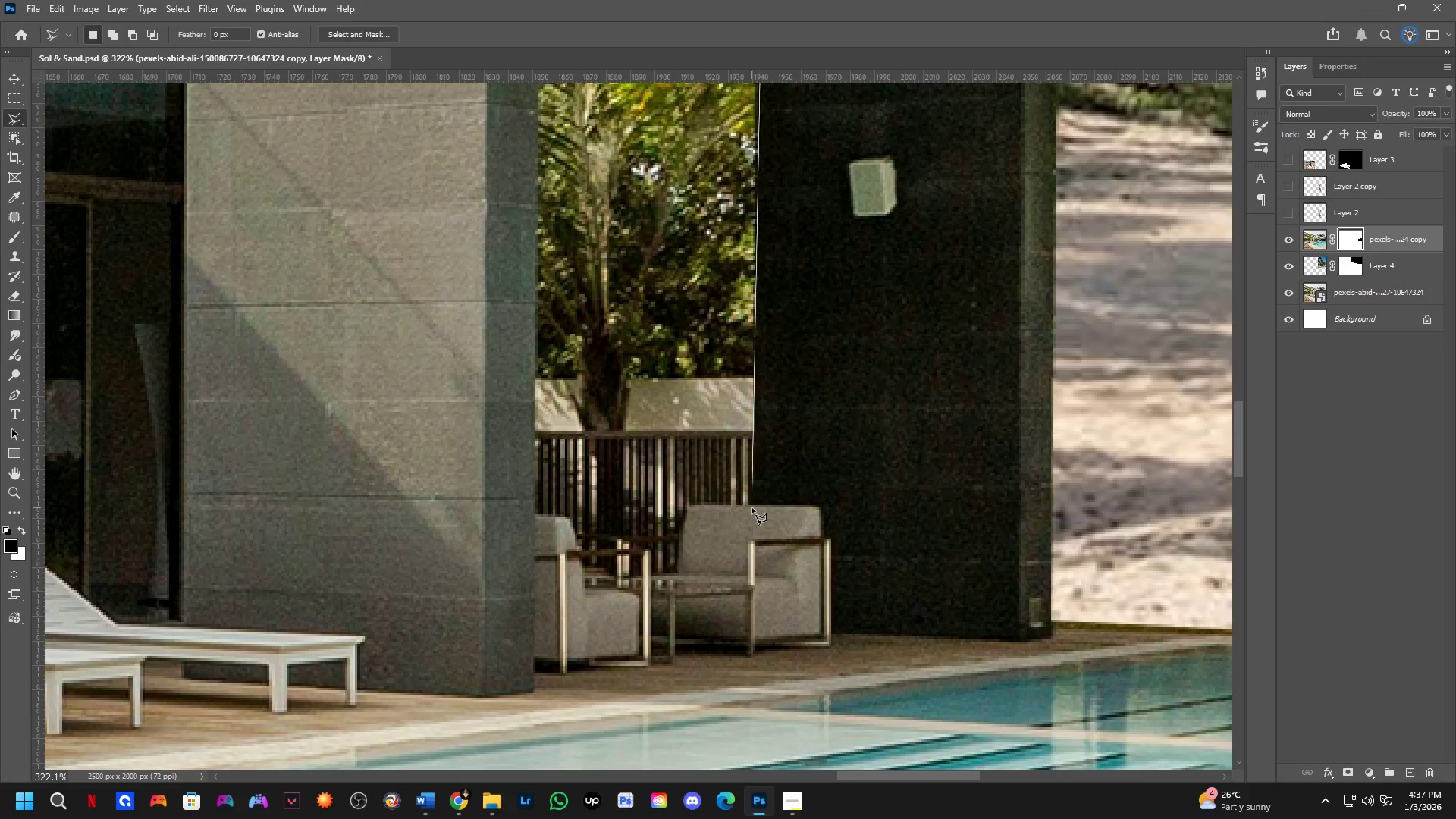 
left_click([752, 504])
 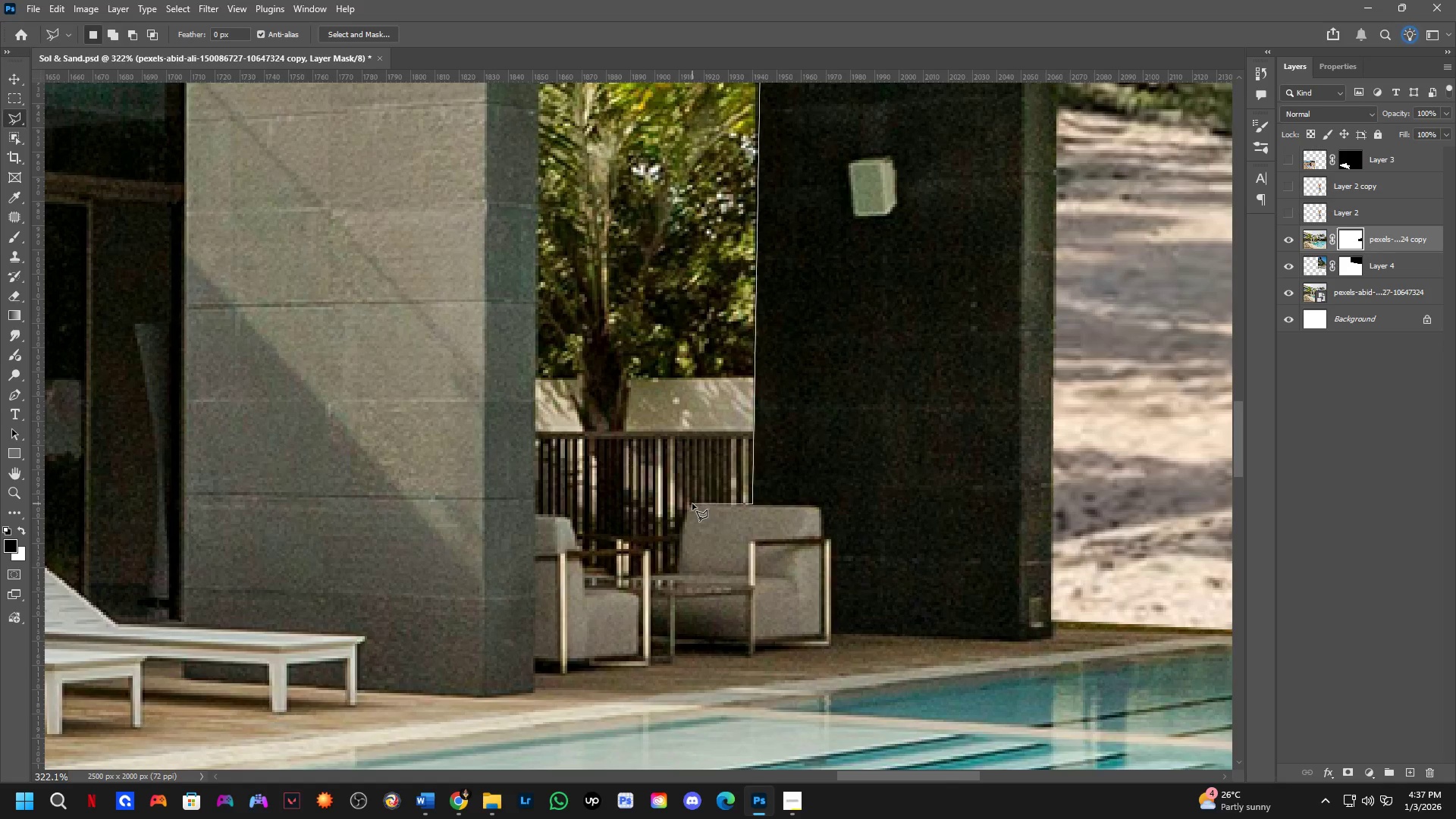 
left_click([689, 503])
 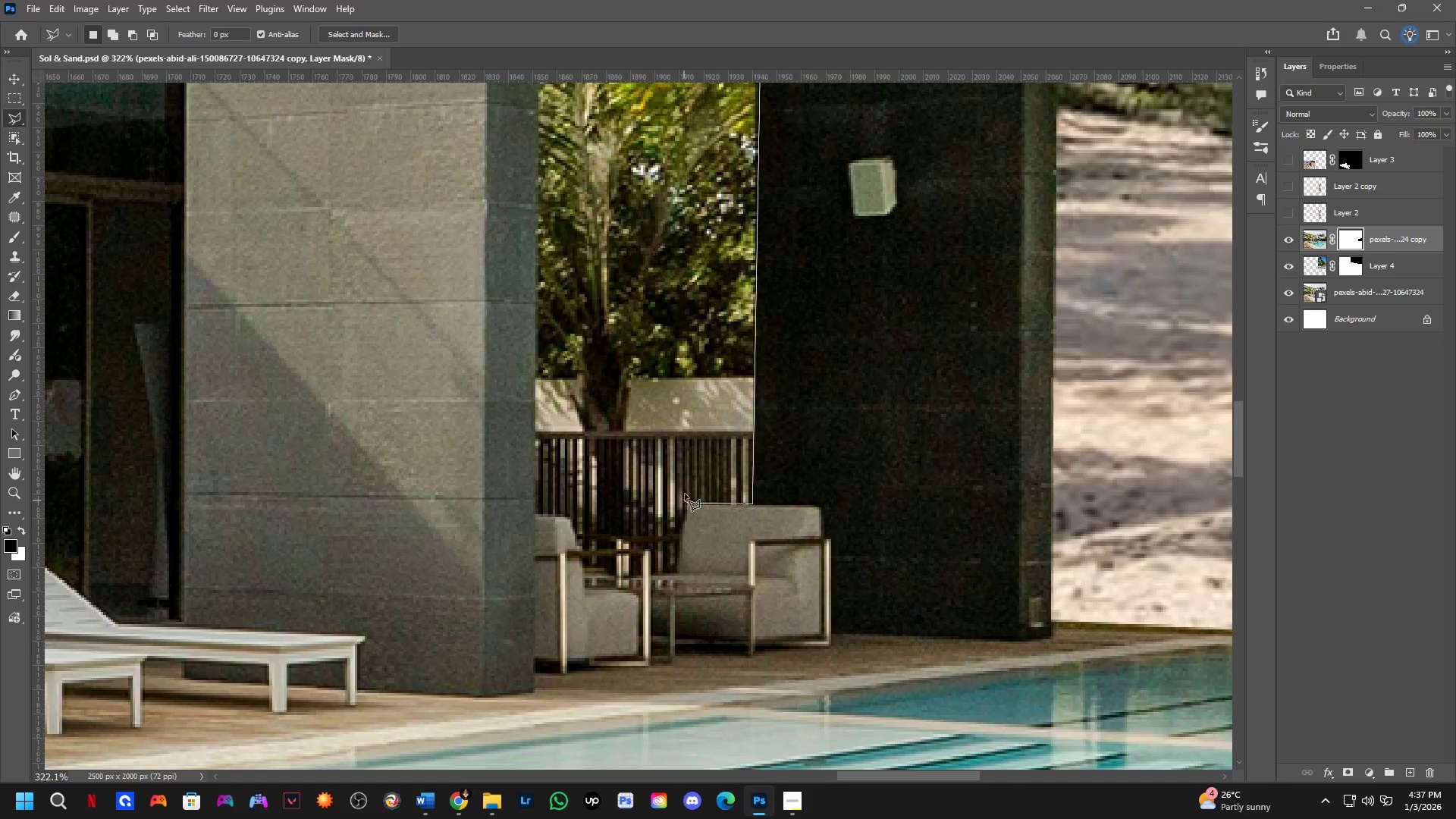 
key(Alt+AltLeft)
 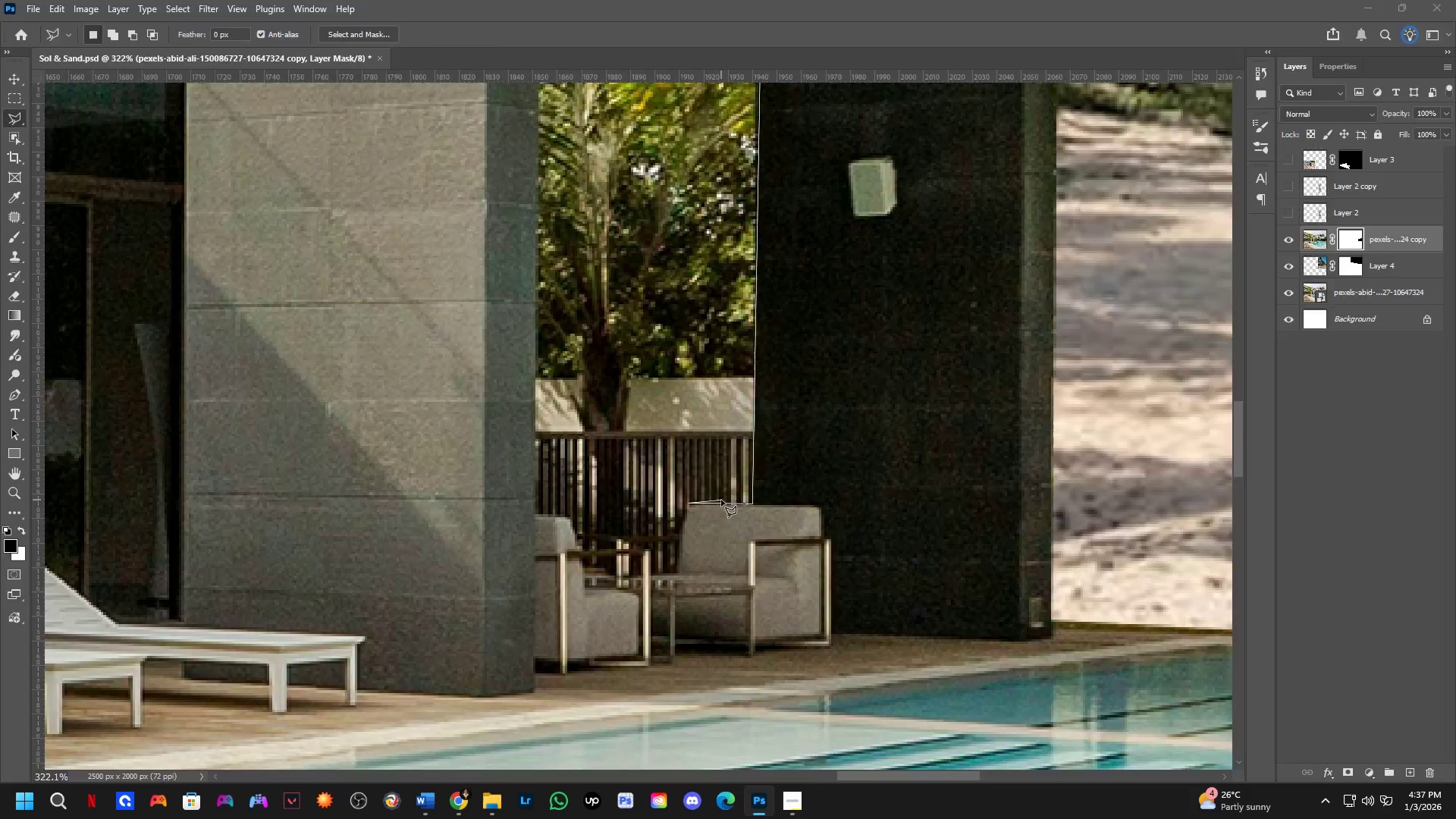 
key(Alt+Tab)
 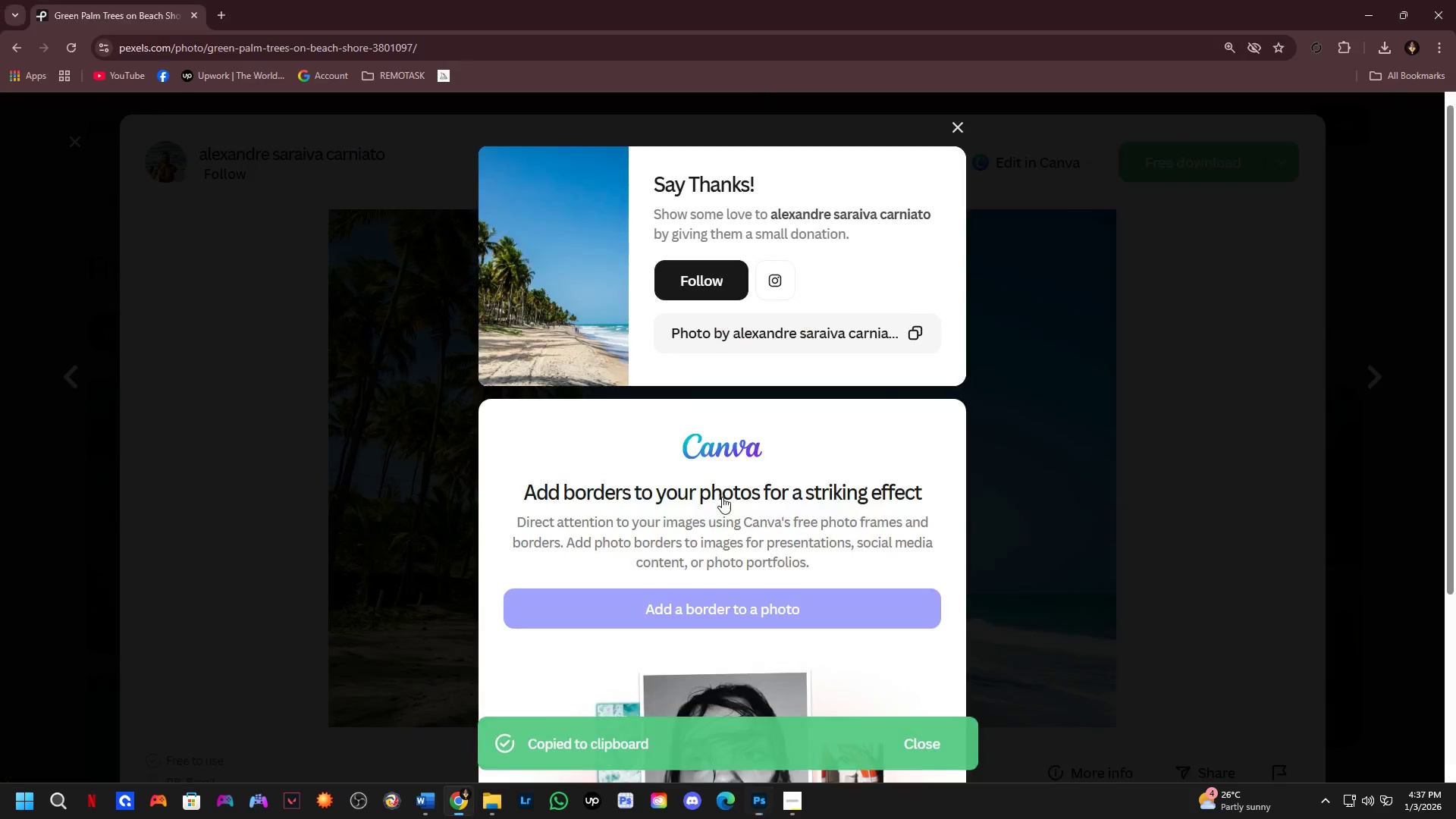 
key(Alt+AltLeft)
 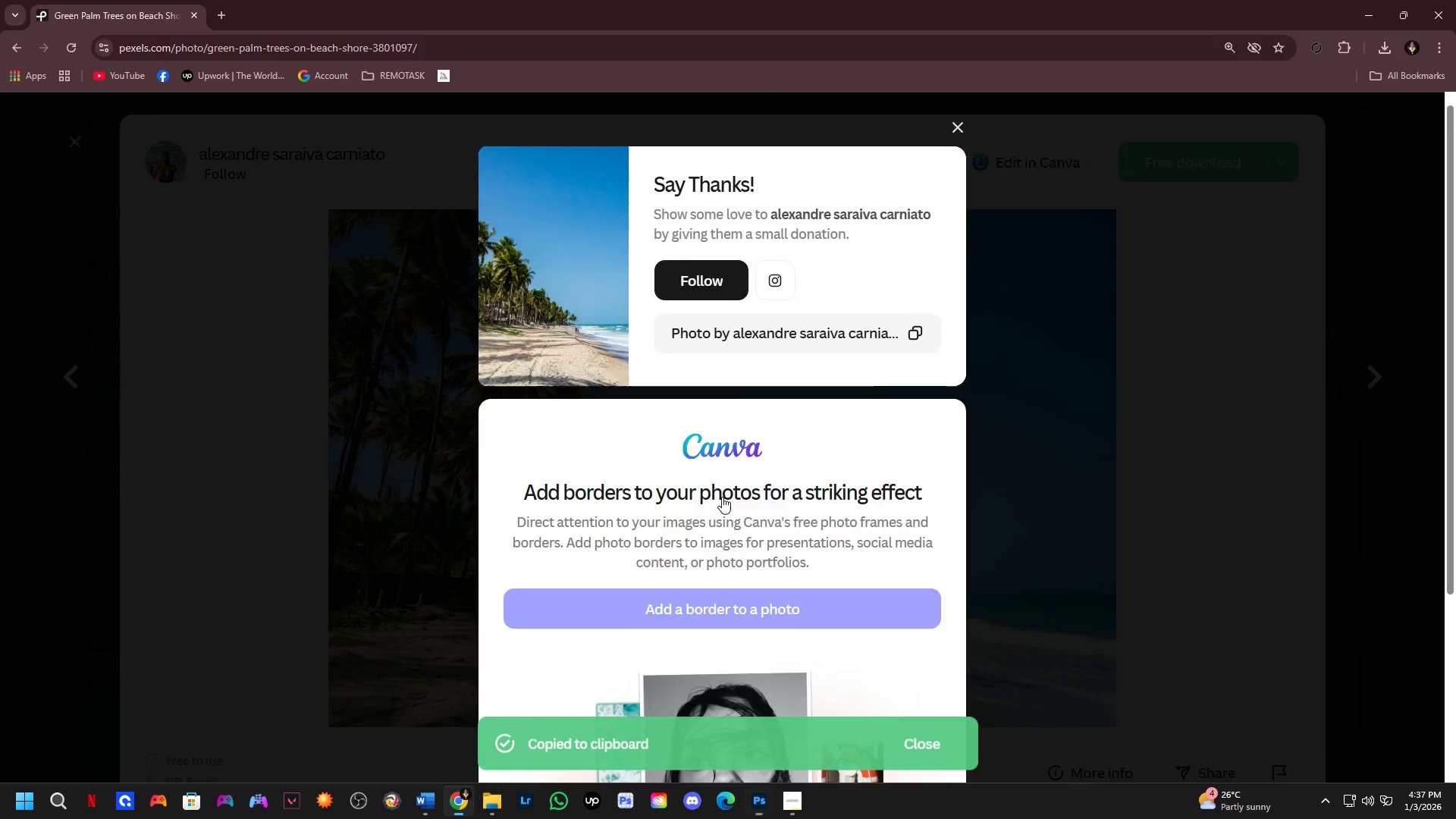 
key(Alt+Tab)
 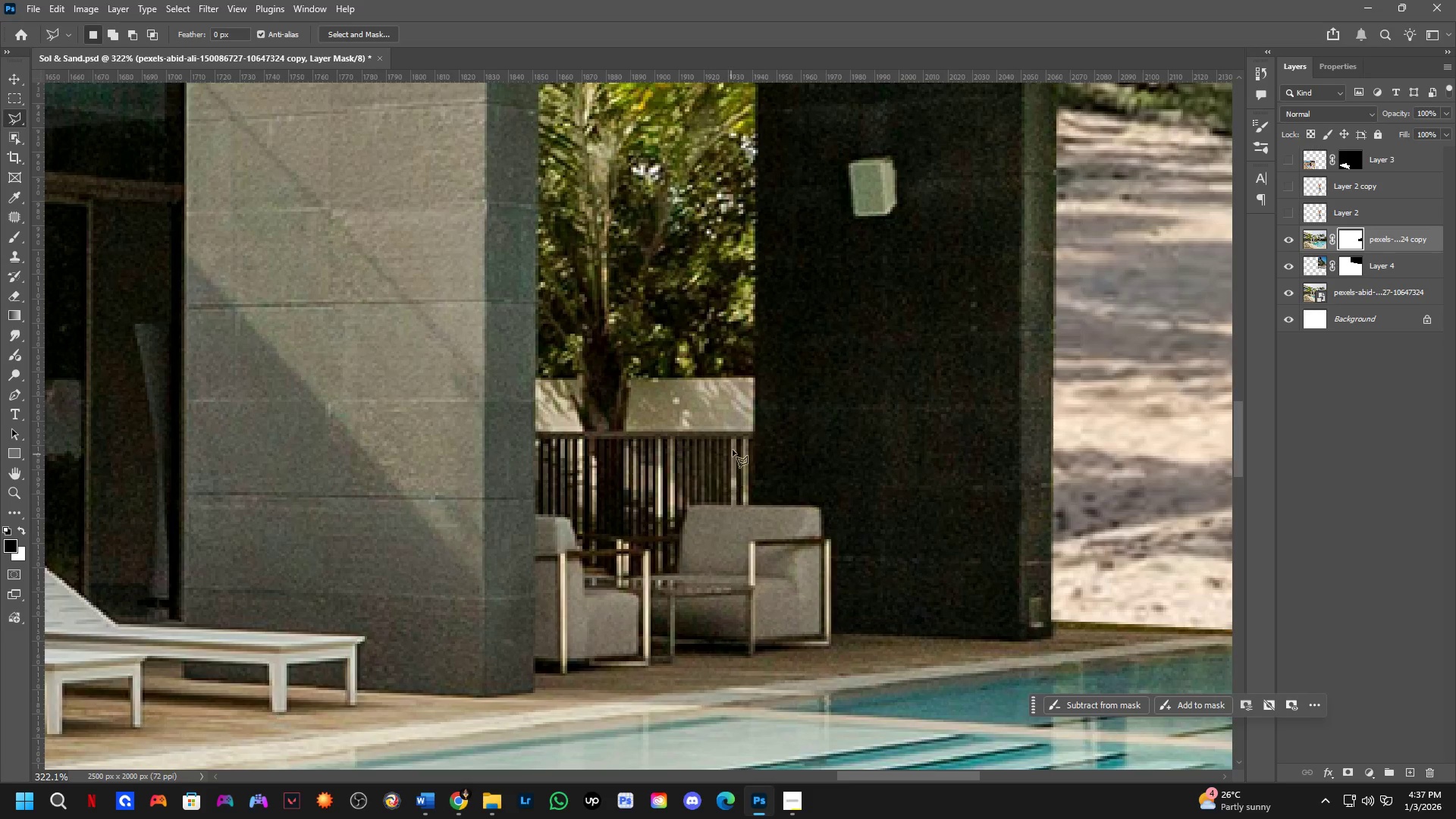 
scroll: coordinate [736, 439], scroll_direction: up, amount: 4.0
 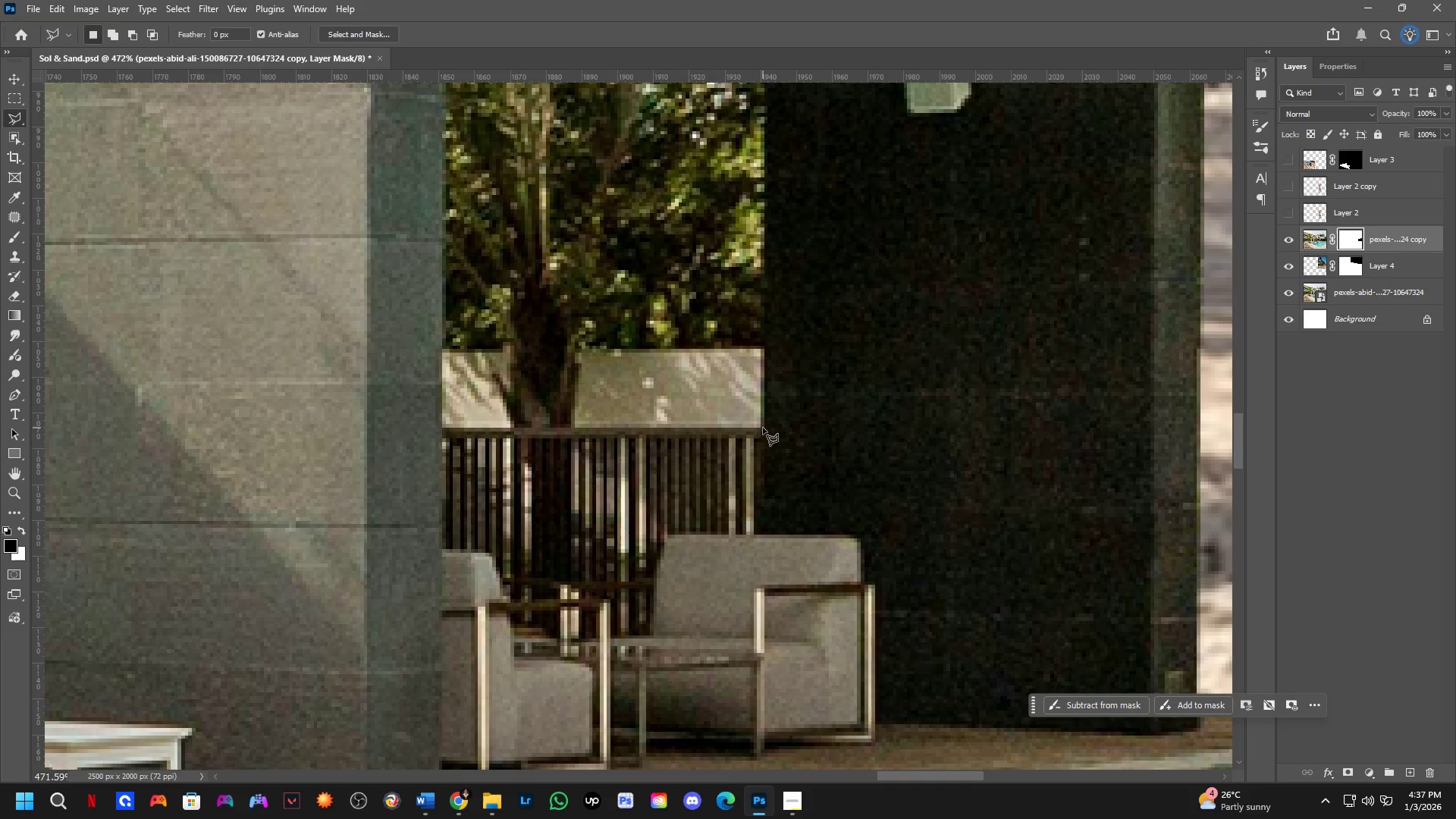 
left_click([764, 428])
 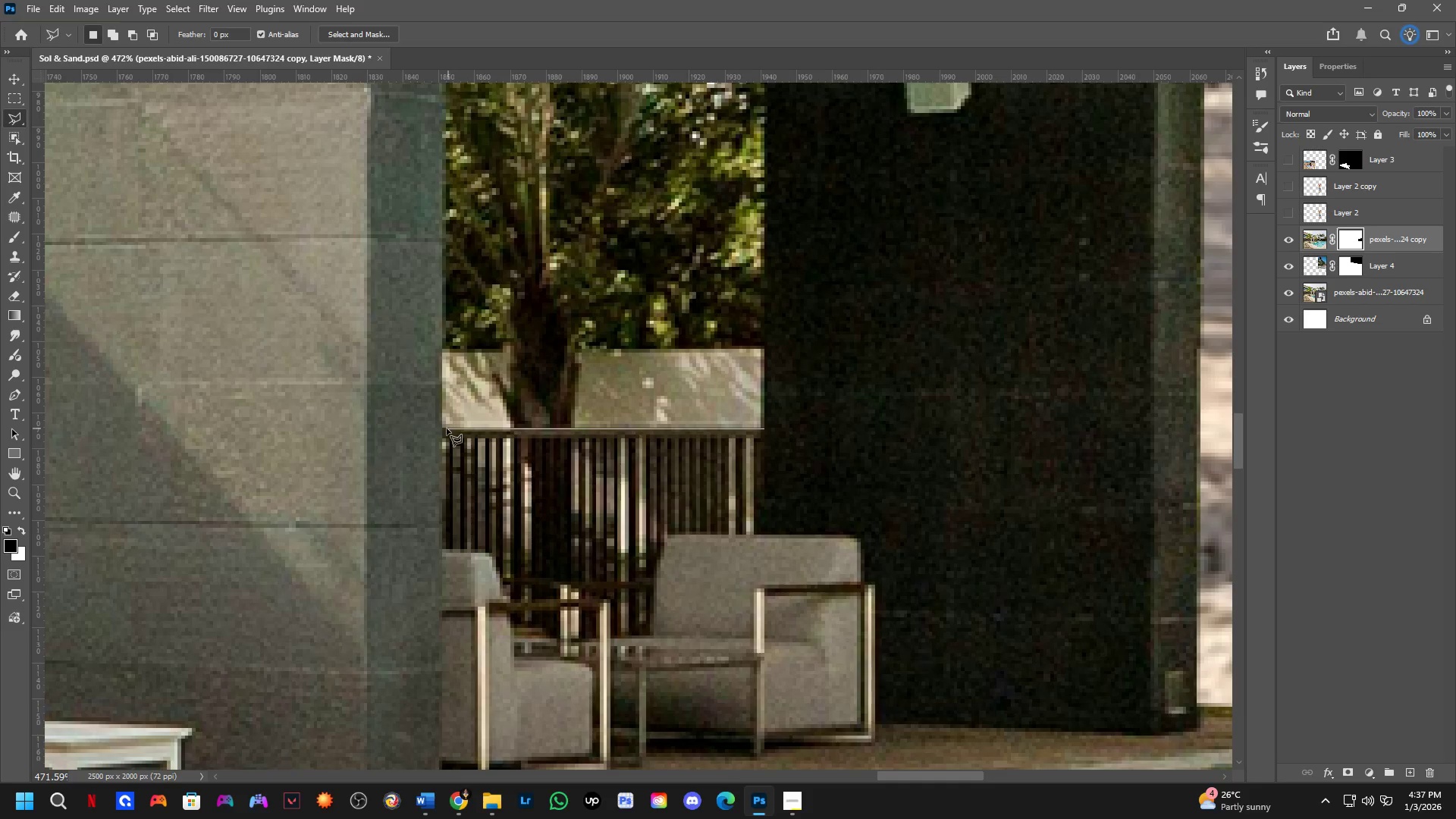 
left_click([440, 429])
 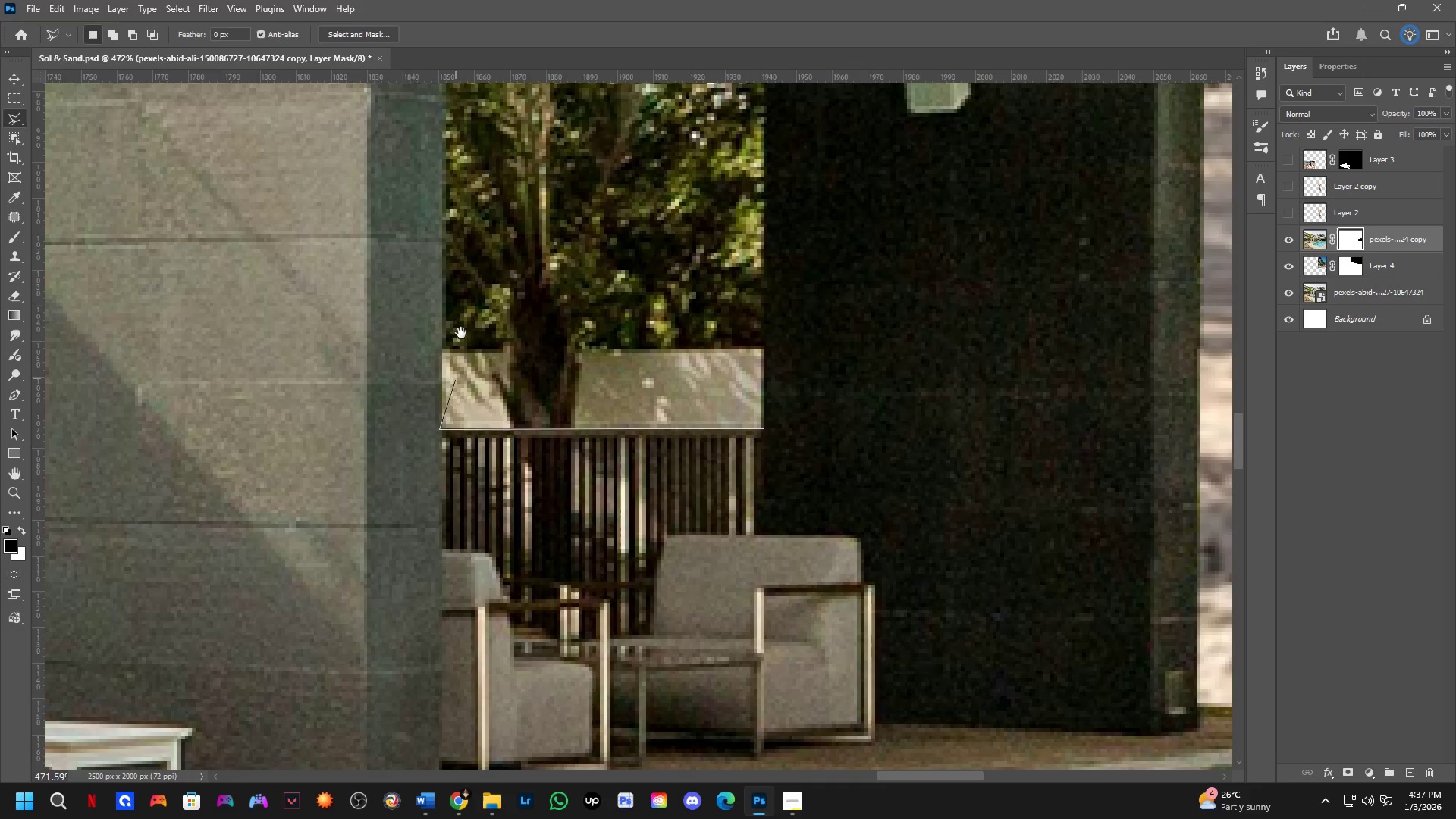 
hold_key(key=Space, duration=0.72)
 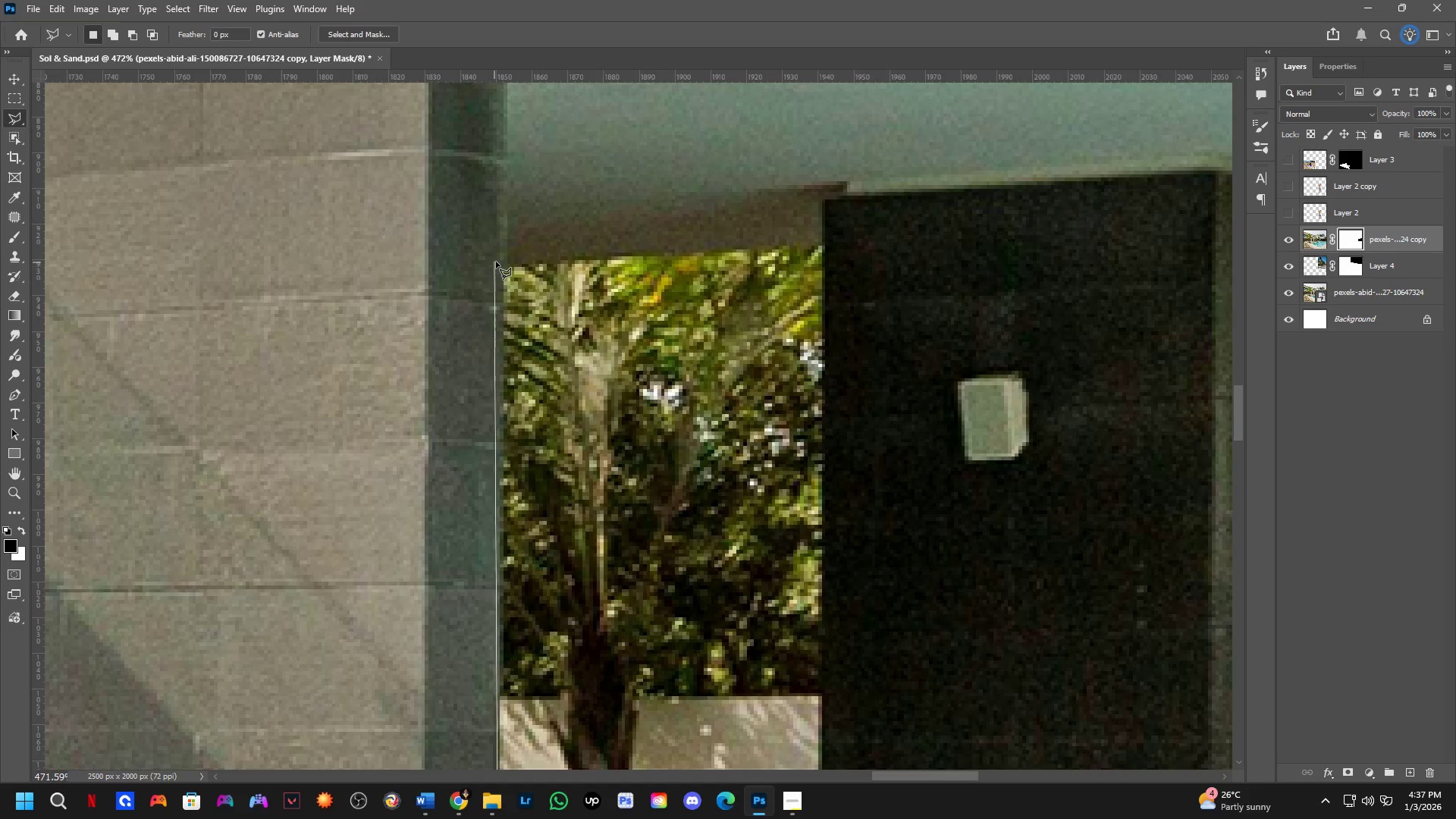 
left_click_drag(start_coordinate=[463, 330], to_coordinate=[520, 676])
 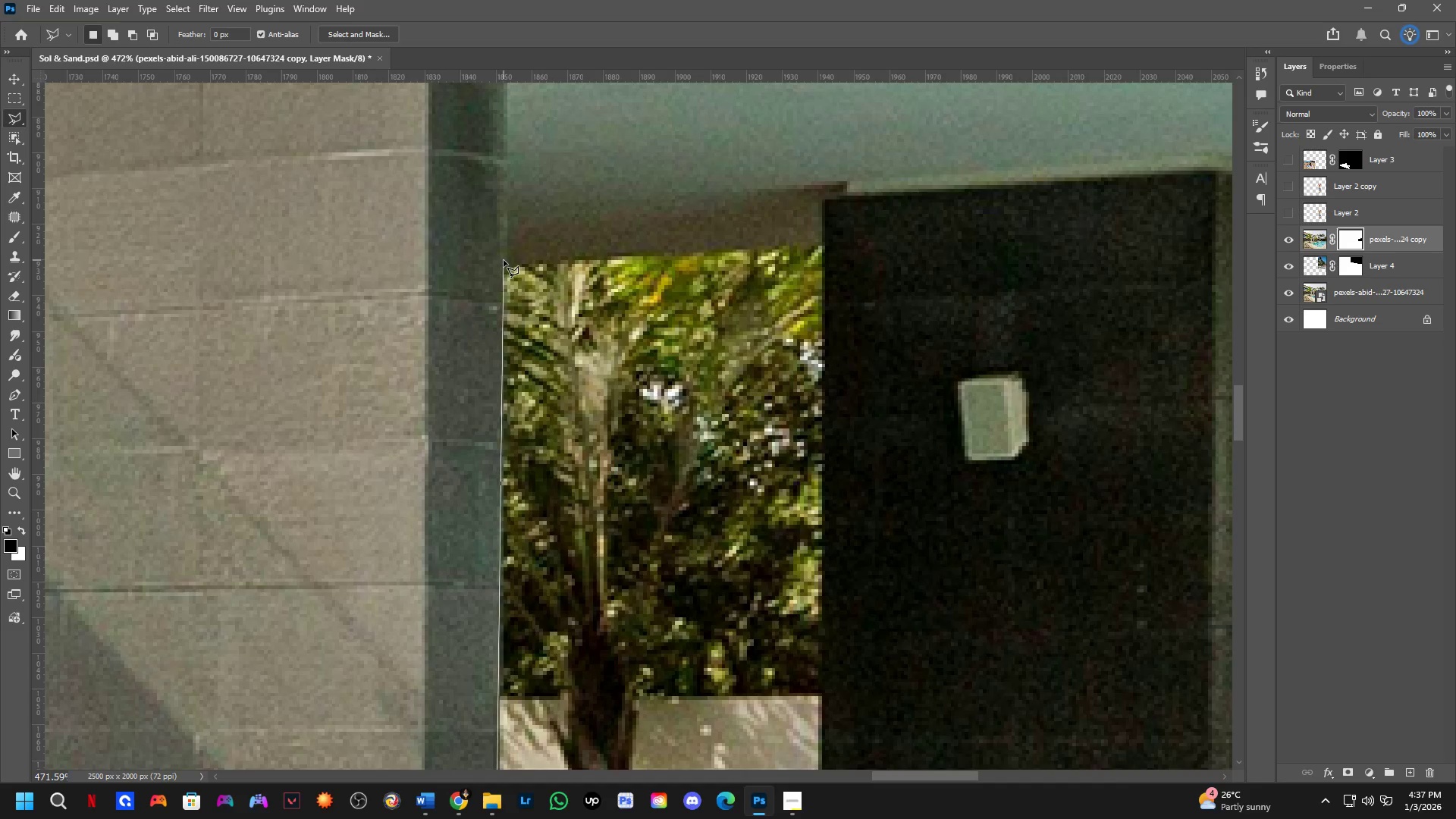 
left_click([508, 260])
 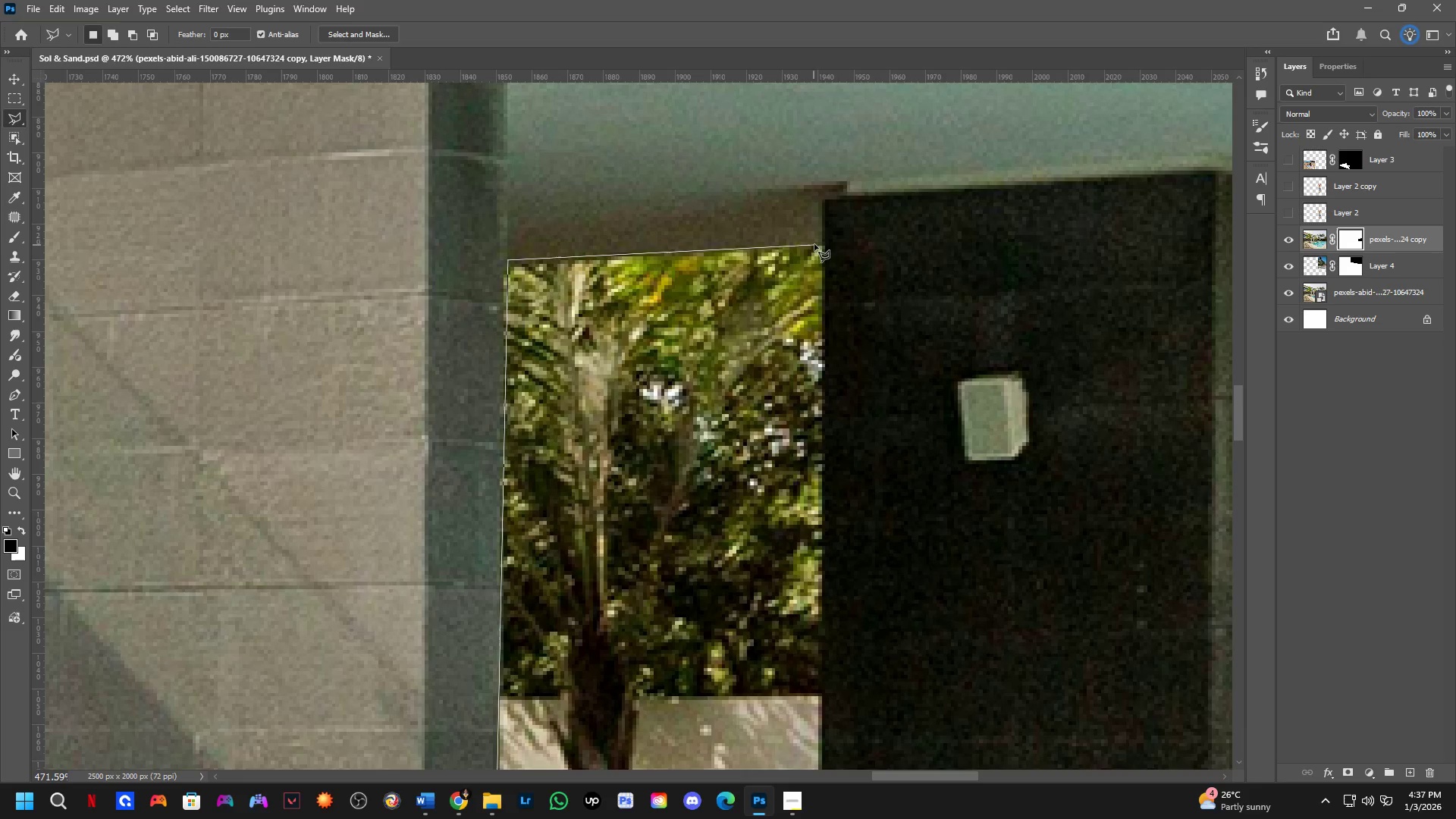 
left_click([824, 242])
 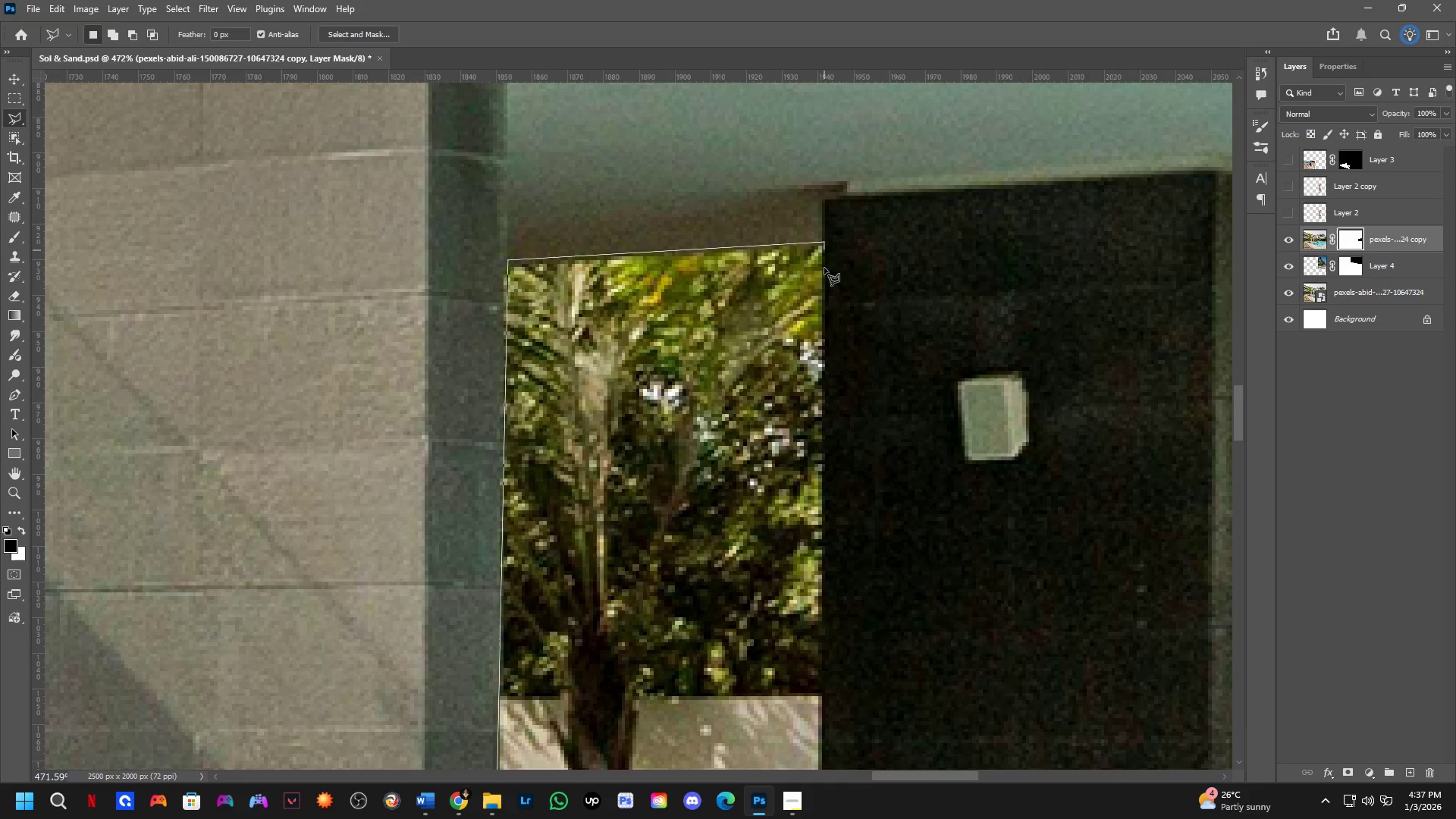 
hold_key(key=Space, duration=0.7)
 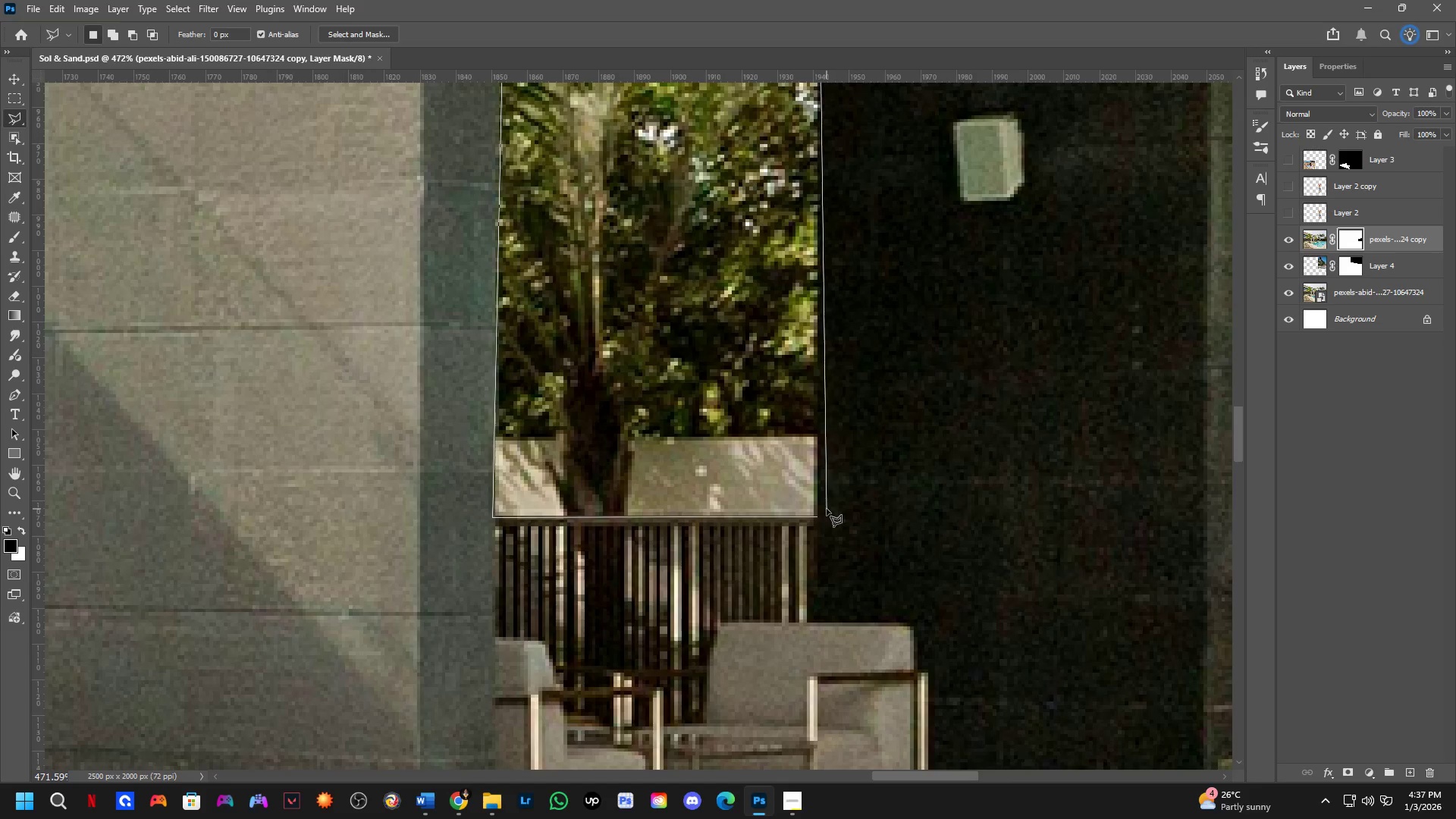 
left_click_drag(start_coordinate=[858, 428], to_coordinate=[852, 168])
 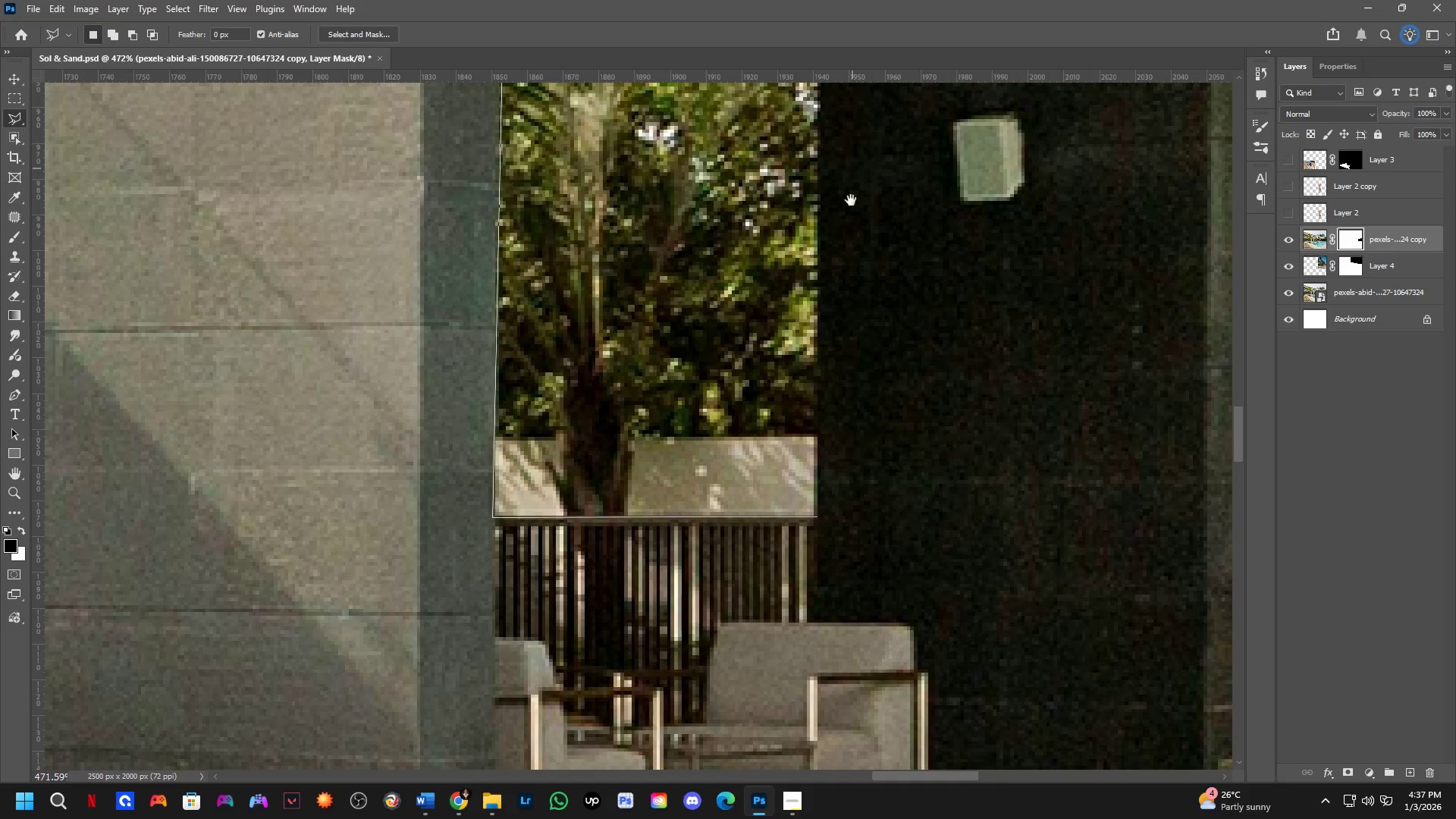 
hold_key(key=Space, duration=1.98)
 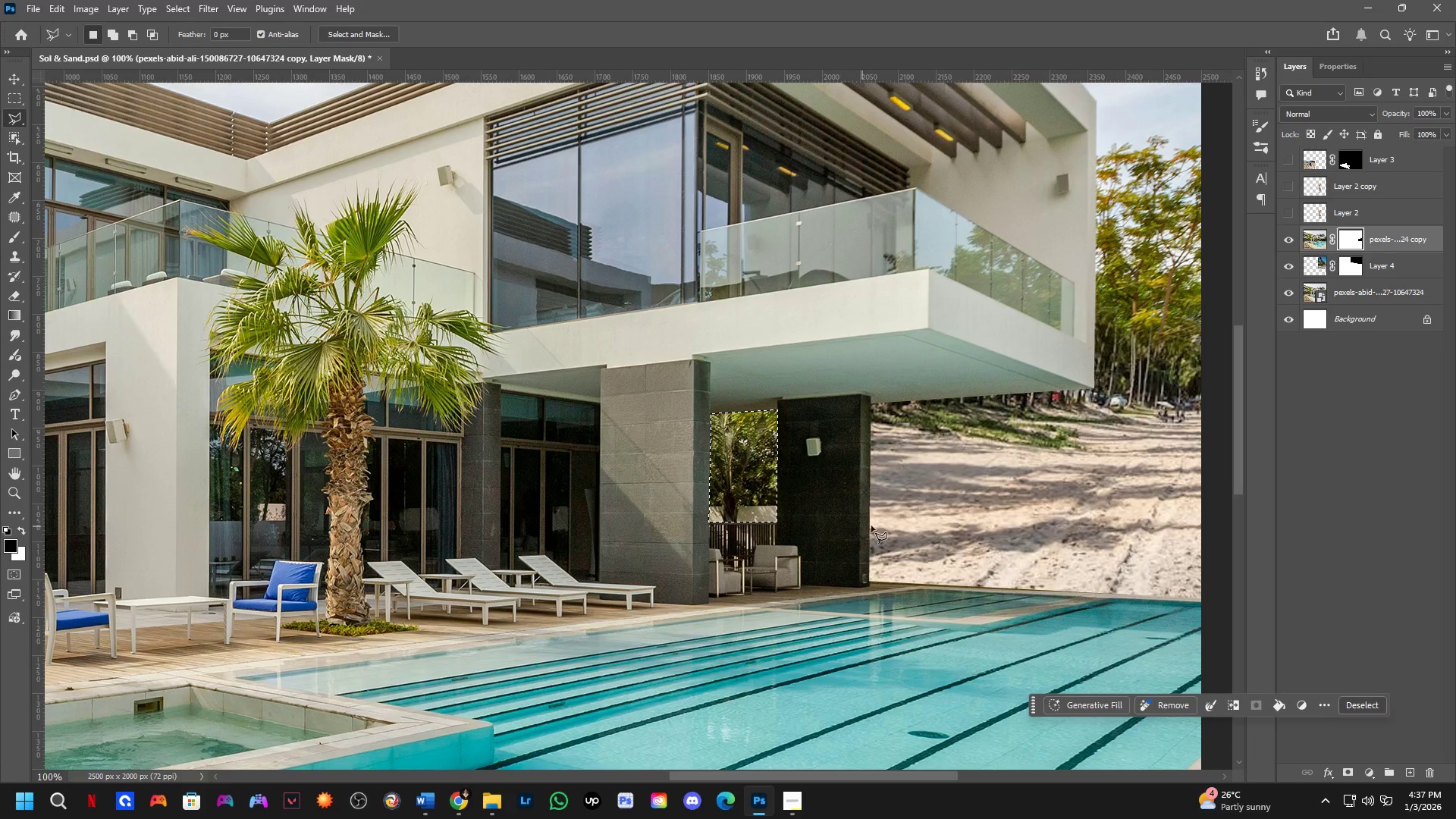 
left_click([818, 516])
 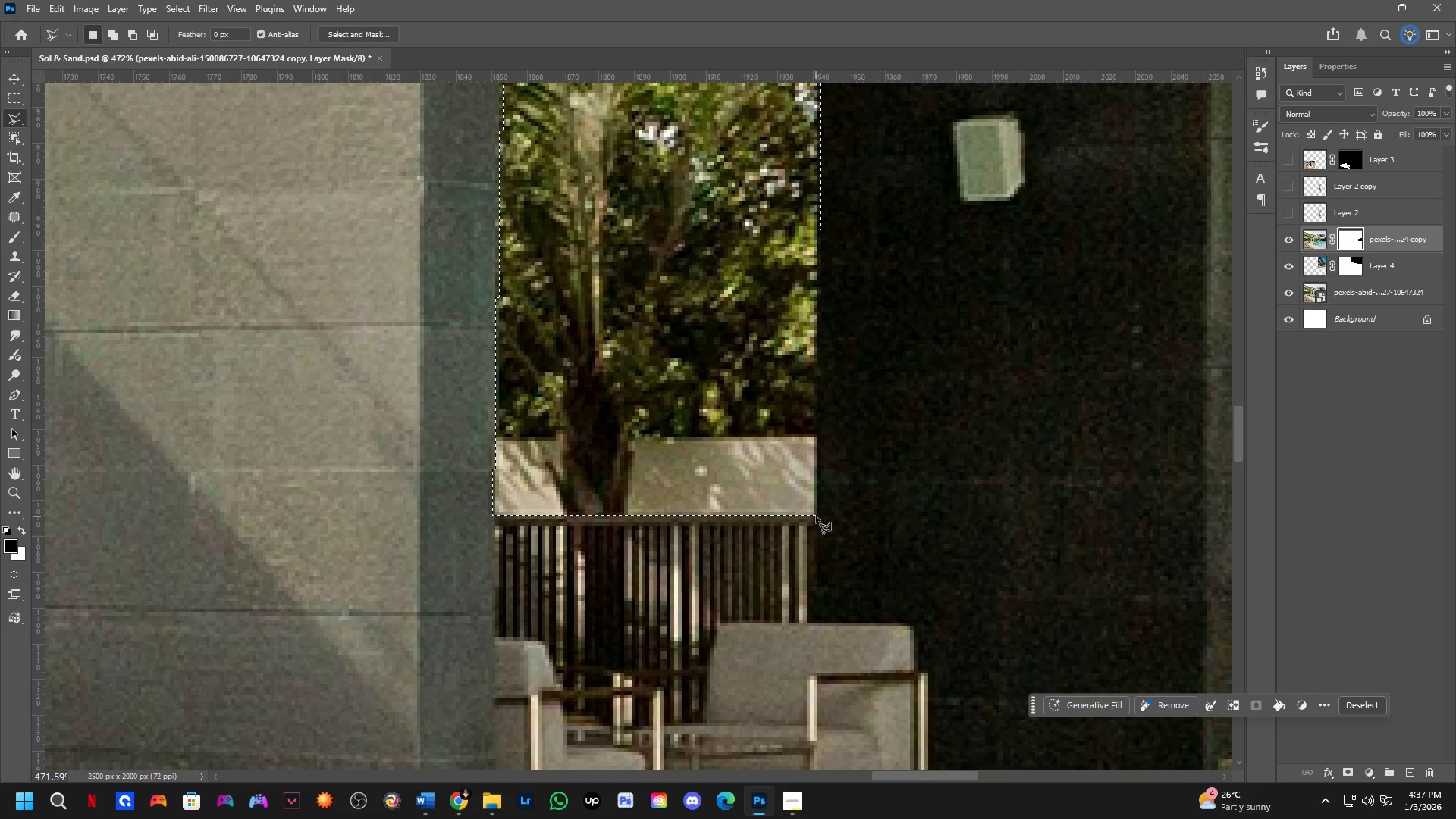 
key(Shift+ShiftLeft)
 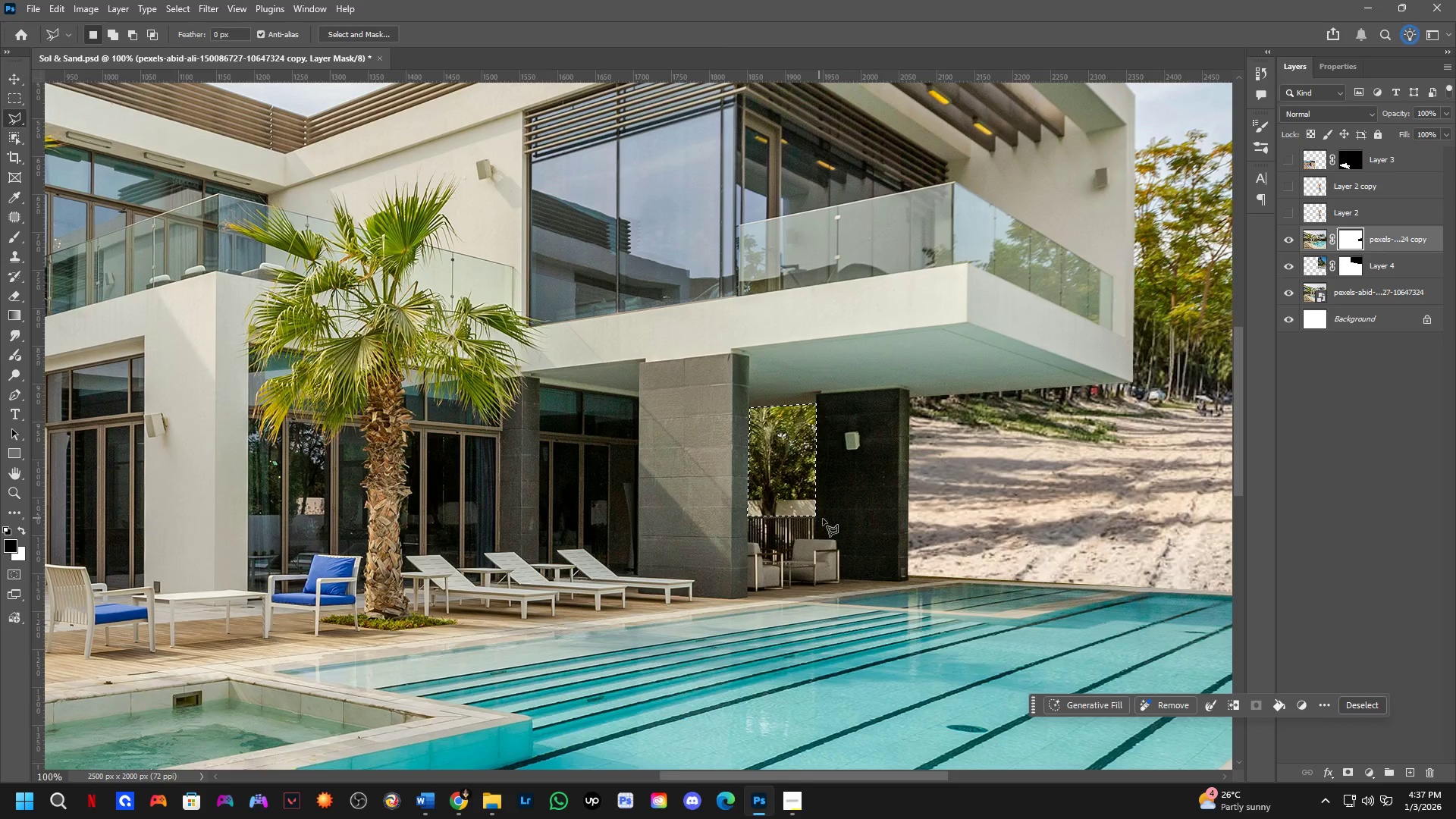 
hold_key(key=Space, duration=0.45)
 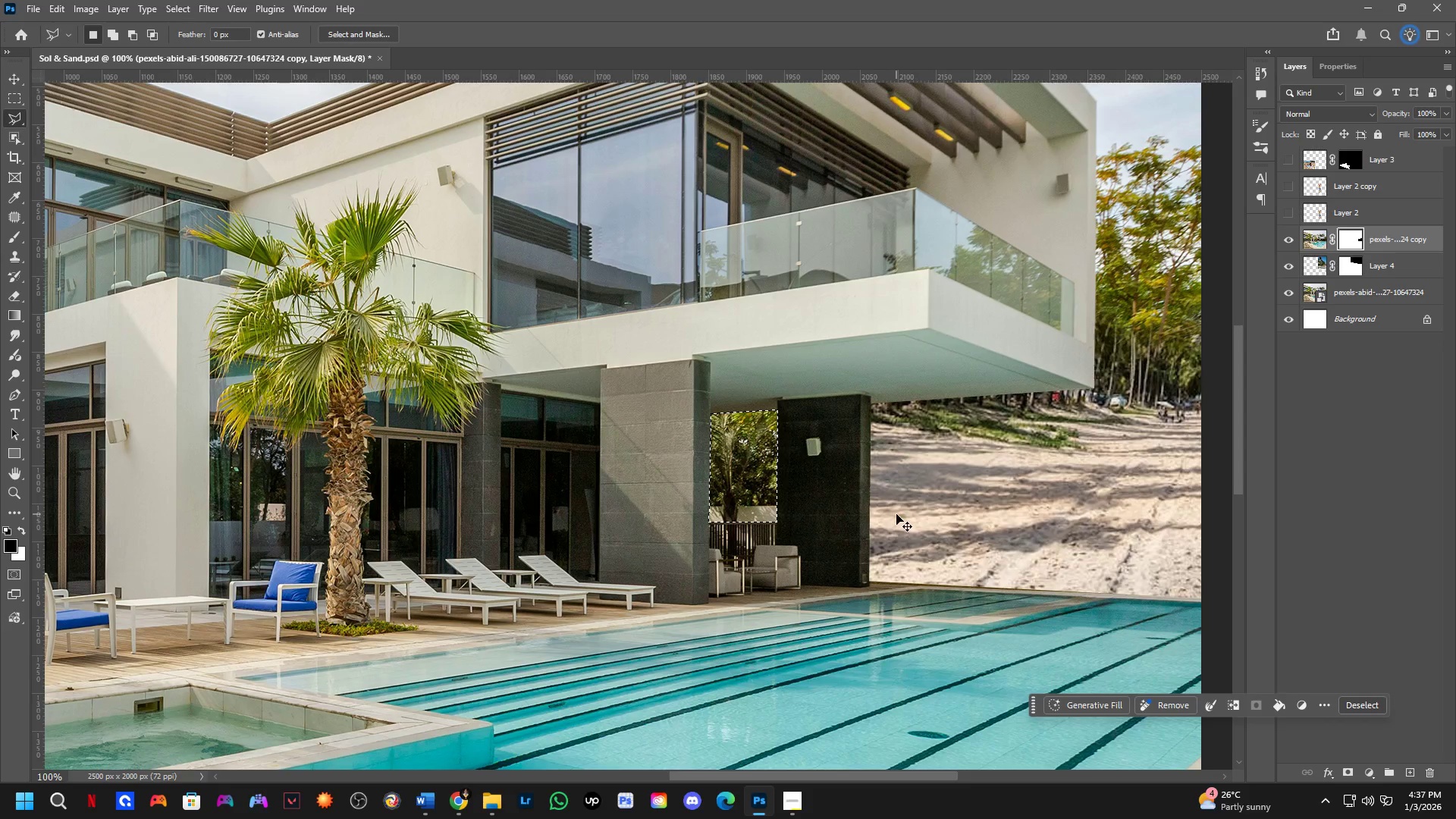 
left_click_drag(start_coordinate=[877, 520], to_coordinate=[839, 526])
 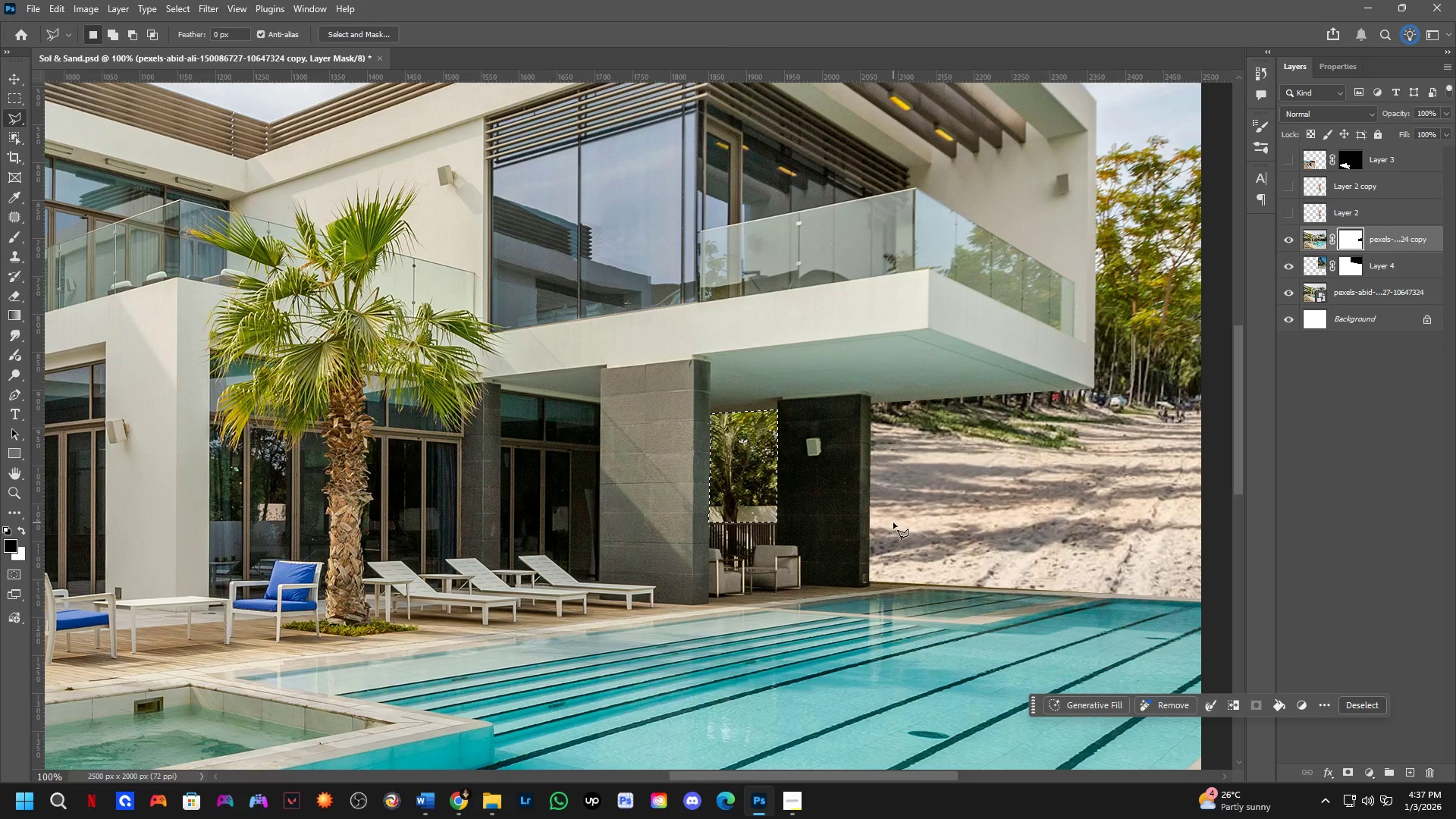 
scroll: coordinate [816, 516], scroll_direction: down, amount: 4.0
 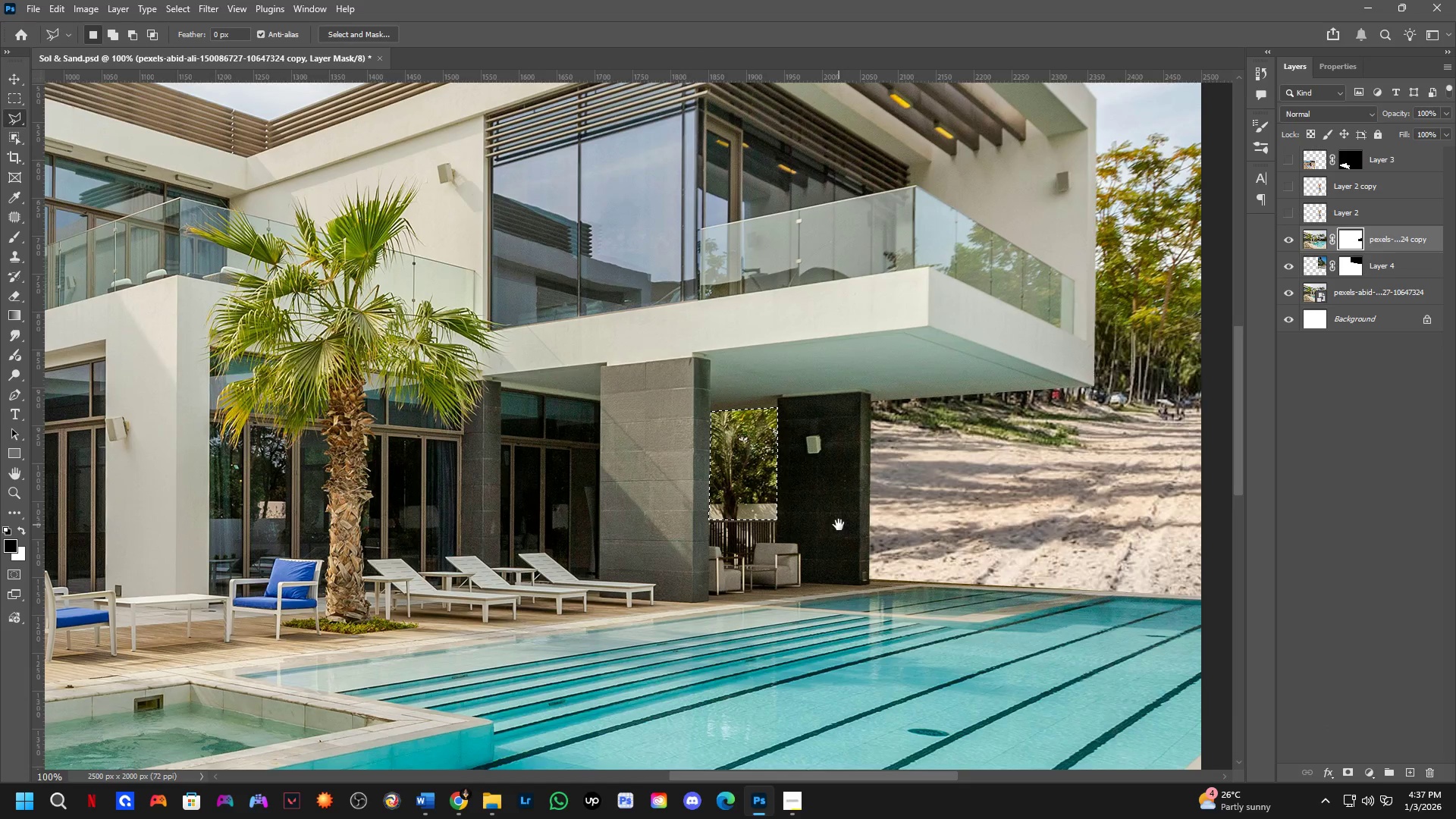 
key(Control+X)
 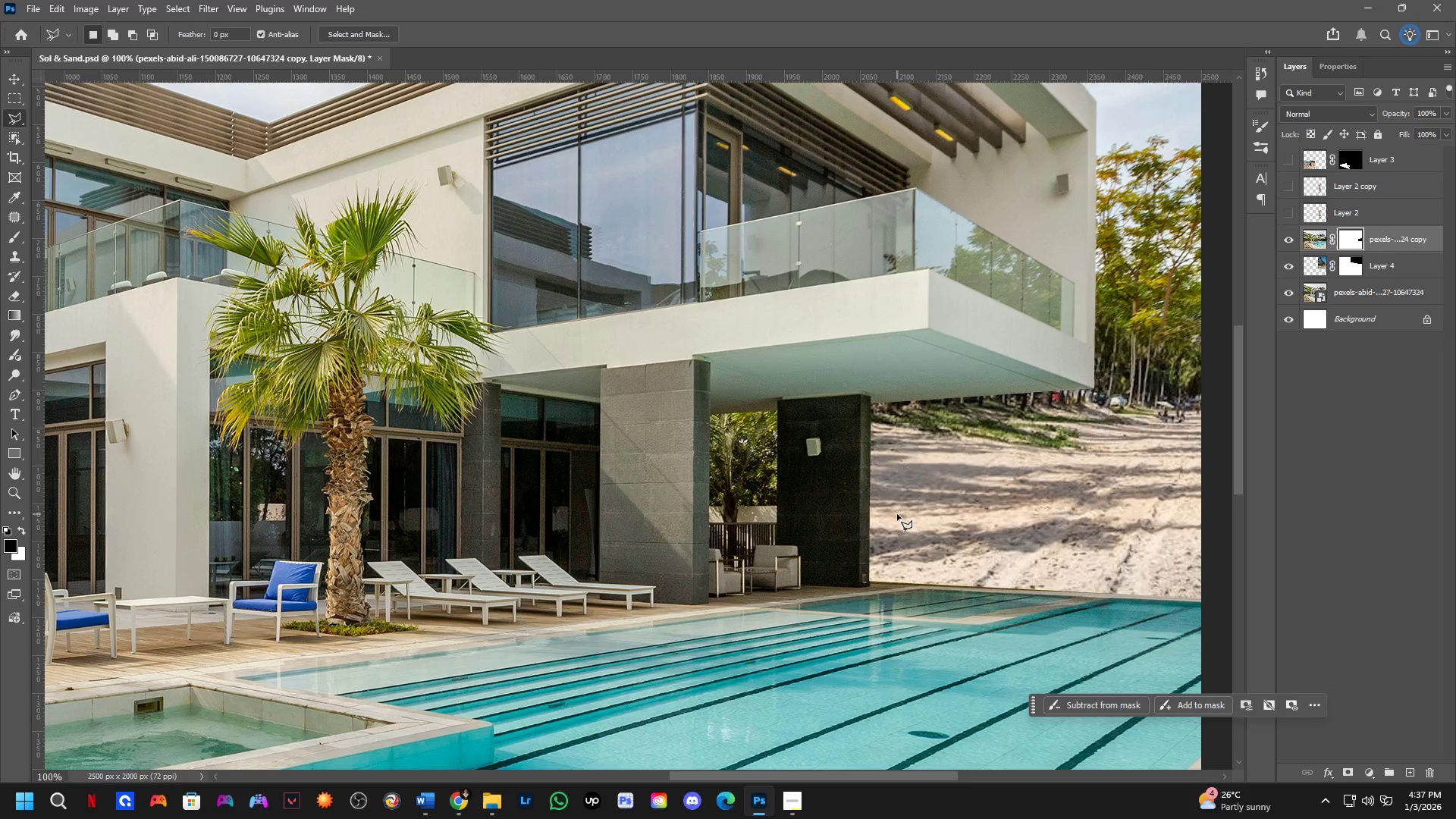 
key(Control+ControlLeft)
 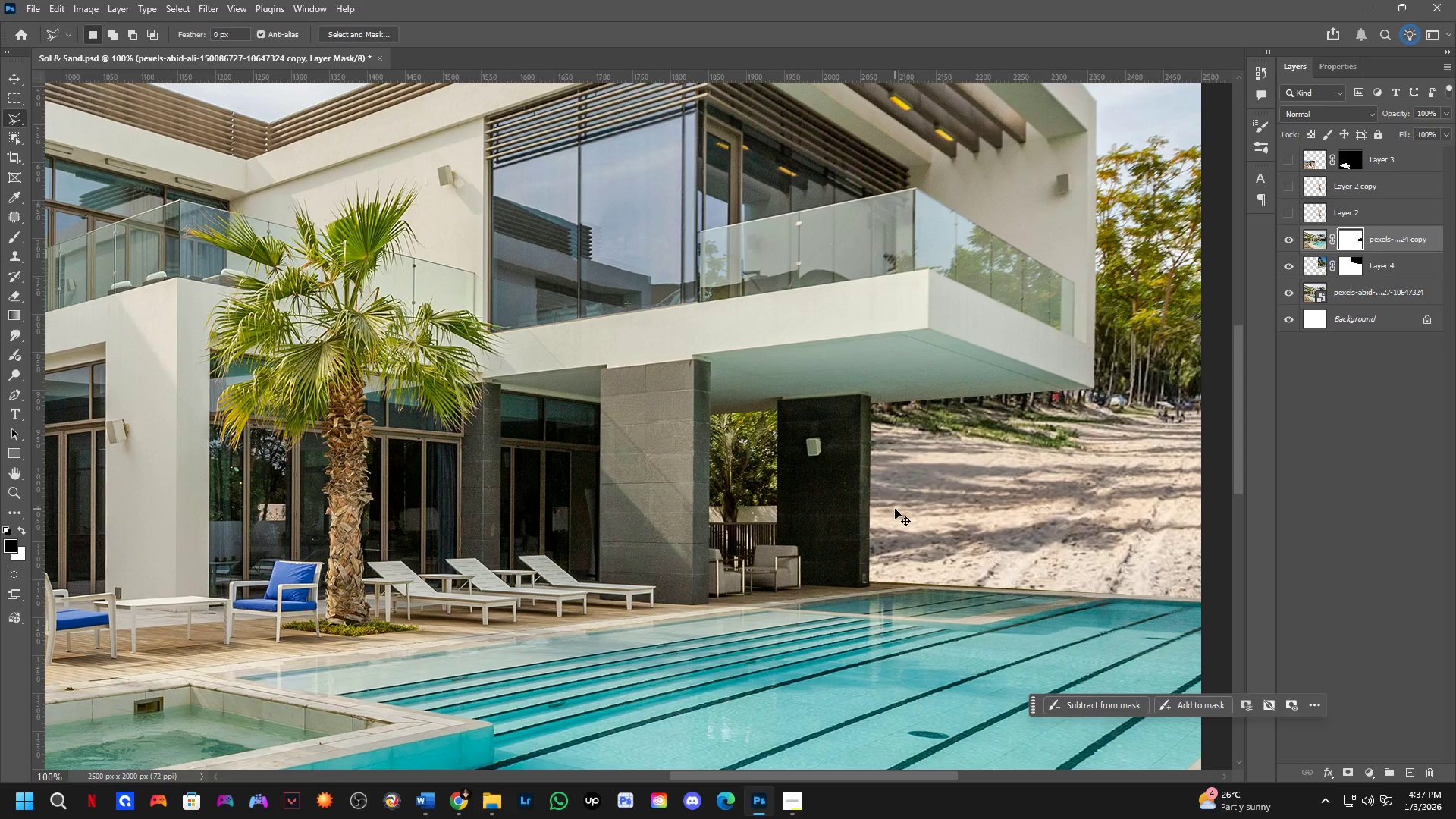 
key(Control+Z)
 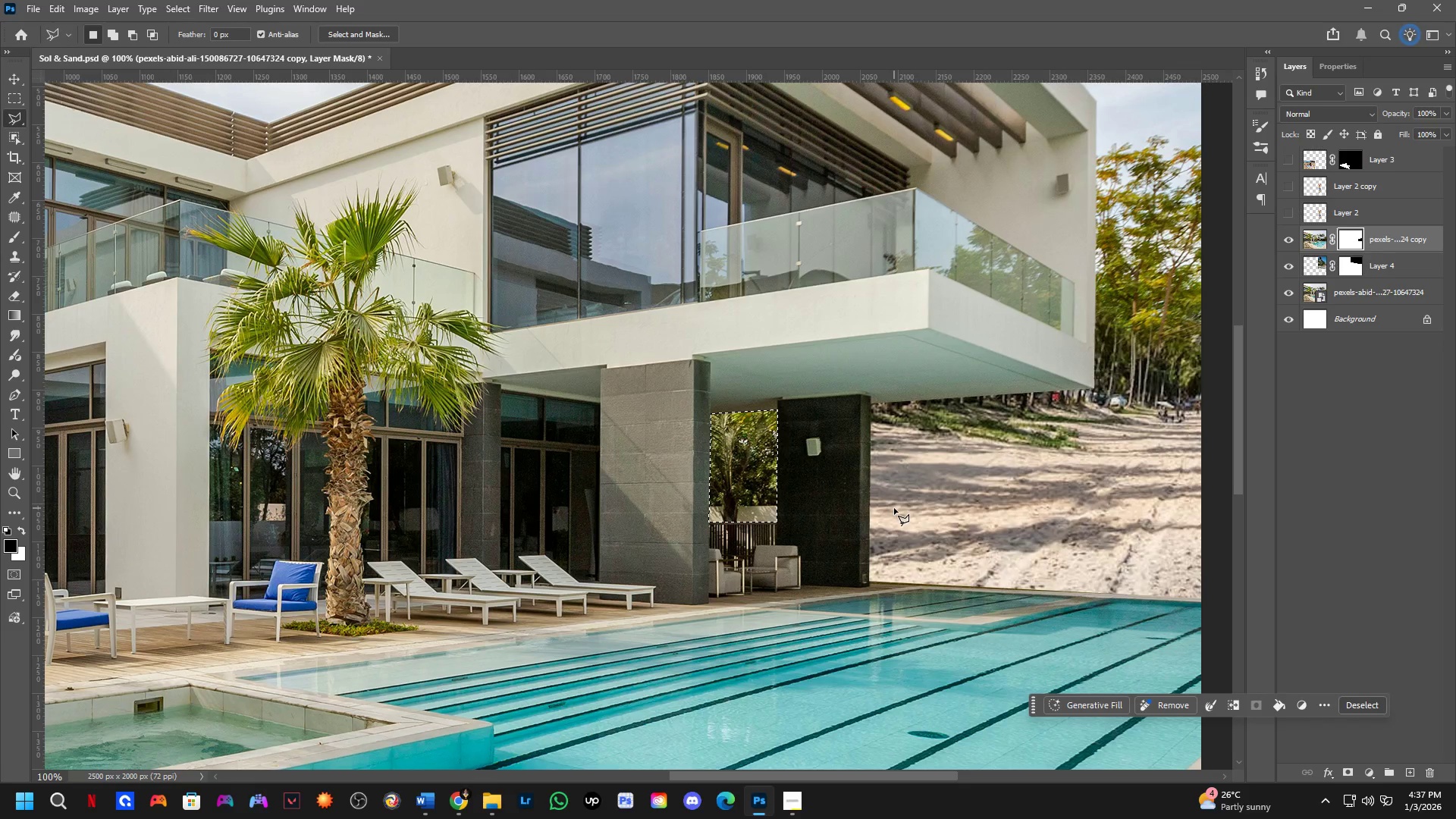 
key(X)
 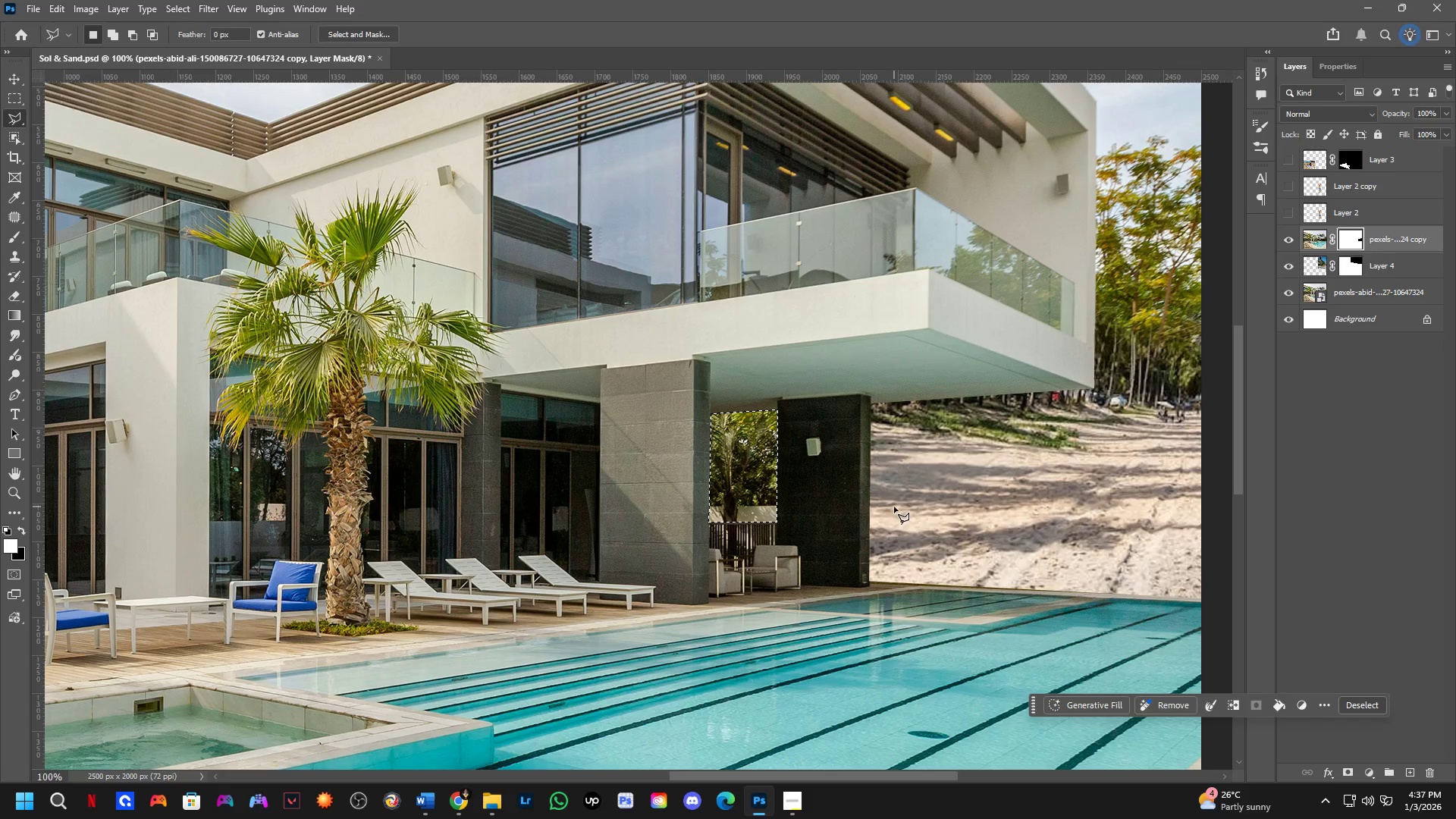 
key(Control+X)
 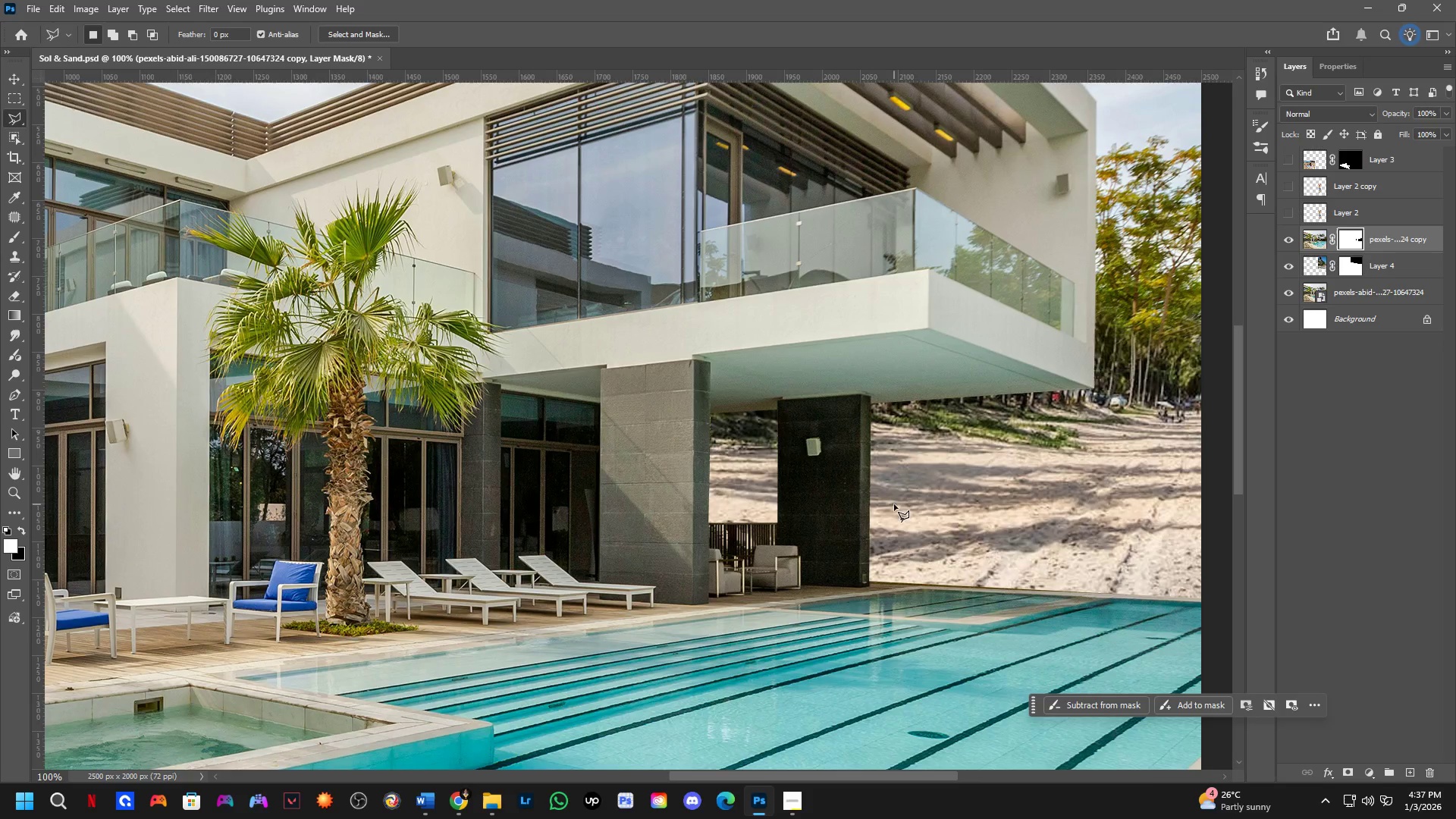 
hold_key(key=Space, duration=0.62)
 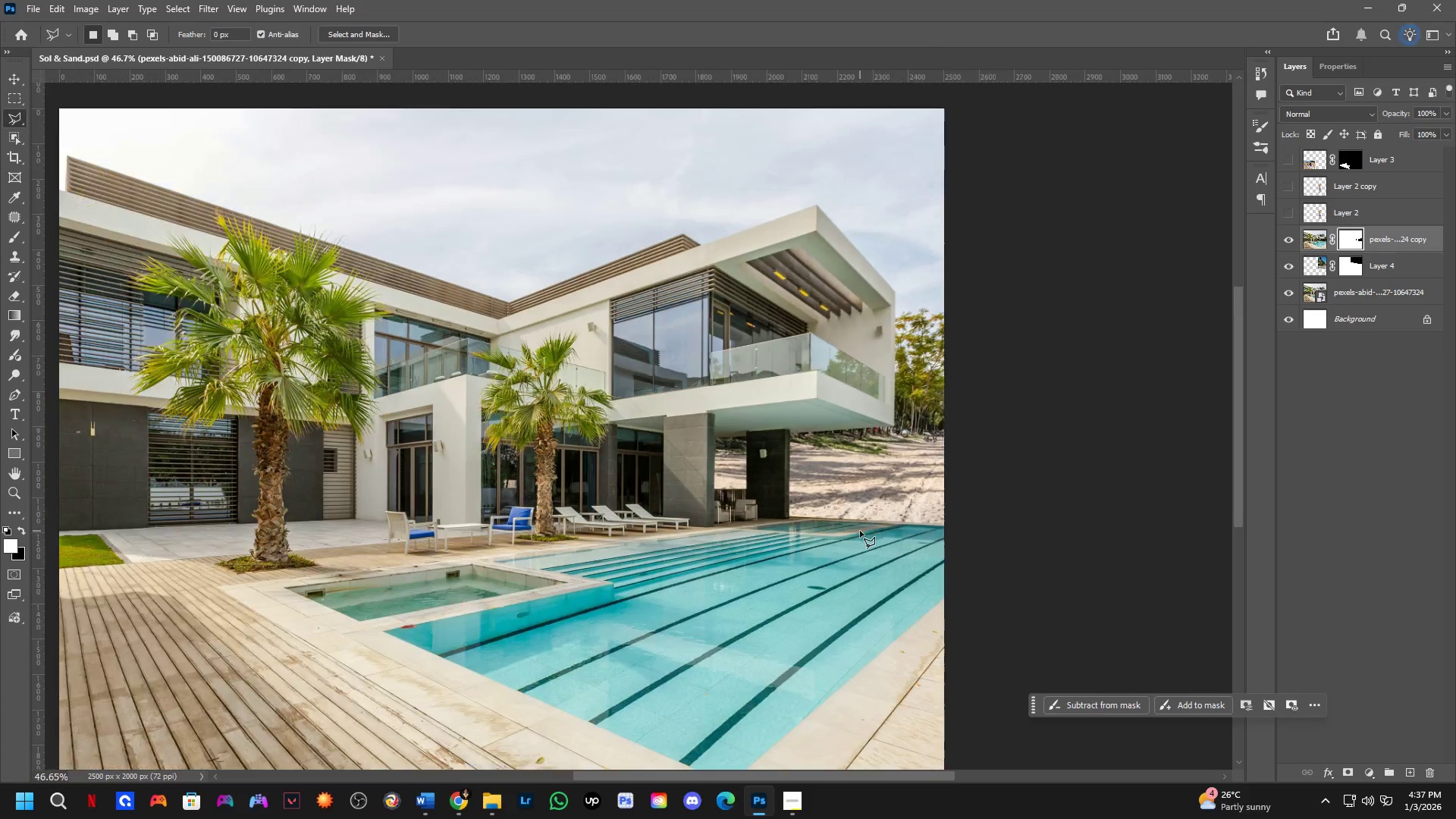 
left_click_drag(start_coordinate=[952, 556], to_coordinate=[860, 529])
 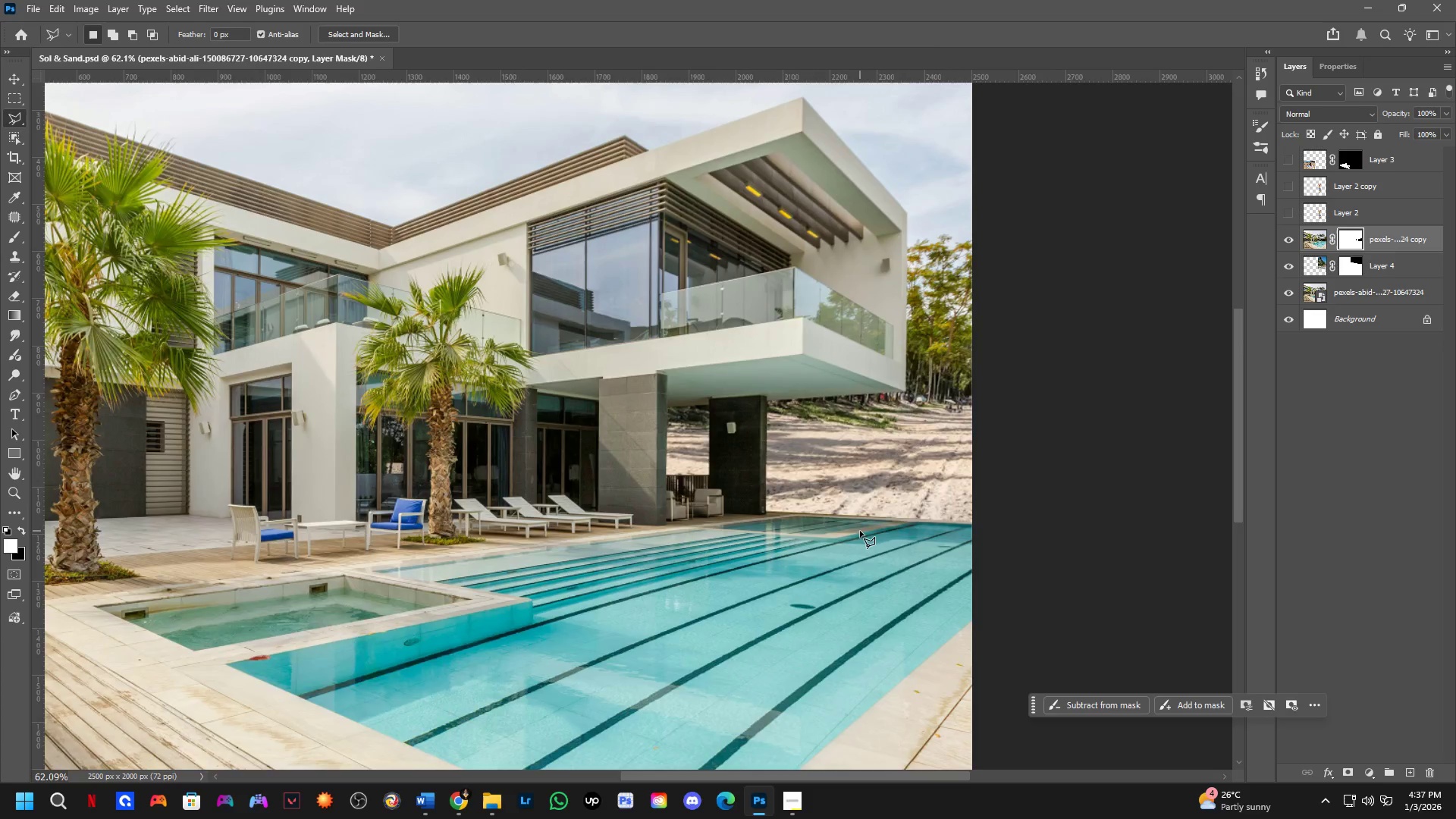 
scroll: coordinate [860, 531], scroll_direction: down, amount: 8.0
 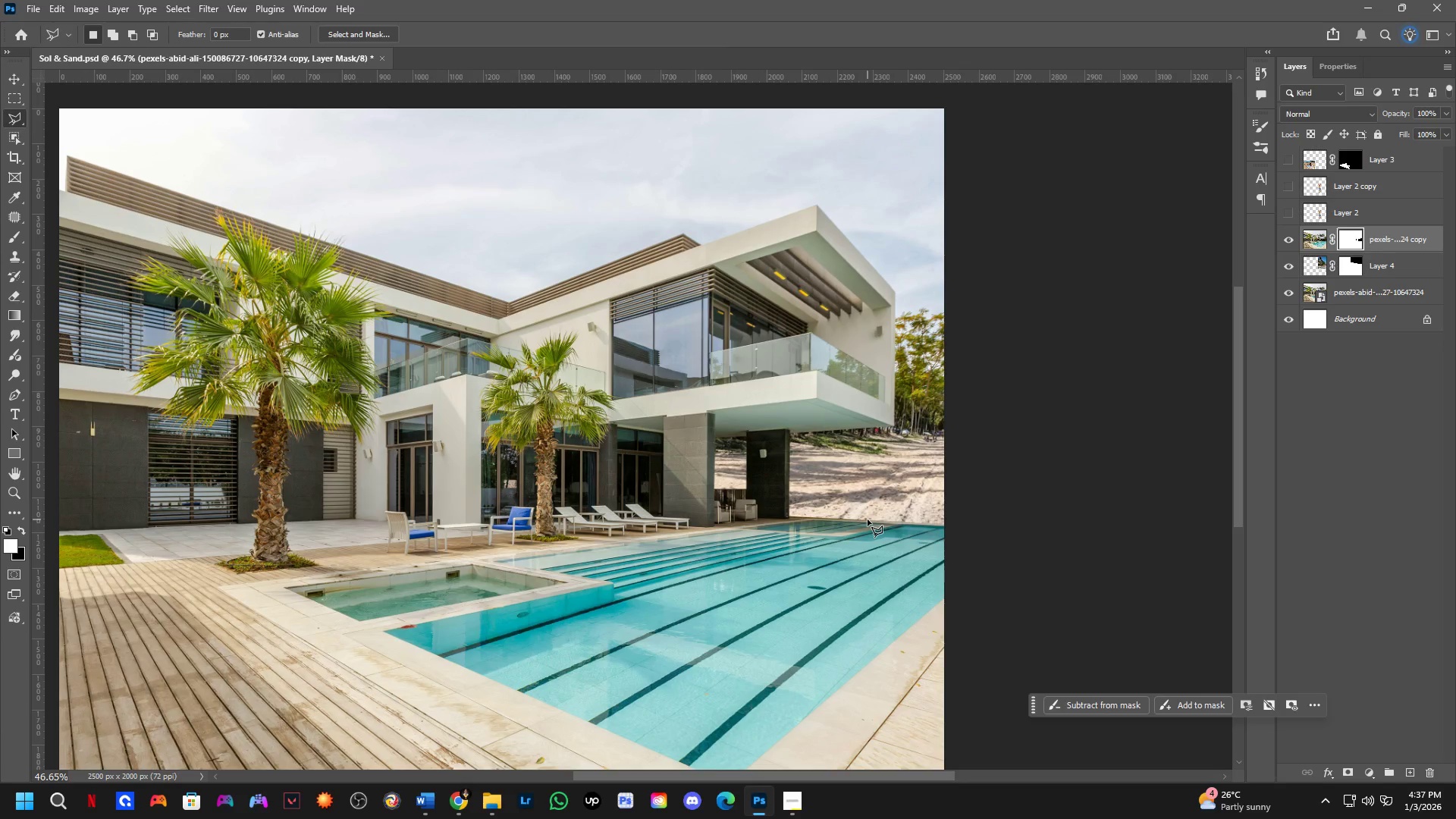 
wait(19.1)
 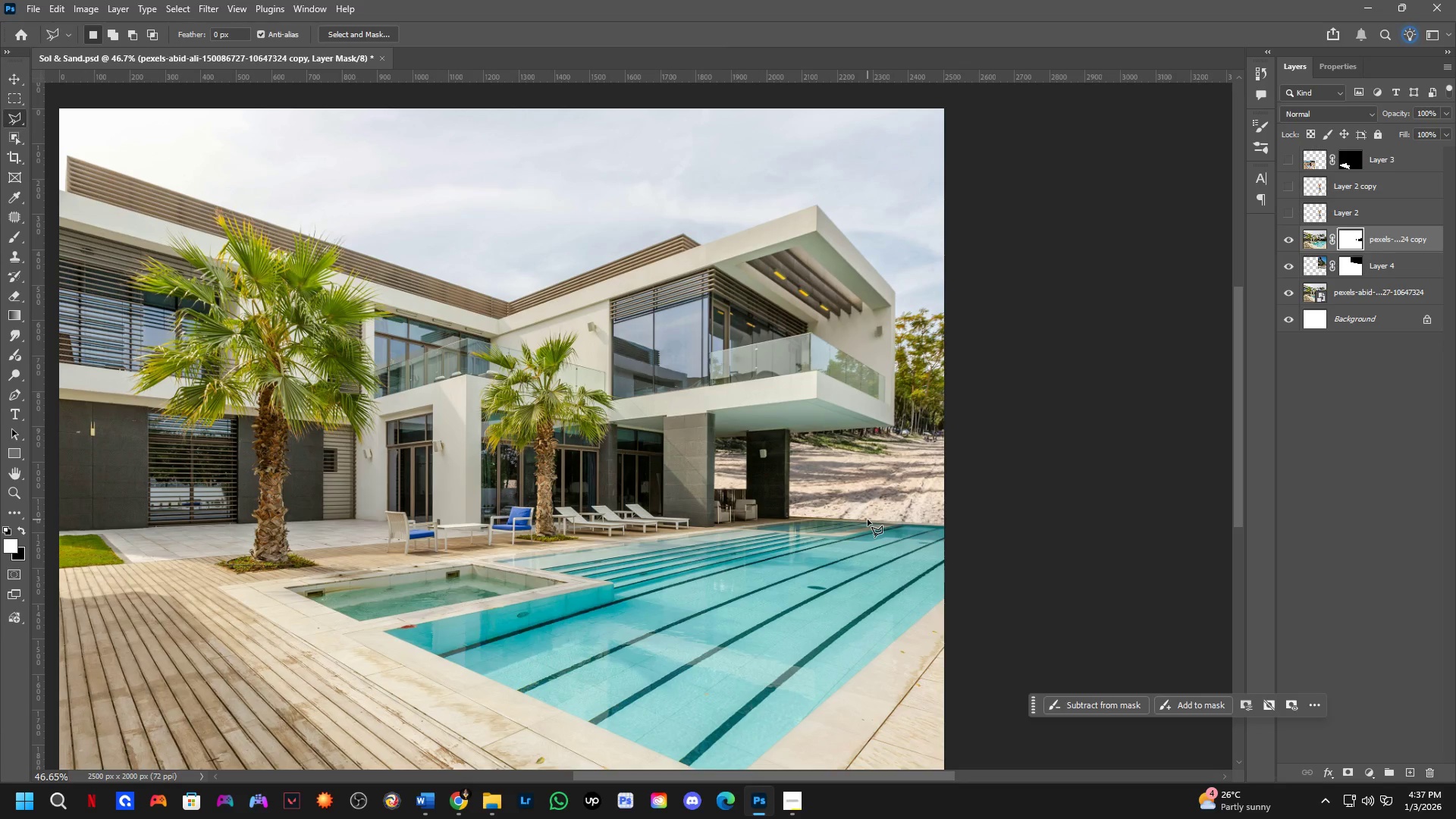 
scroll: coordinate [353, 411], scroll_direction: down, amount: 6.0
 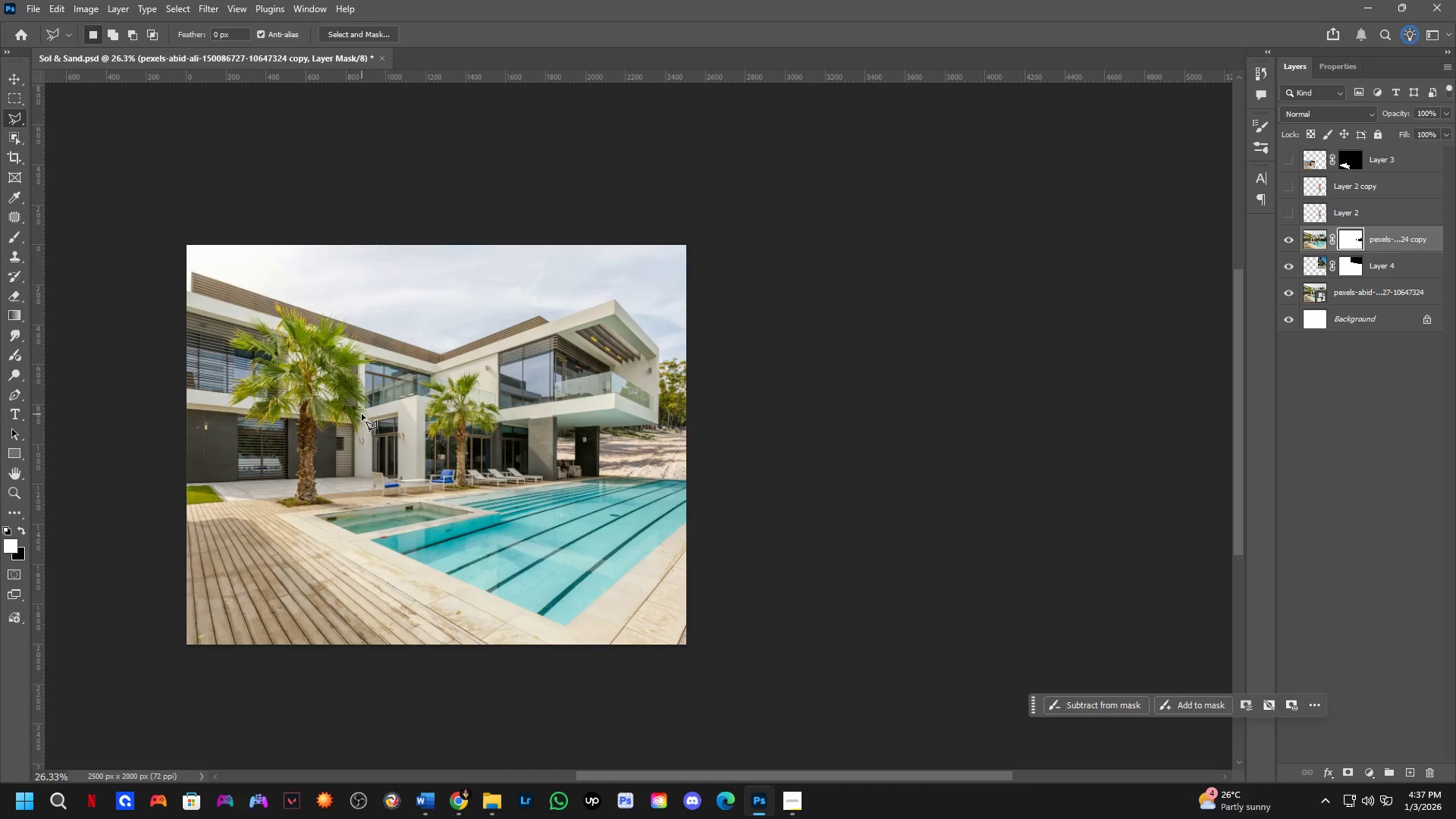 
scroll: coordinate [448, 389], scroll_direction: up, amount: 4.0
 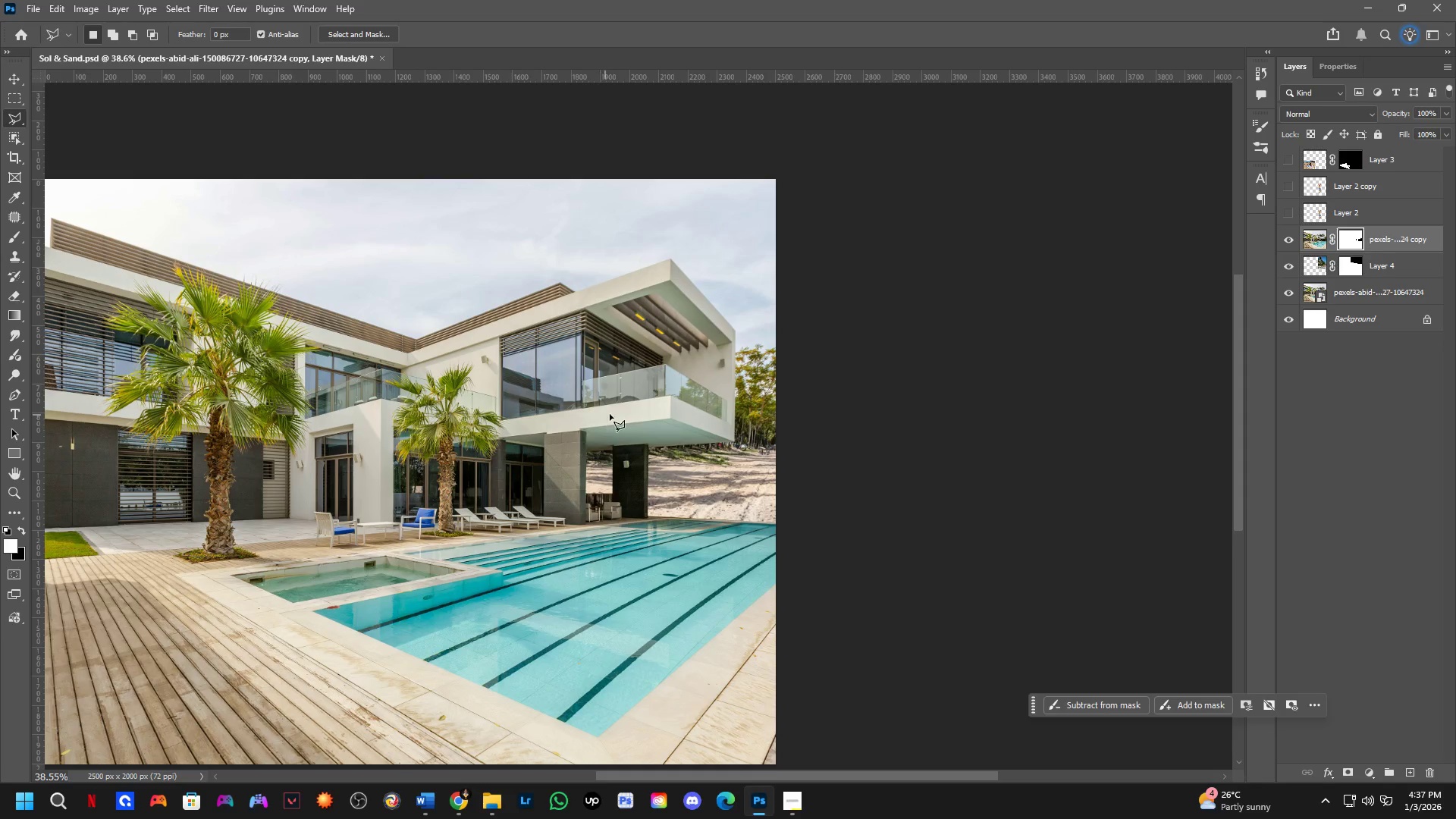 
hold_key(key=Space, duration=0.52)
 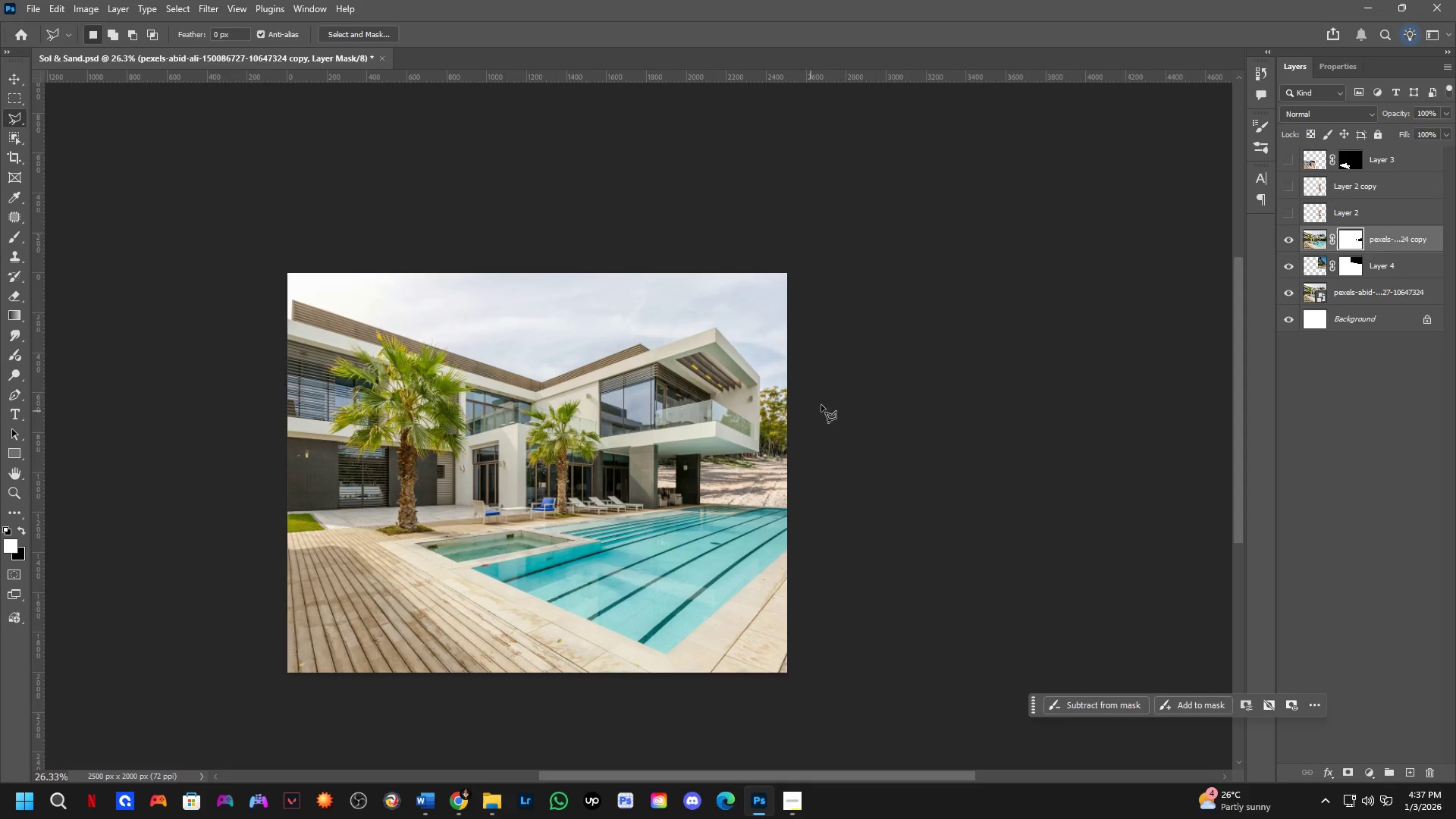 
left_click_drag(start_coordinate=[478, 506], to_coordinate=[515, 503])
 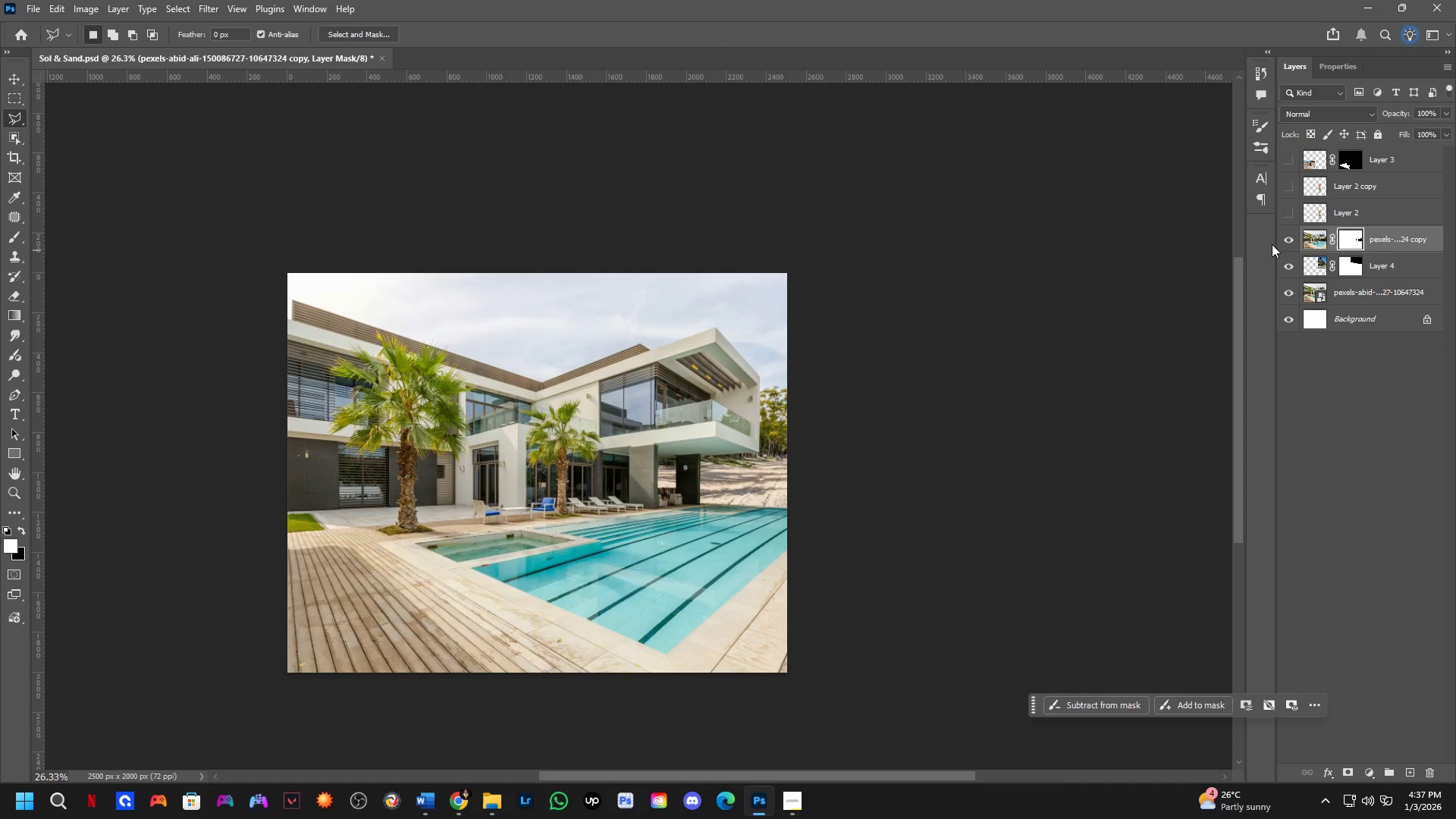 
scroll: coordinate [680, 469], scroll_direction: down, amount: 4.0
 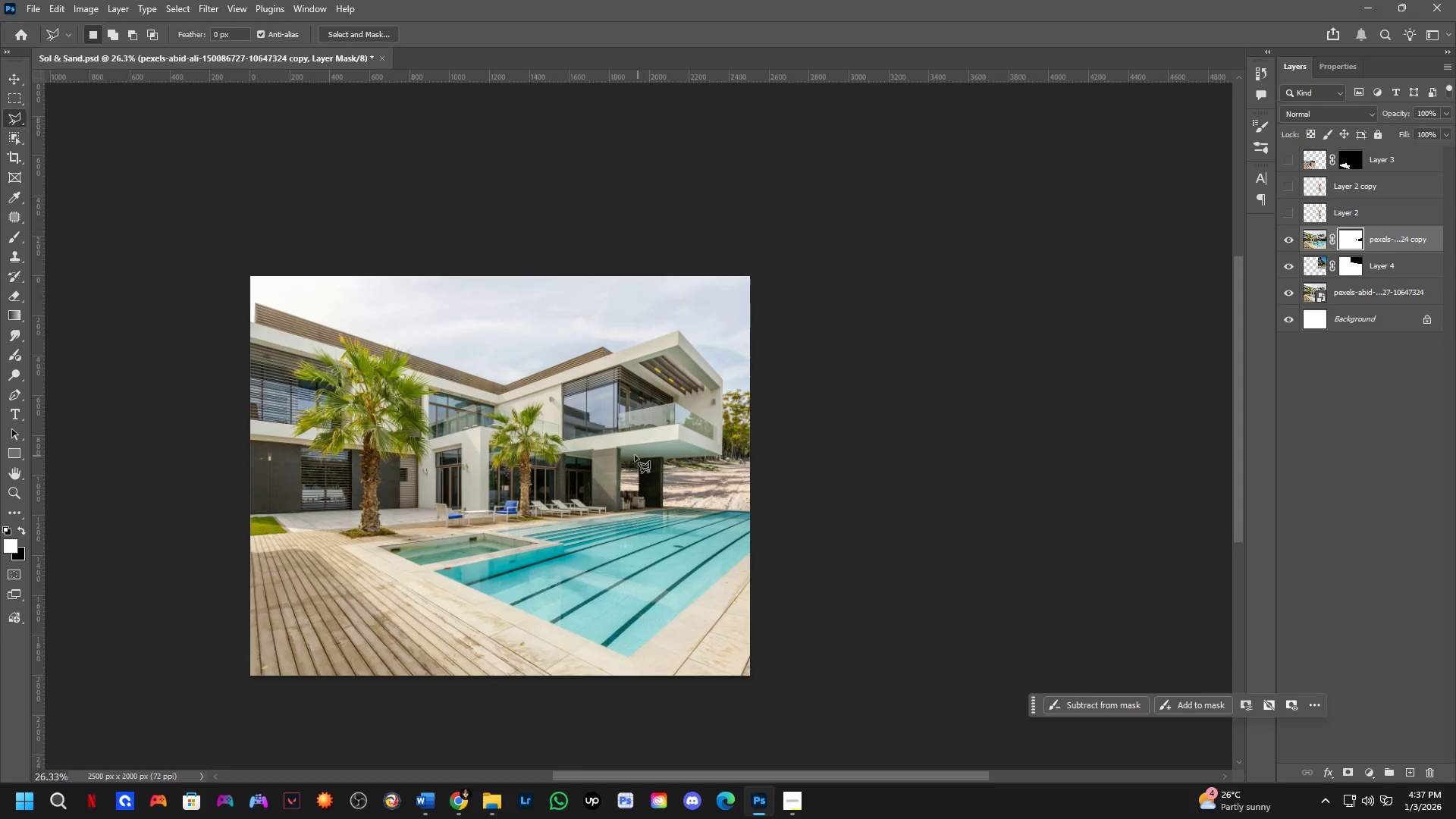 
left_click([1288, 242])
 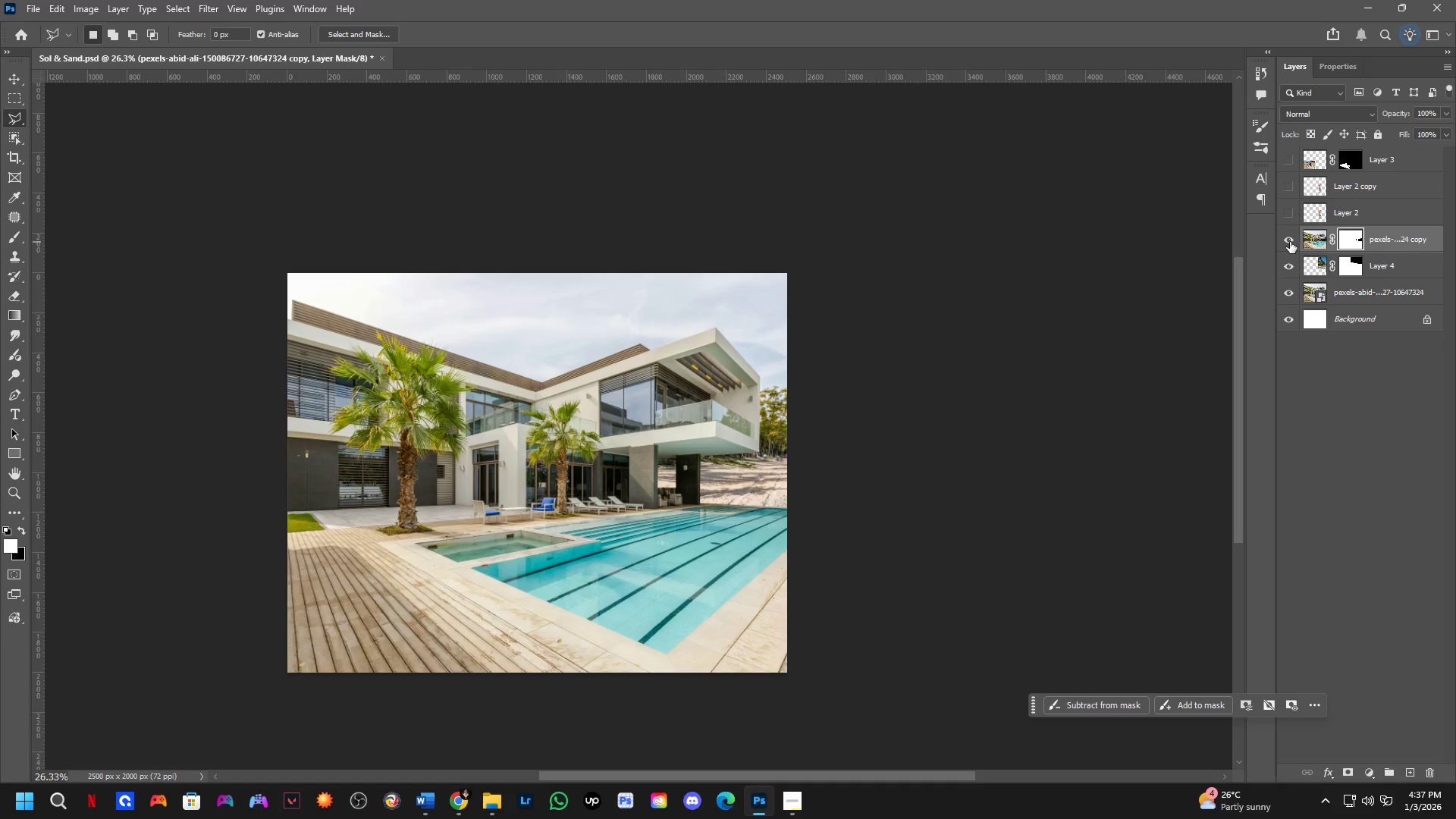 
wait(8.7)
 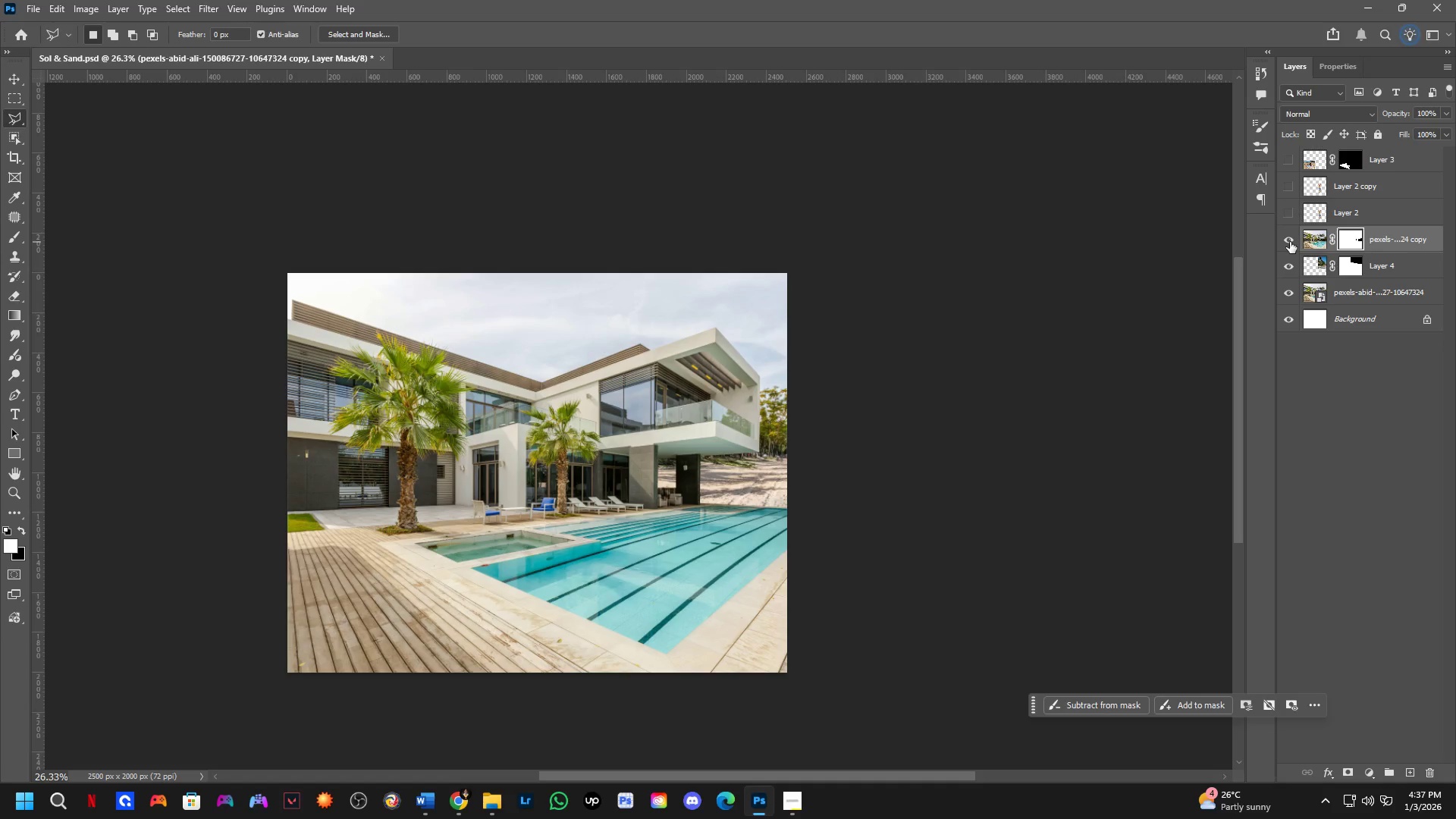 
left_click([1294, 189])
 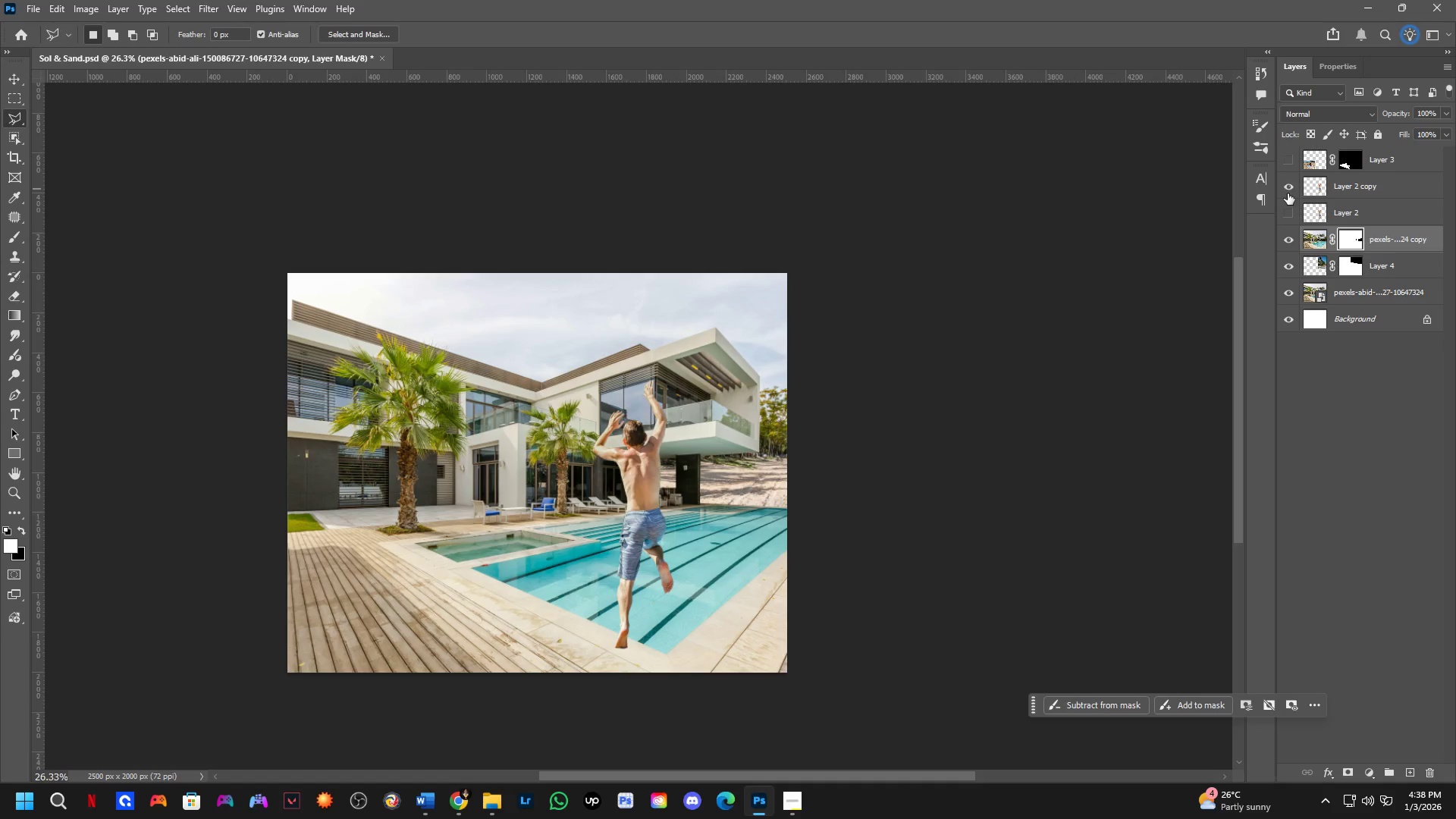 
left_click([1290, 209])
 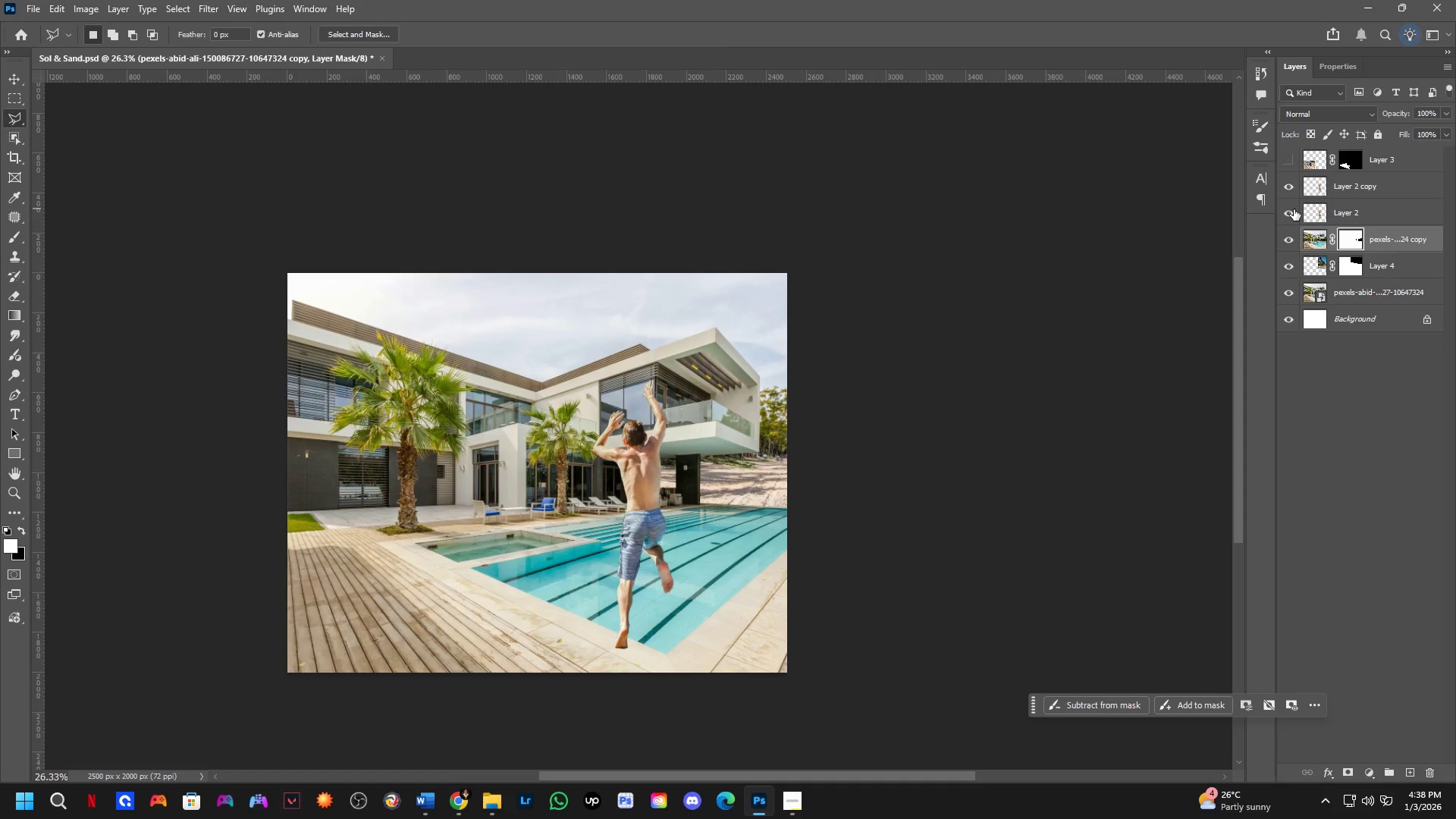 
left_click([1288, 186])
 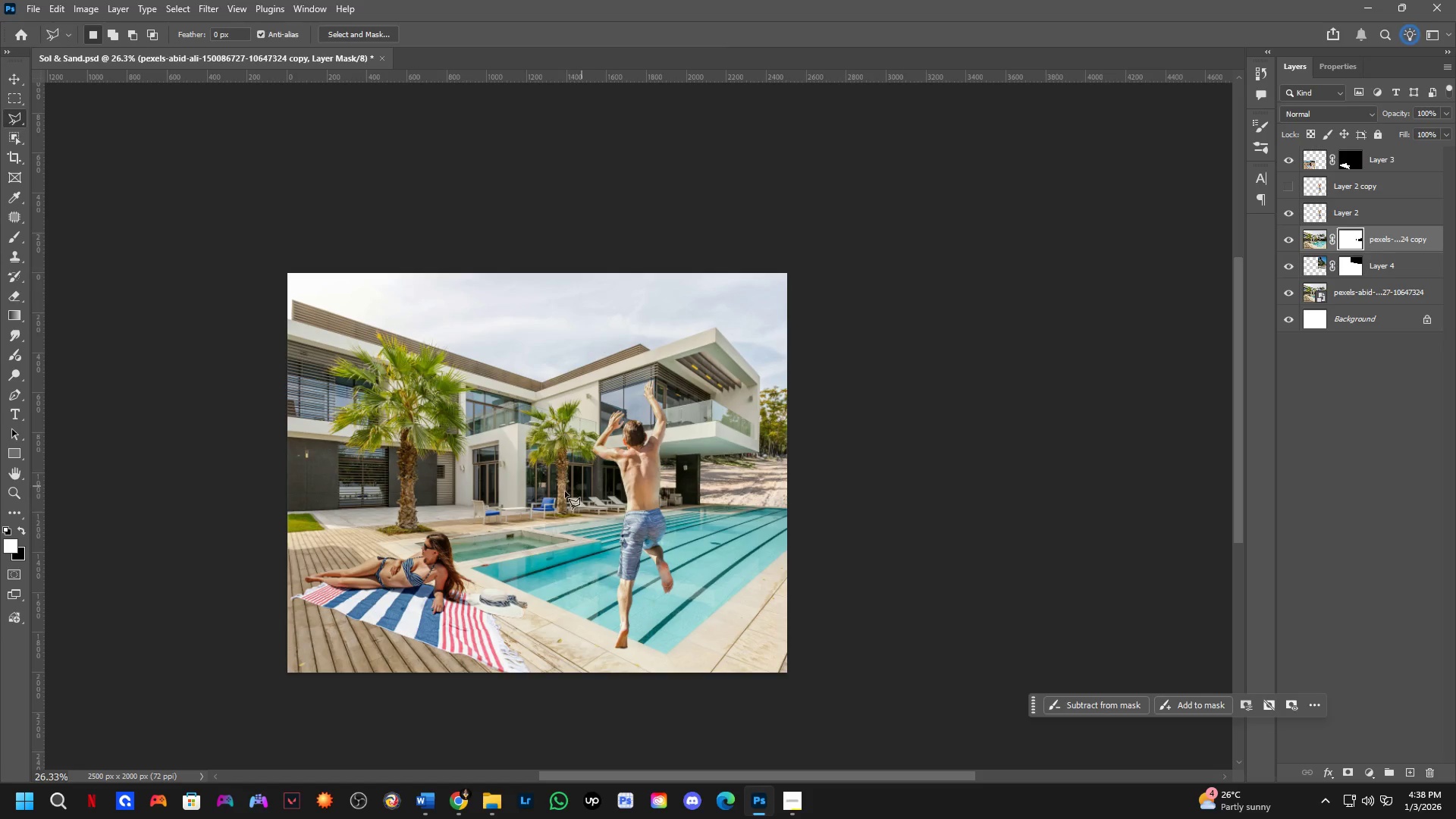 
hold_key(key=Space, duration=0.45)
 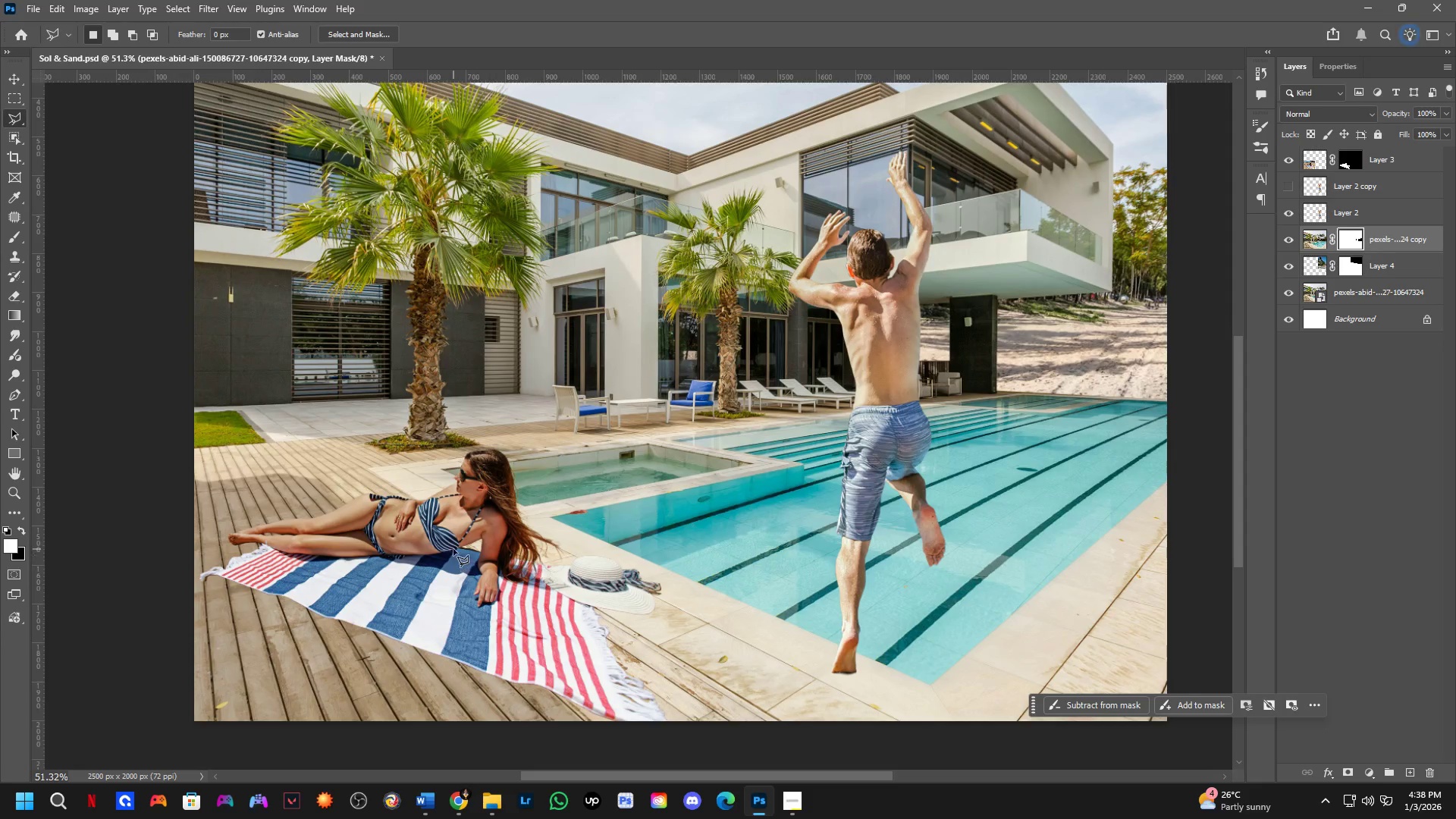 
left_click_drag(start_coordinate=[427, 591], to_coordinate=[463, 559])
 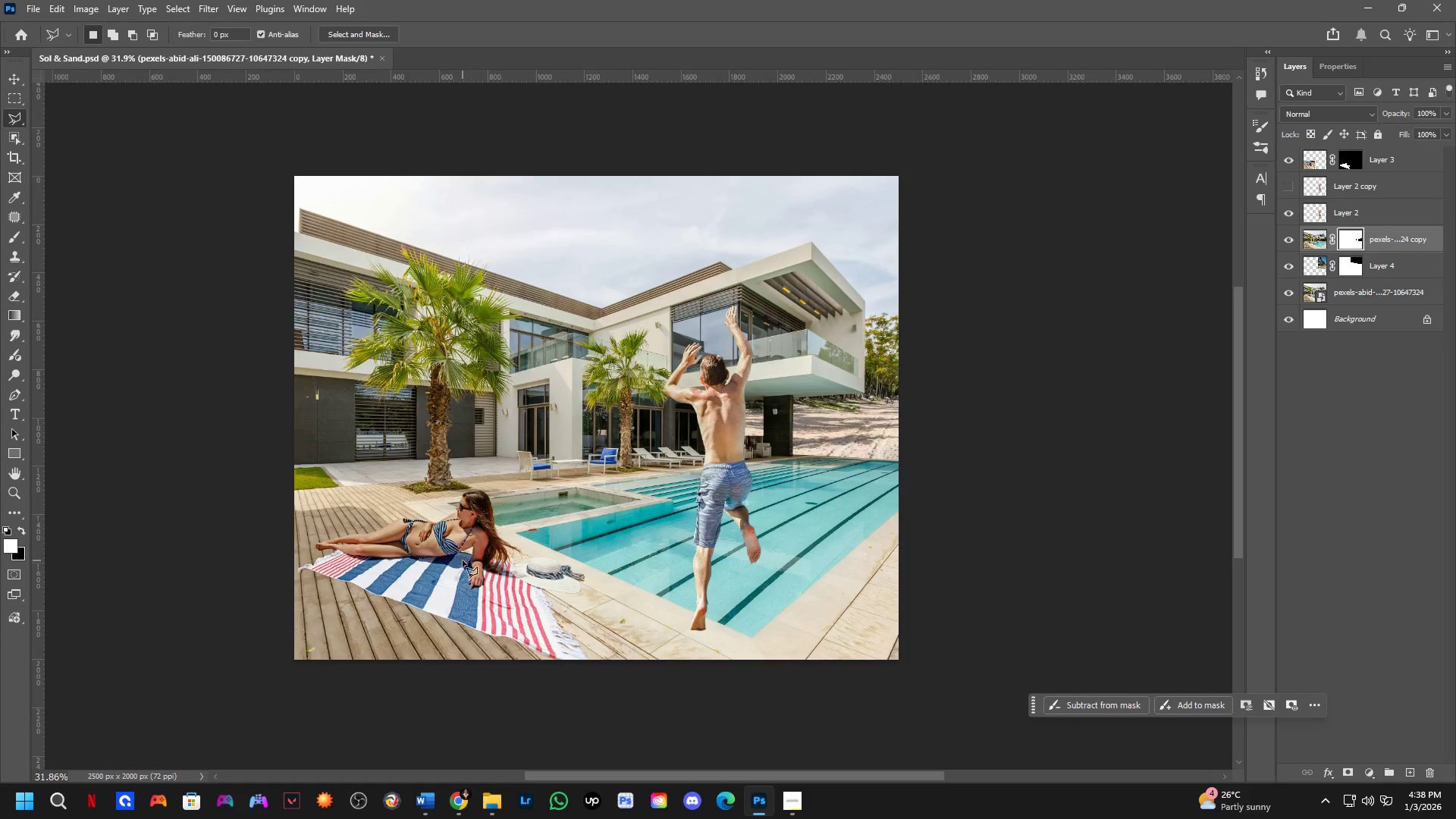 
scroll: coordinate [457, 559], scroll_direction: up, amount: 7.0
 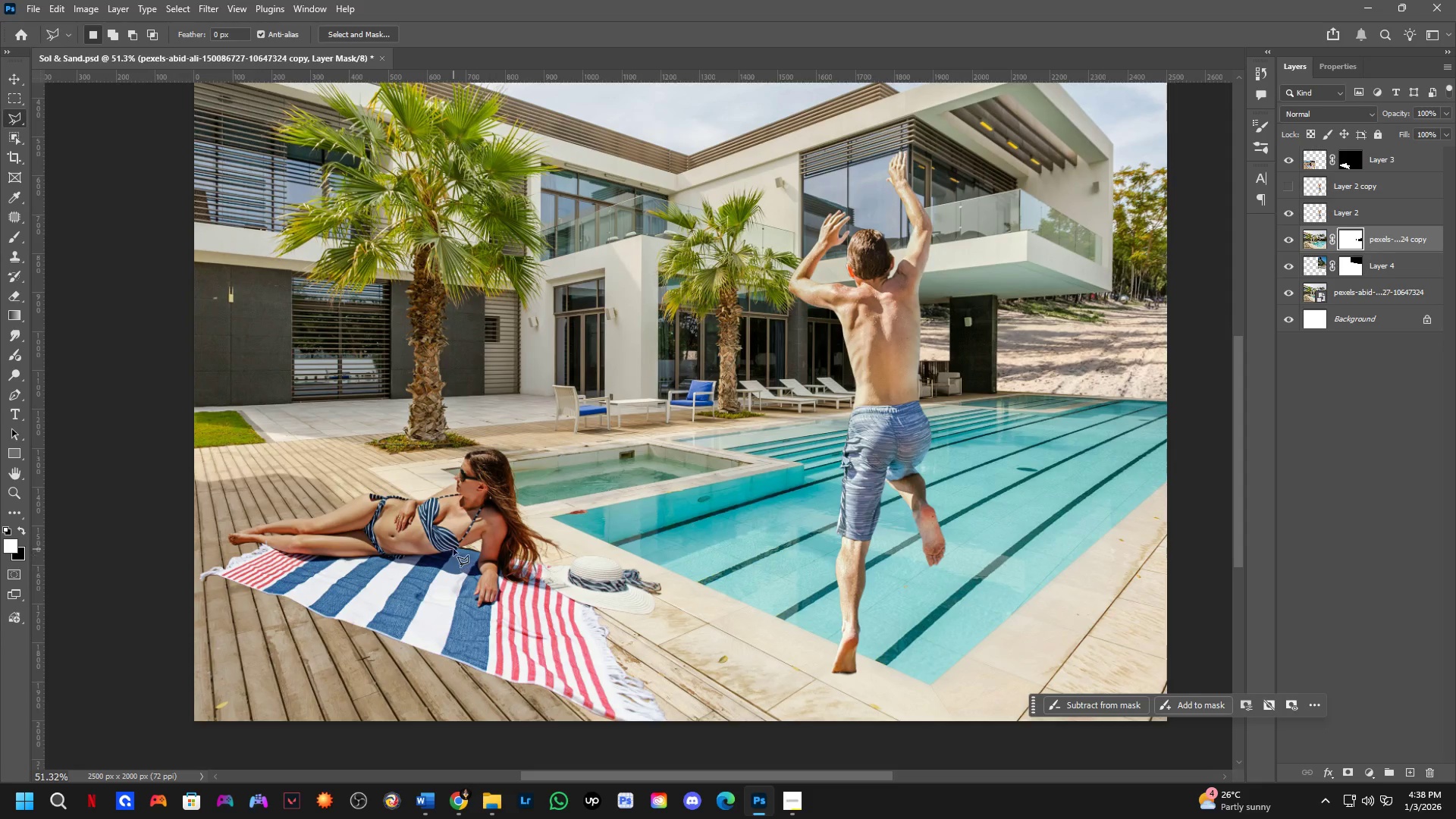 
left_click_drag(start_coordinate=[458, 572], to_coordinate=[448, 552])
 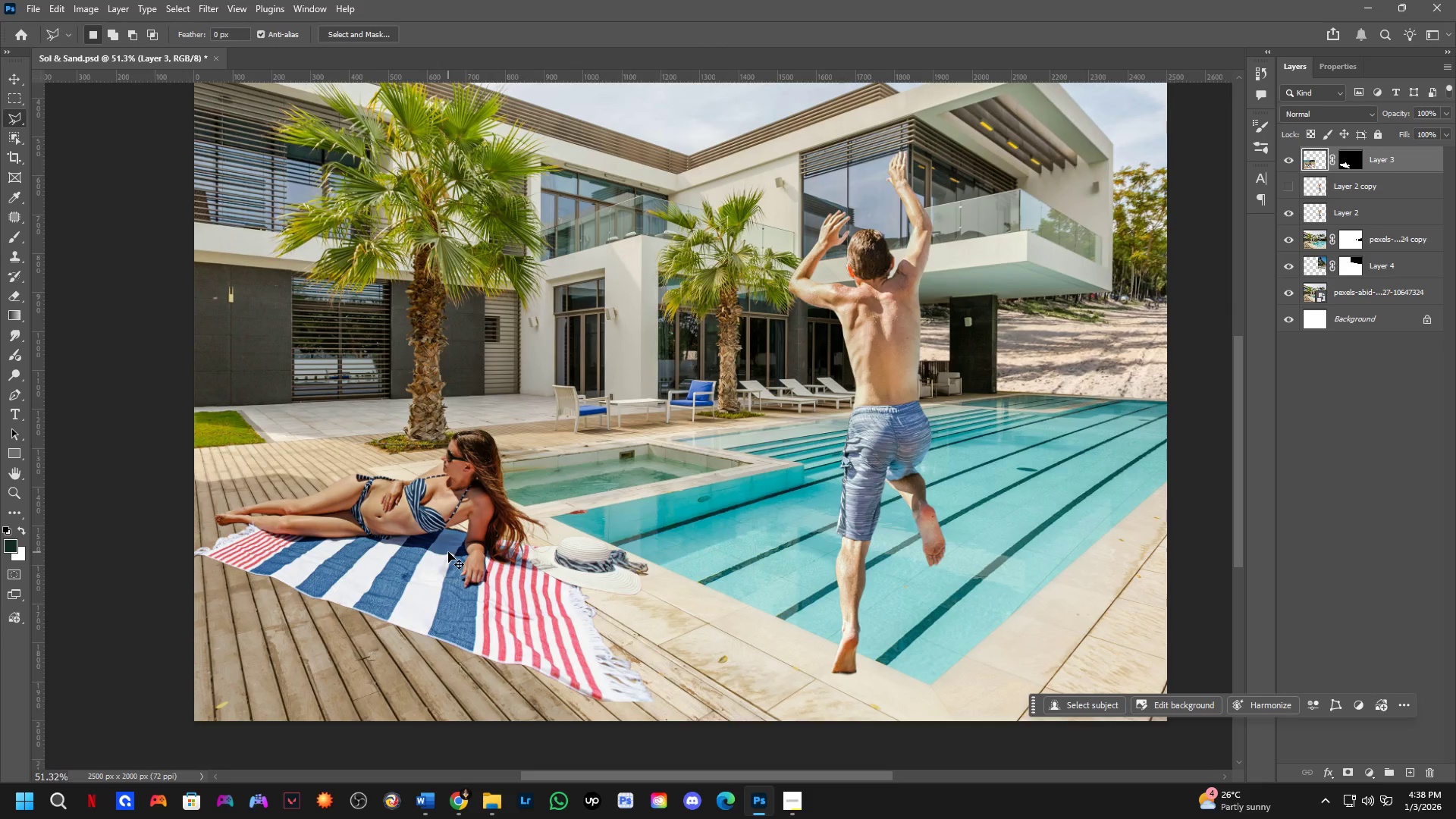 
key(Control+Z)
 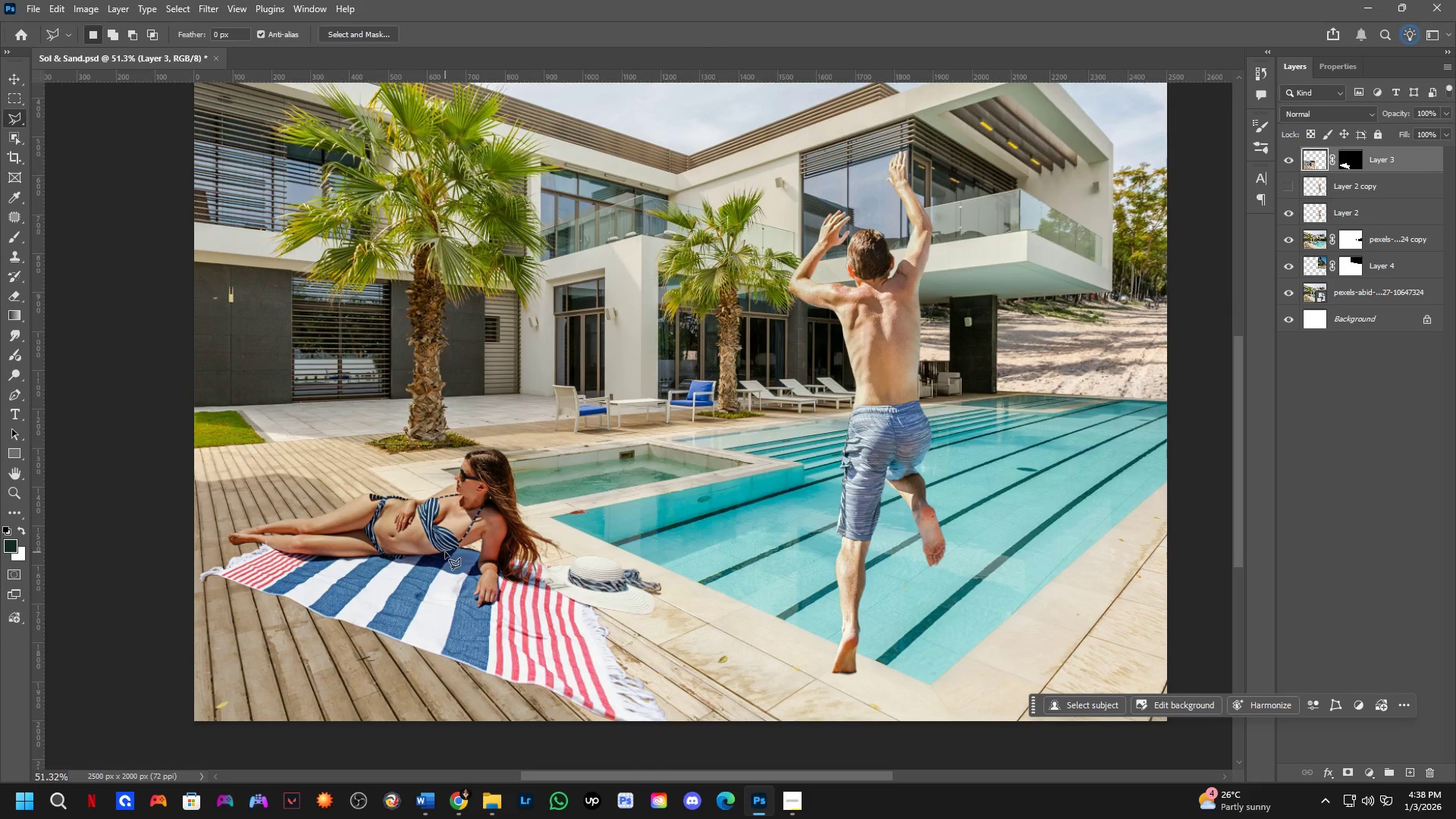 
left_click_drag(start_coordinate=[441, 555], to_coordinate=[447, 565])
 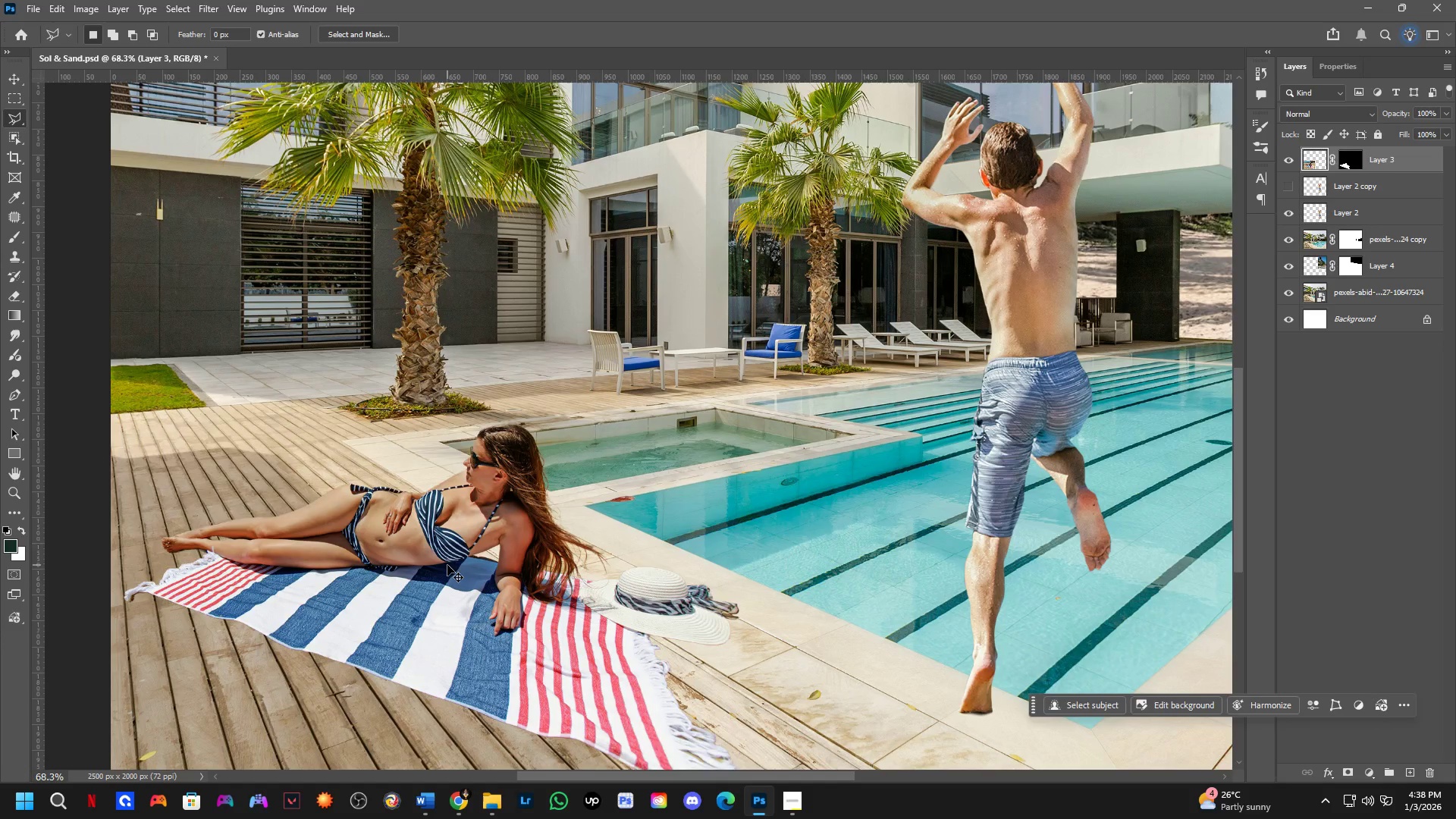 
scroll: coordinate [445, 552], scroll_direction: up, amount: 3.0
 